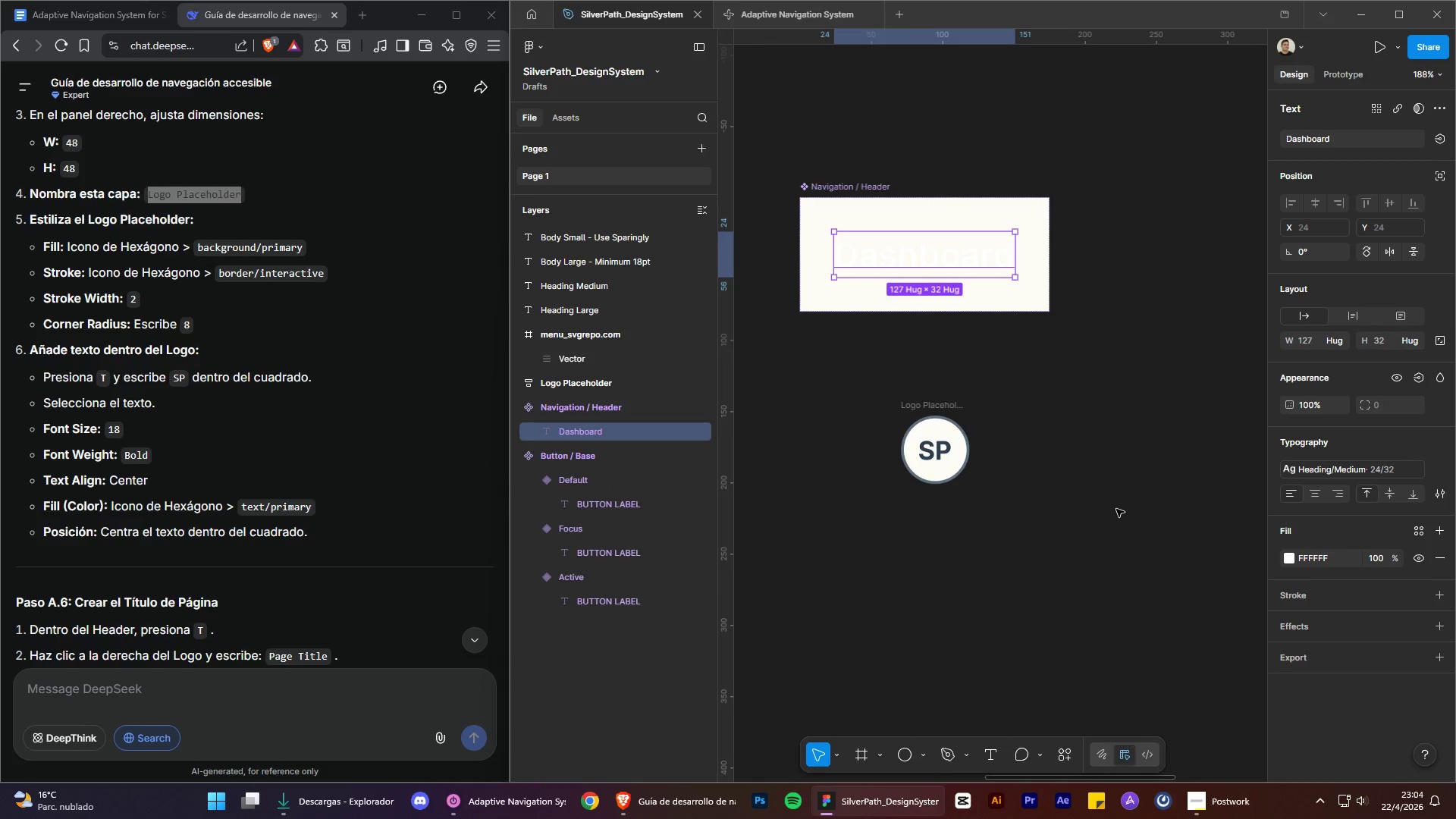 
key(Control+Z)
 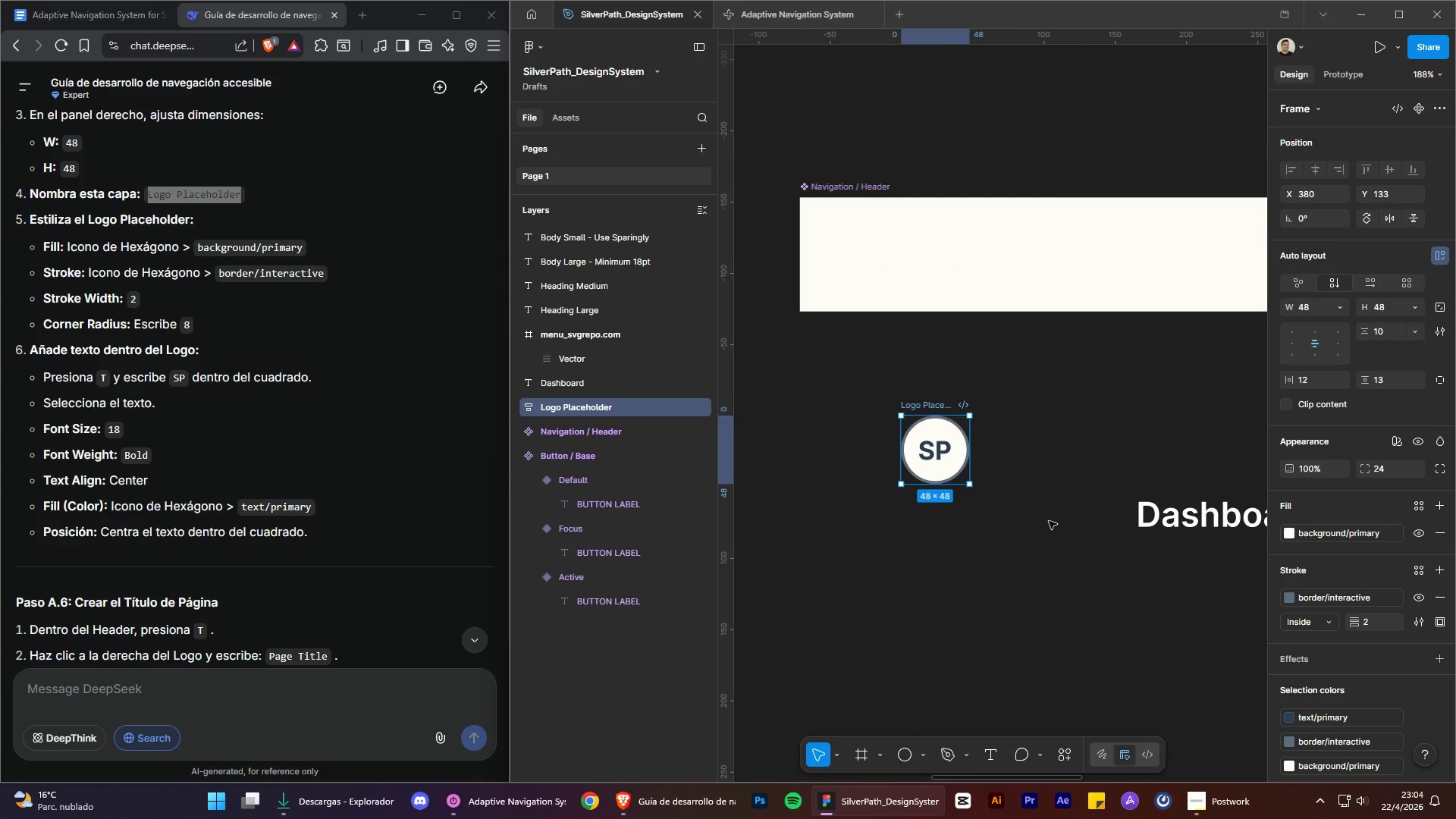 
left_click([1048, 521])
 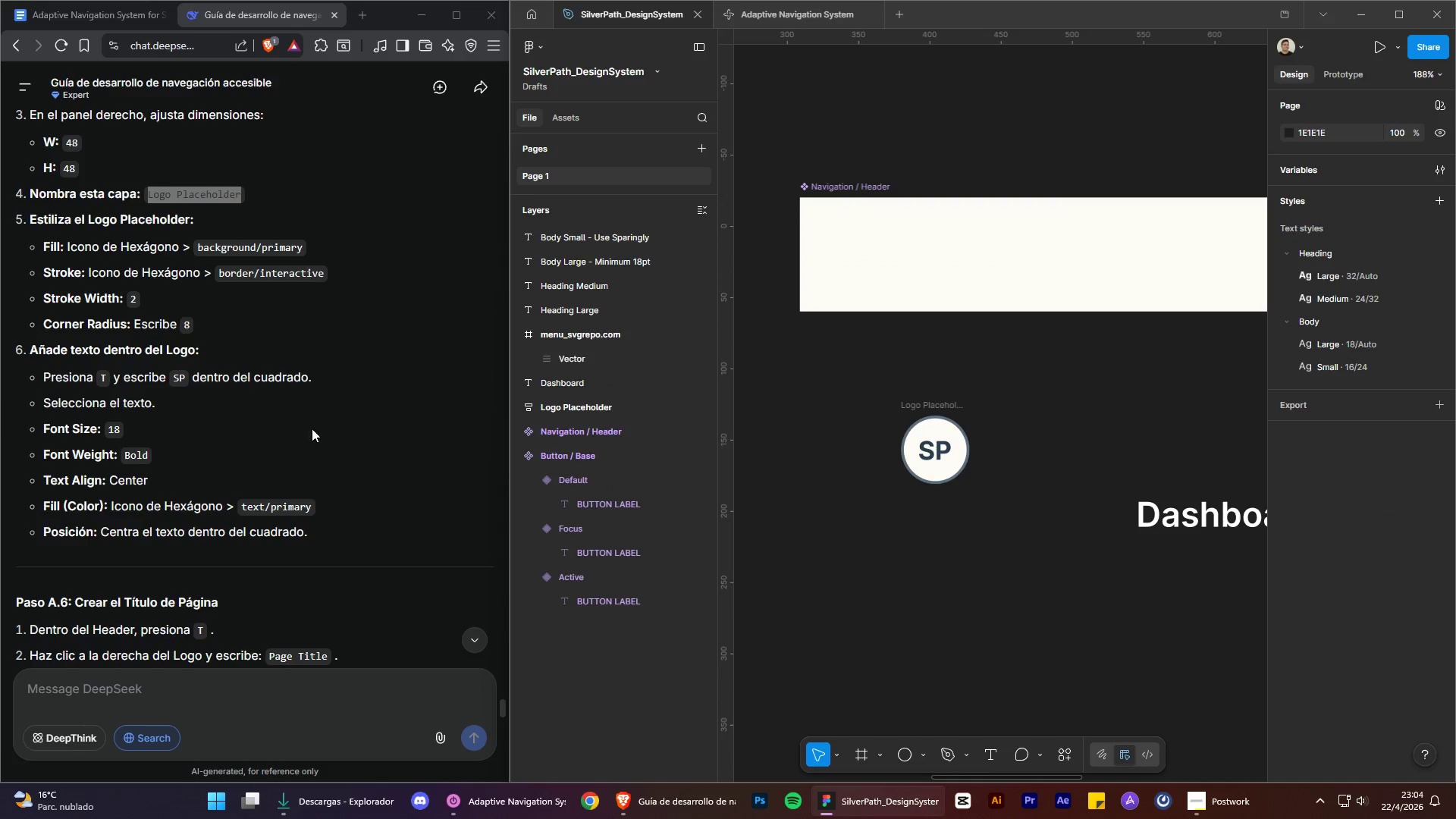 
scroll: coordinate [393, 425], scroll_direction: down, amount: 3.0
 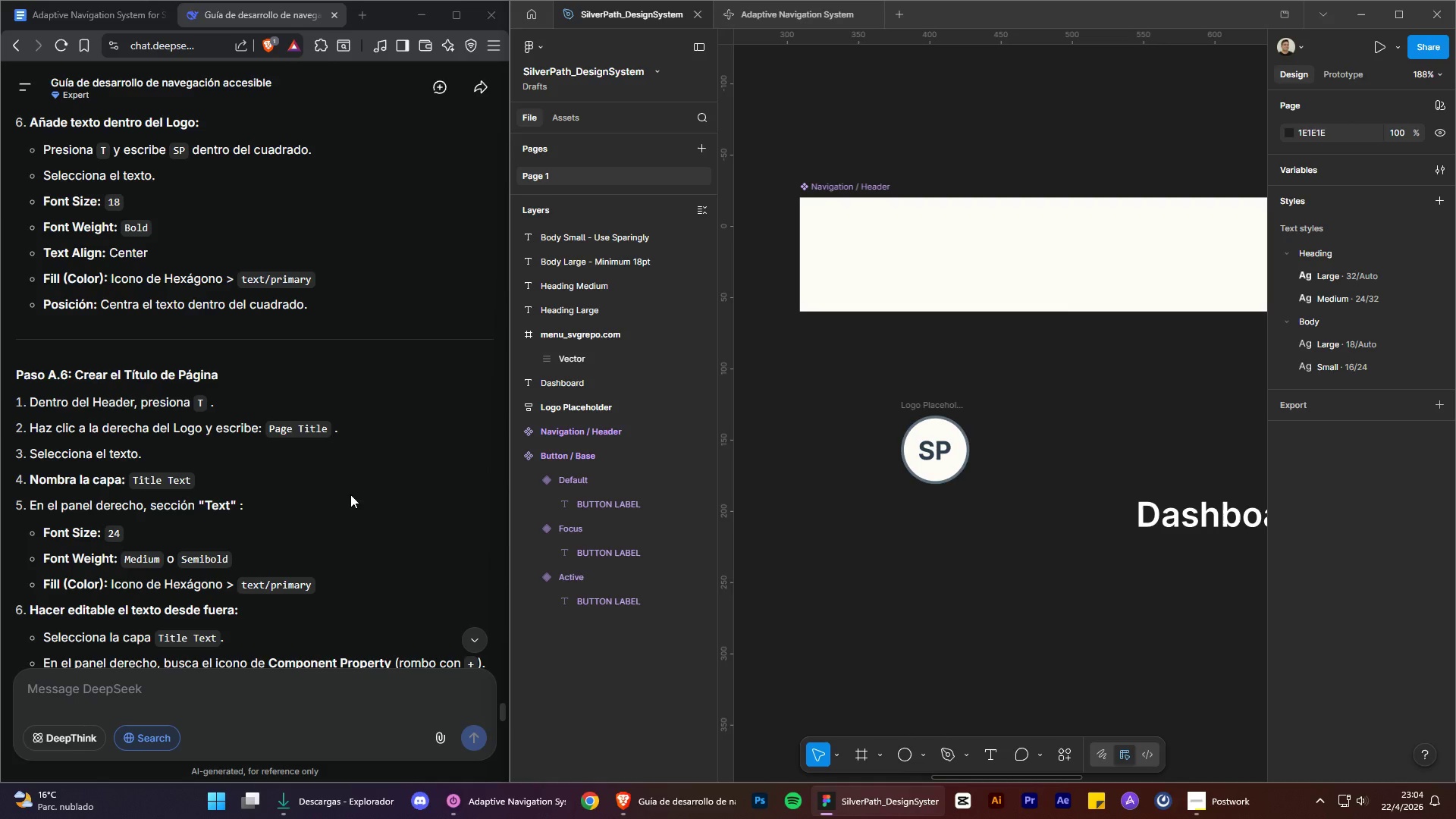 
wait(7.2)
 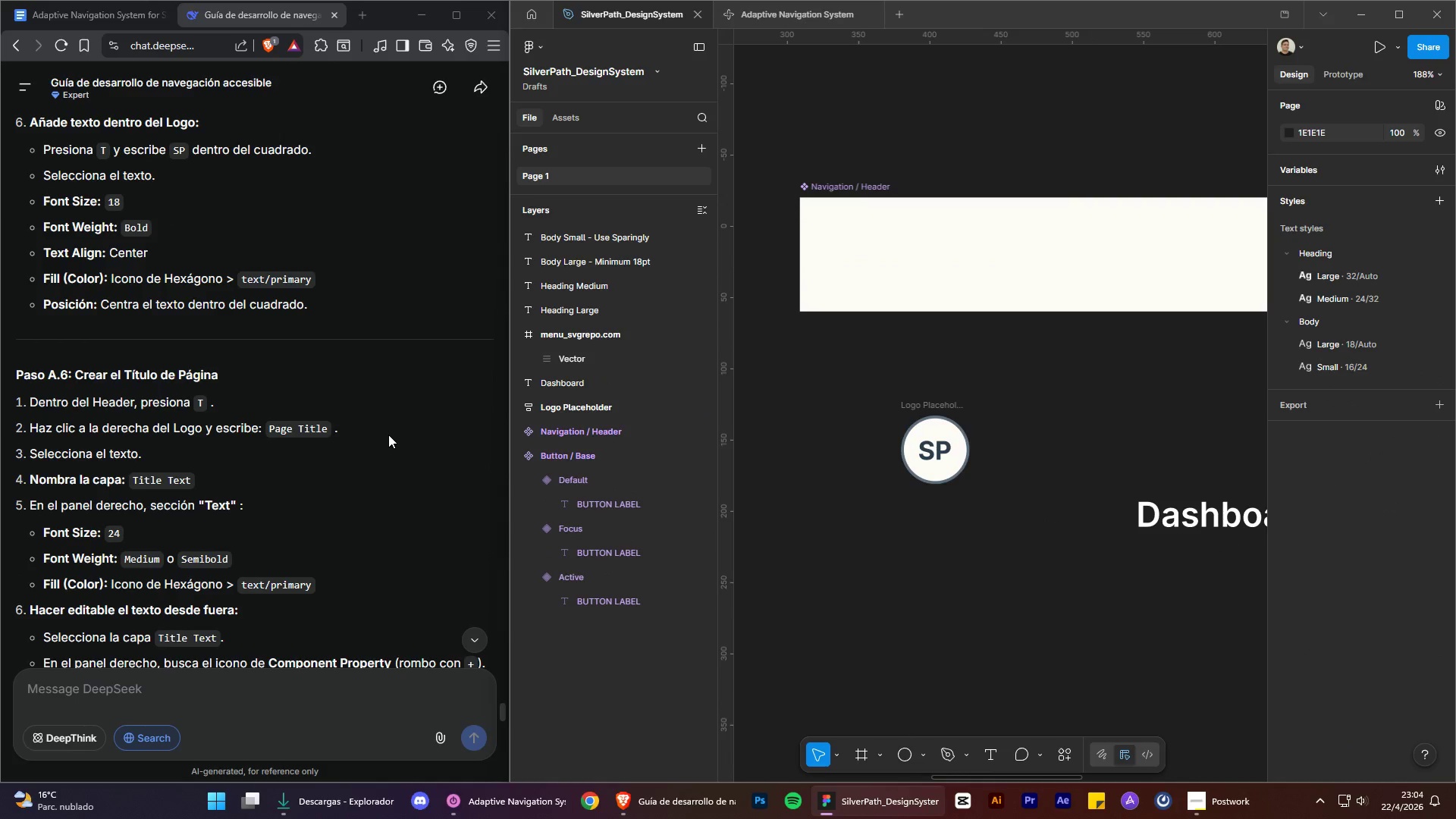 
scroll: coordinate [350, 494], scroll_direction: down, amount: 2.0
 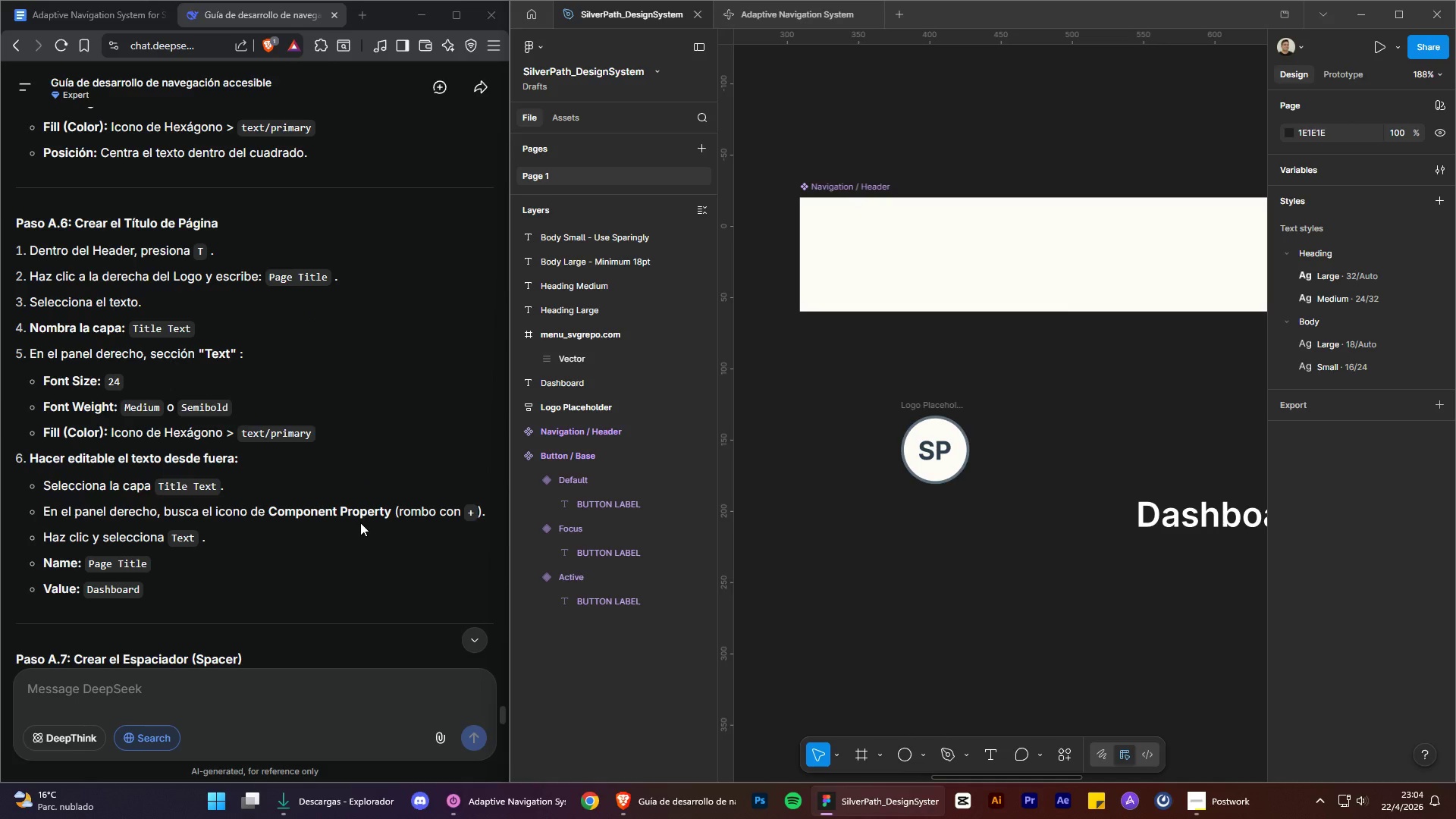 
wait(16.59)
 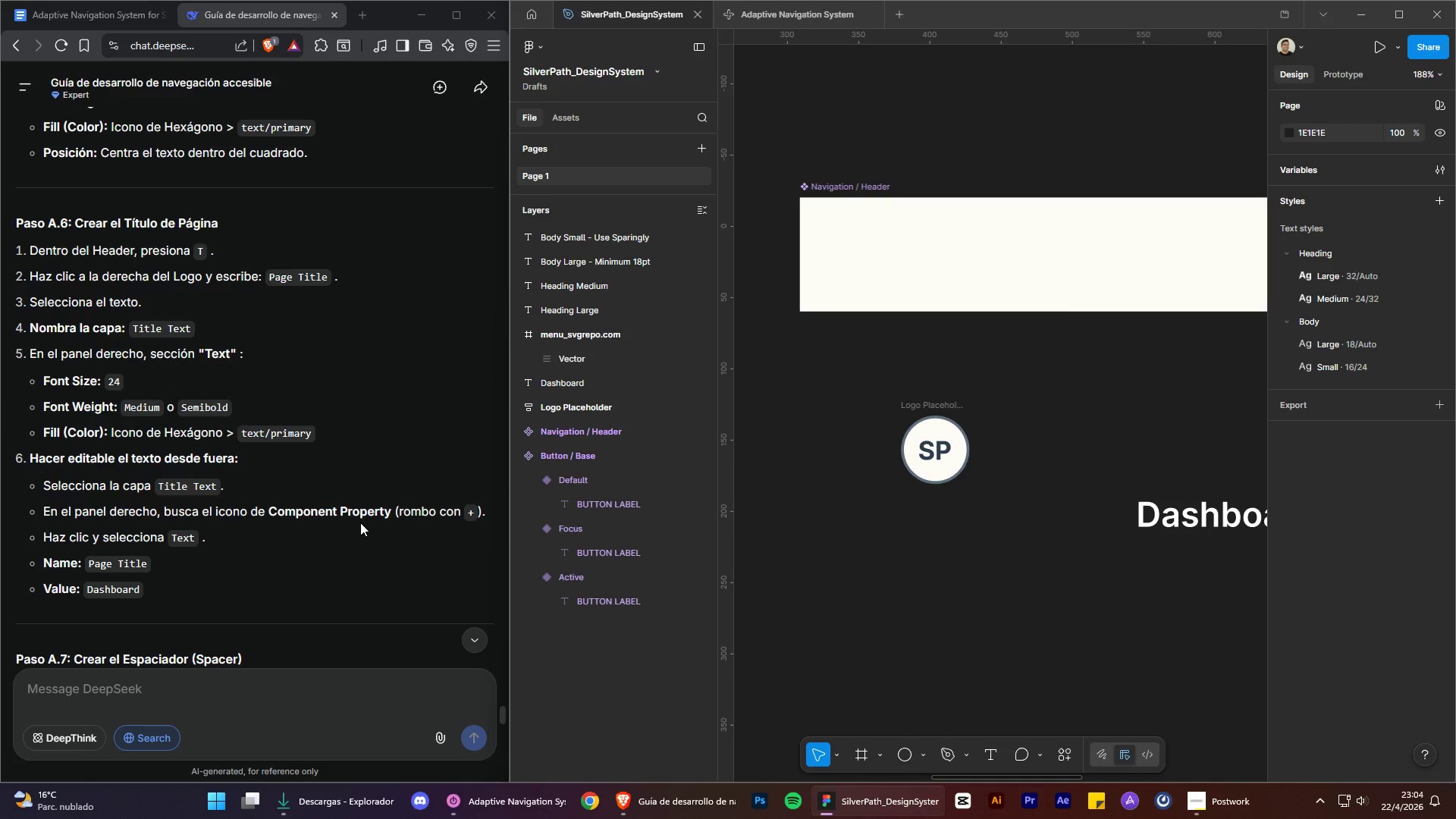 
scroll: coordinate [350, 423], scroll_direction: down, amount: 1.0
 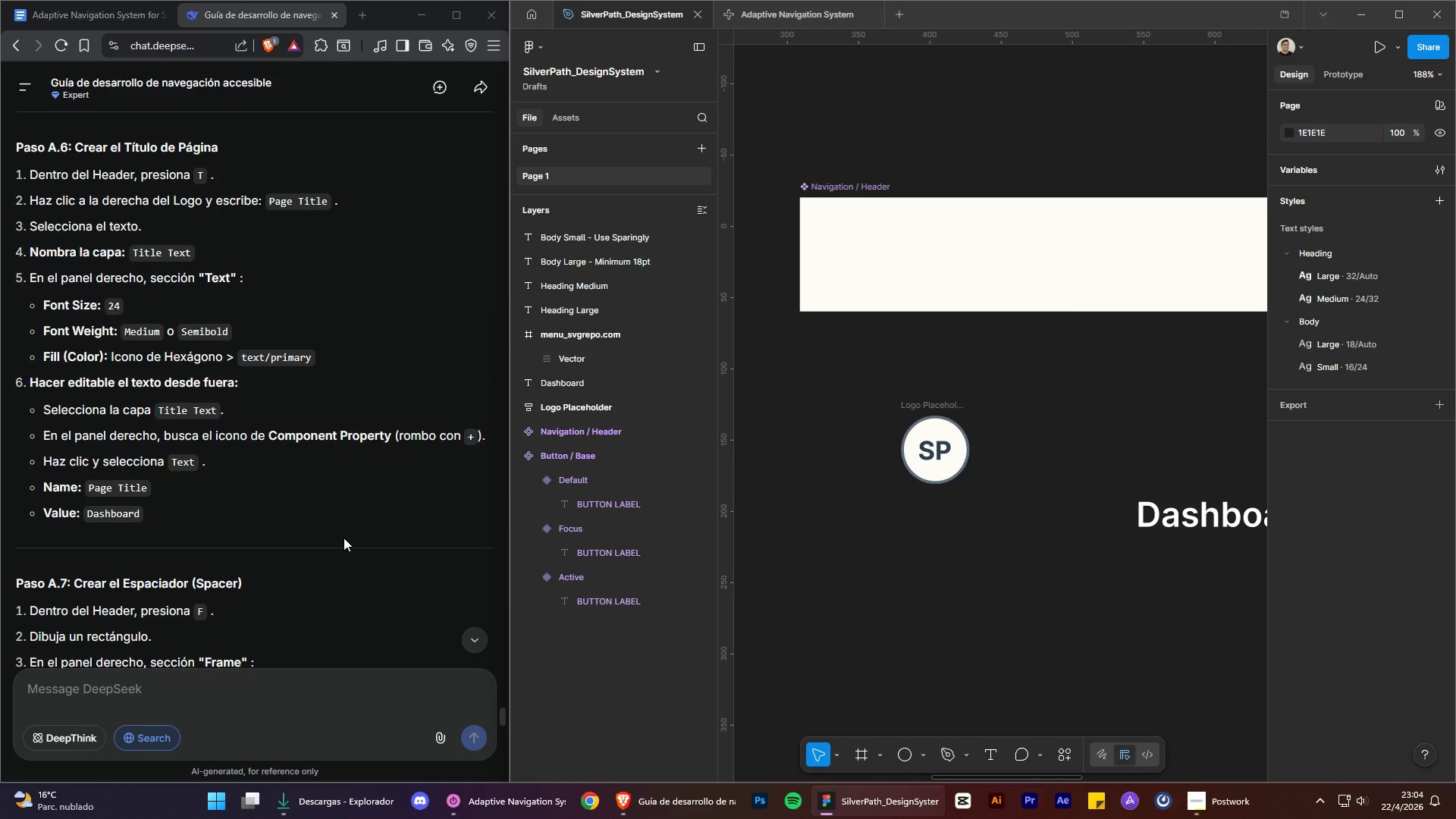 
left_click([1249, 531])
 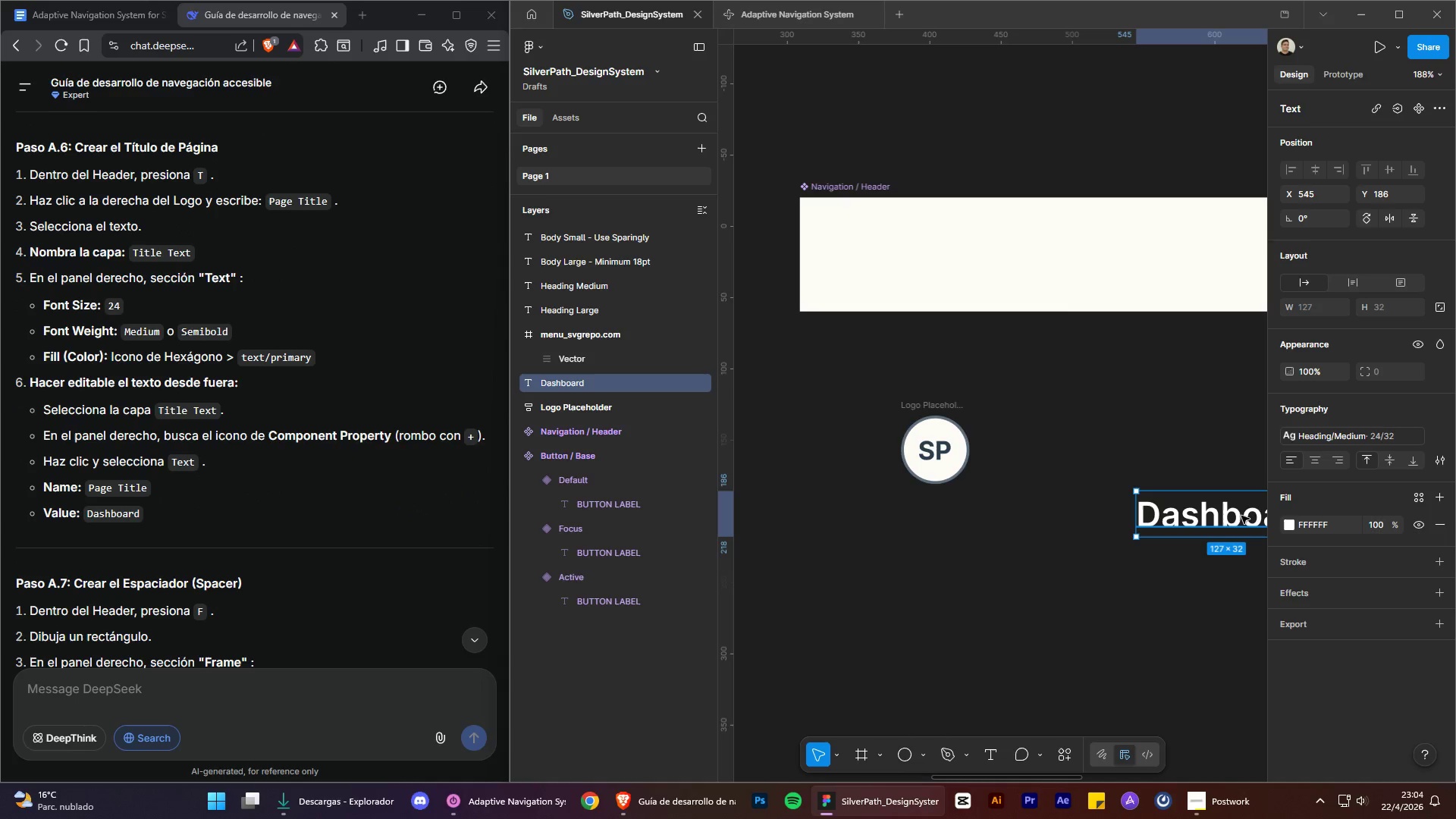 
left_click_drag(start_coordinate=[1241, 516], to_coordinate=[1112, 458])
 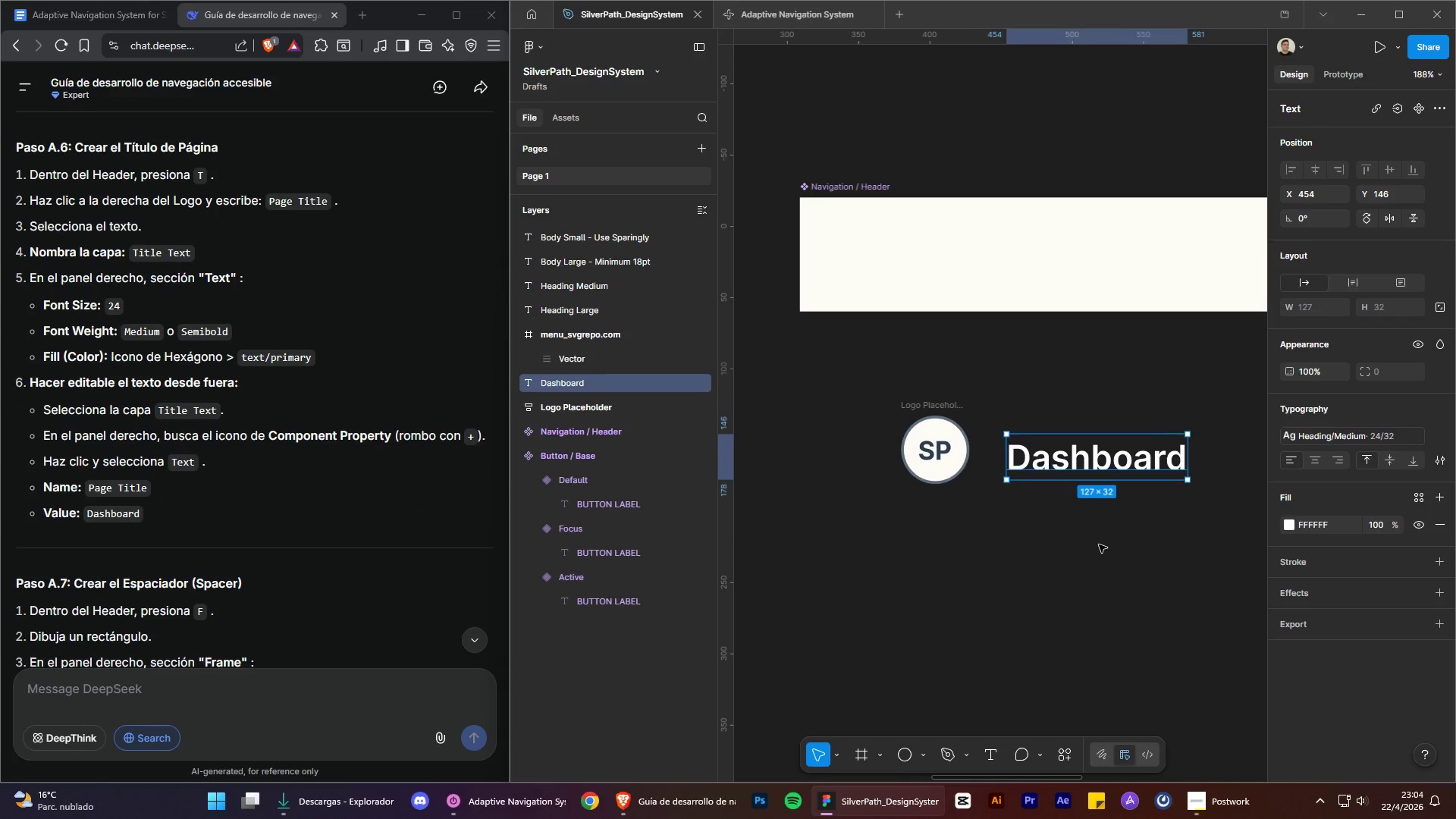 
left_click([1099, 544])
 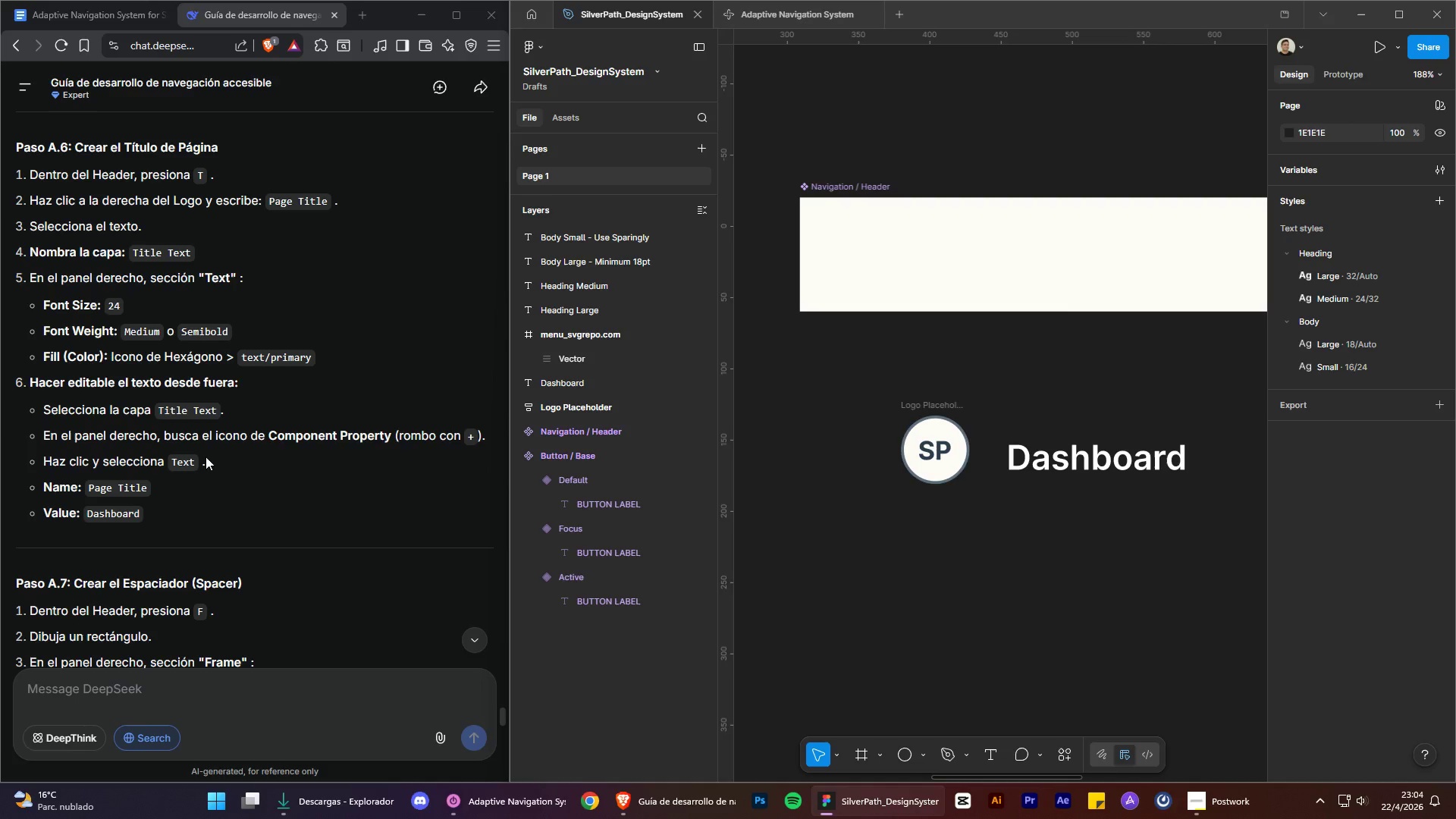 
wait(9.7)
 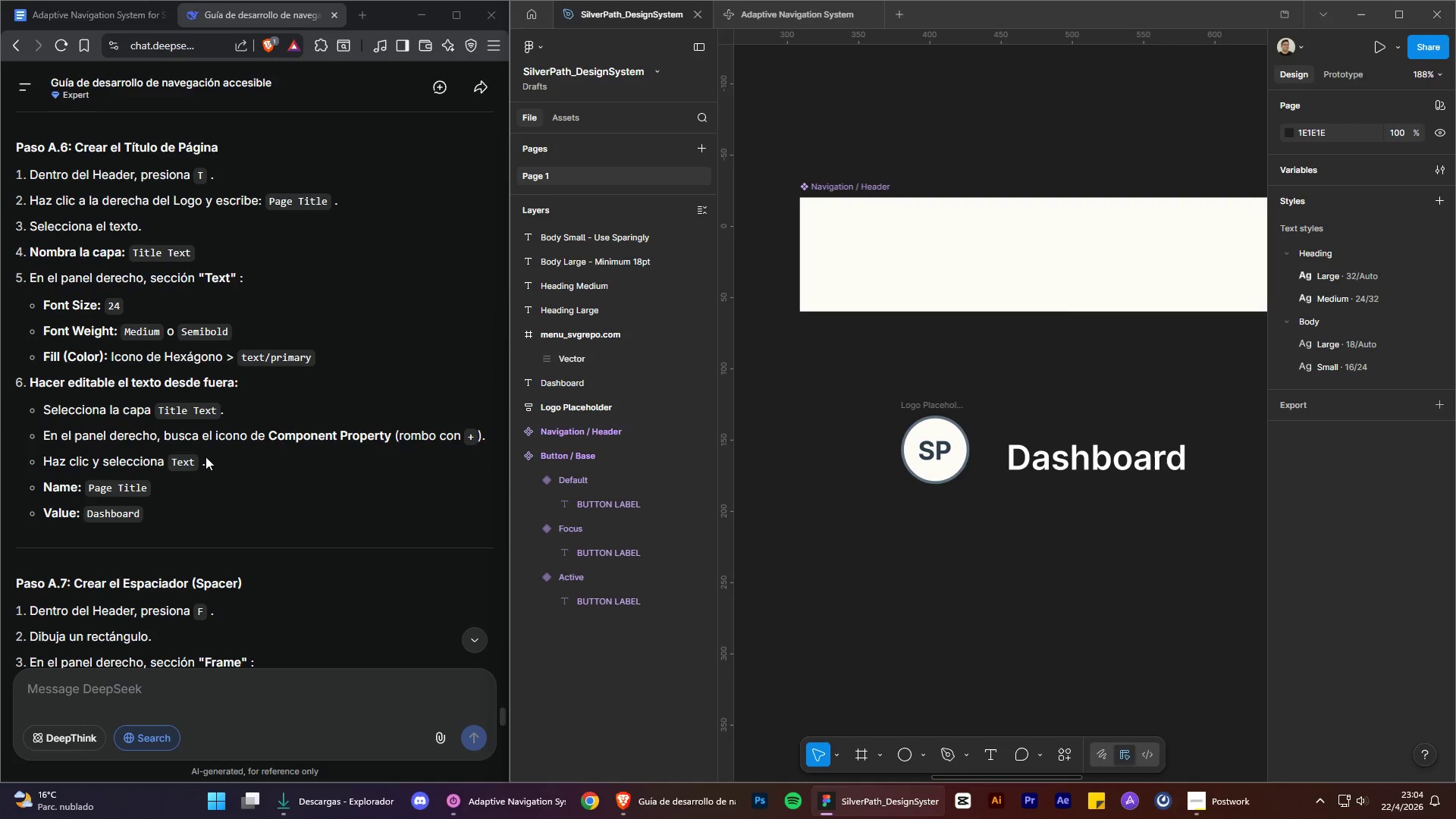 
left_click([1133, 459])
 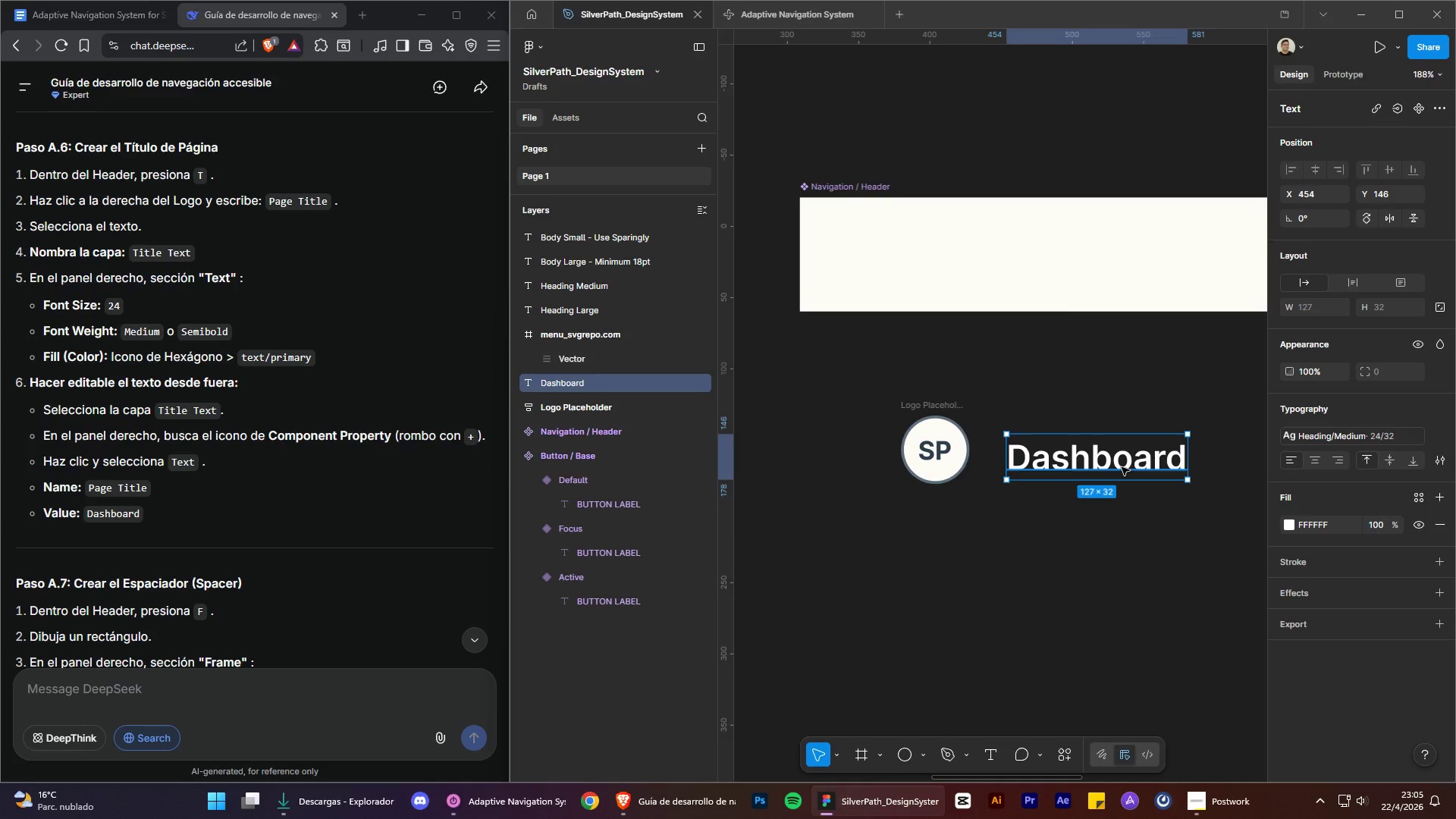 
double_click([1109, 465])
 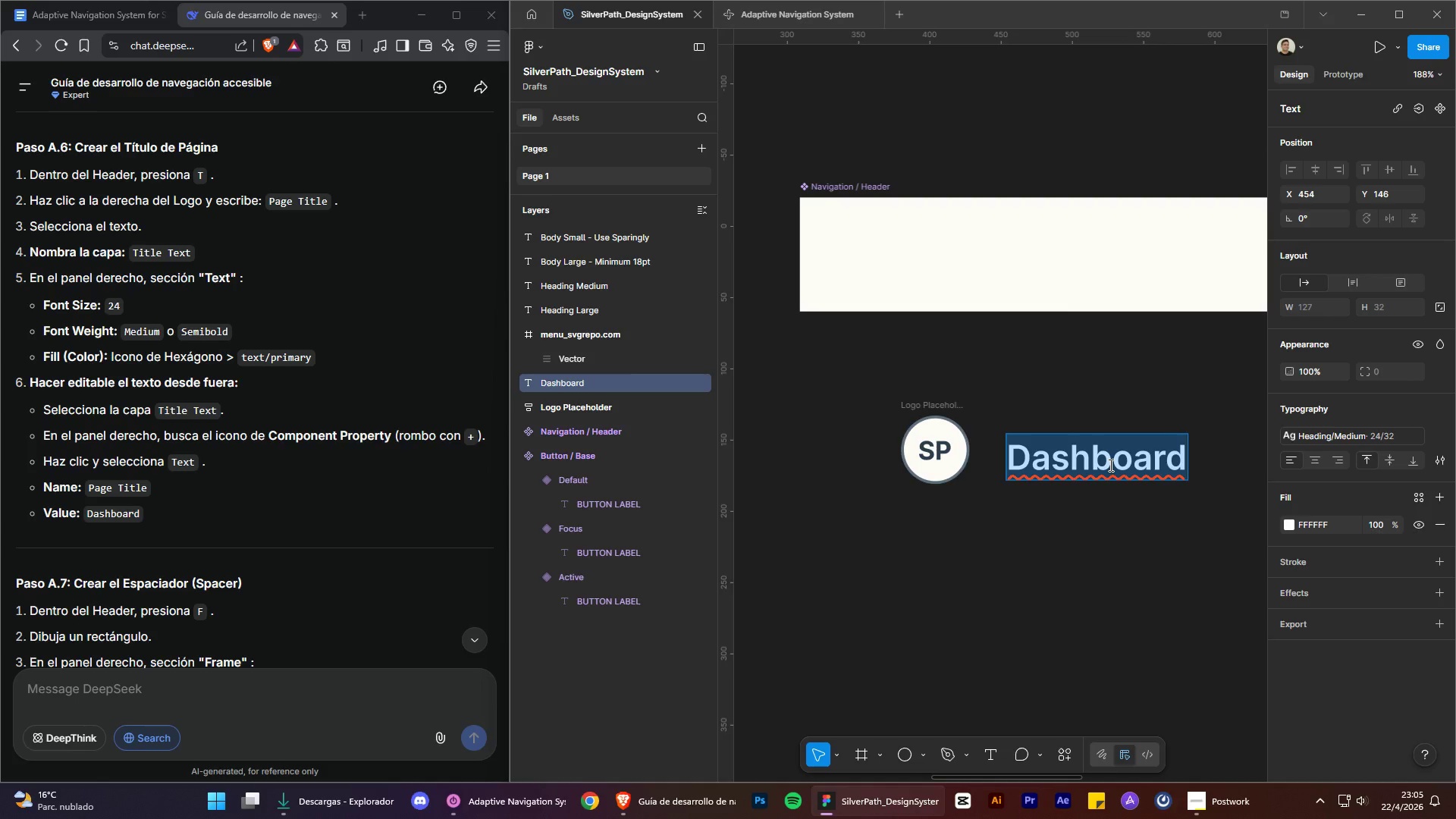 
type(Page Title)
 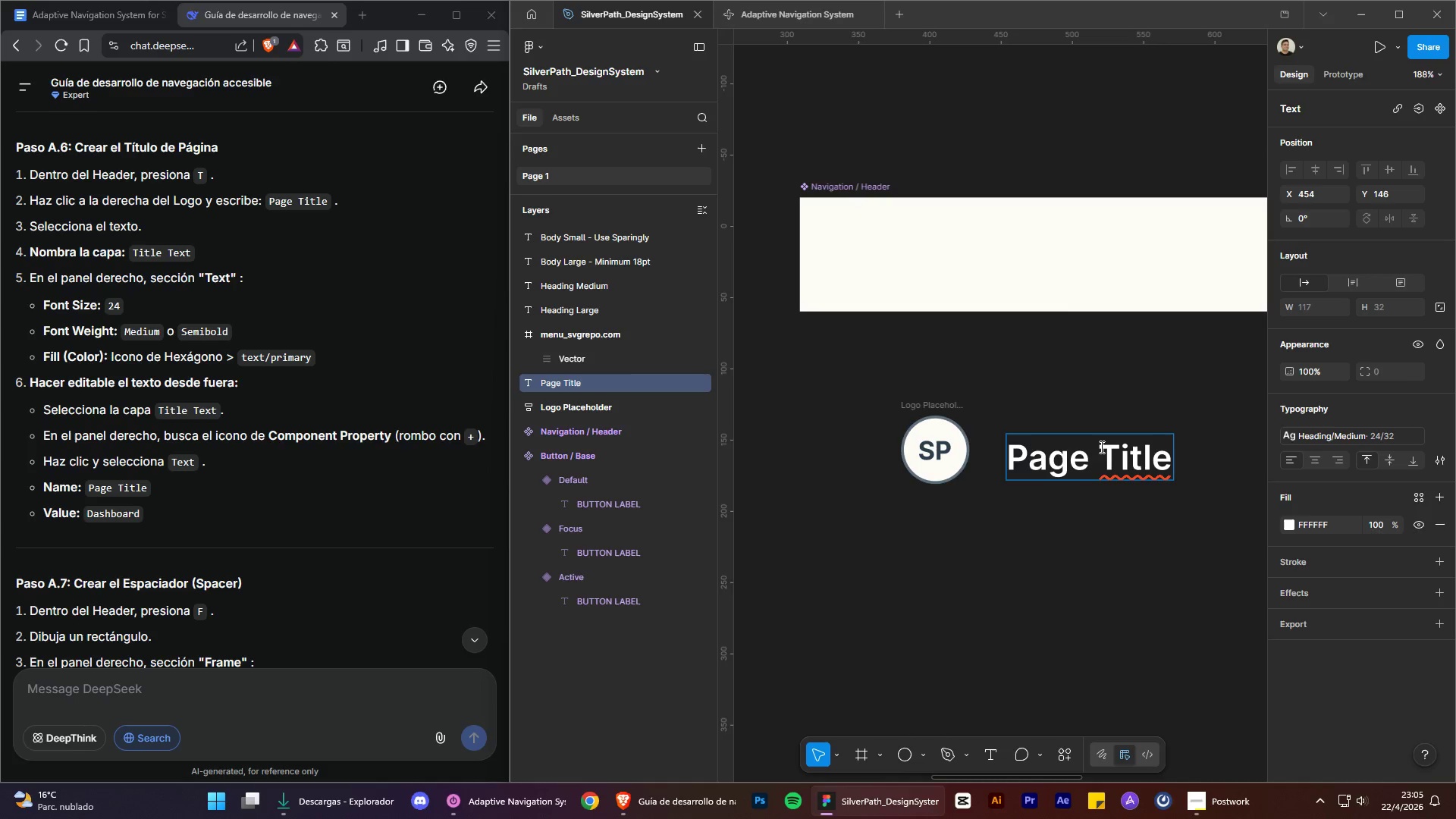 
left_click([1106, 516])
 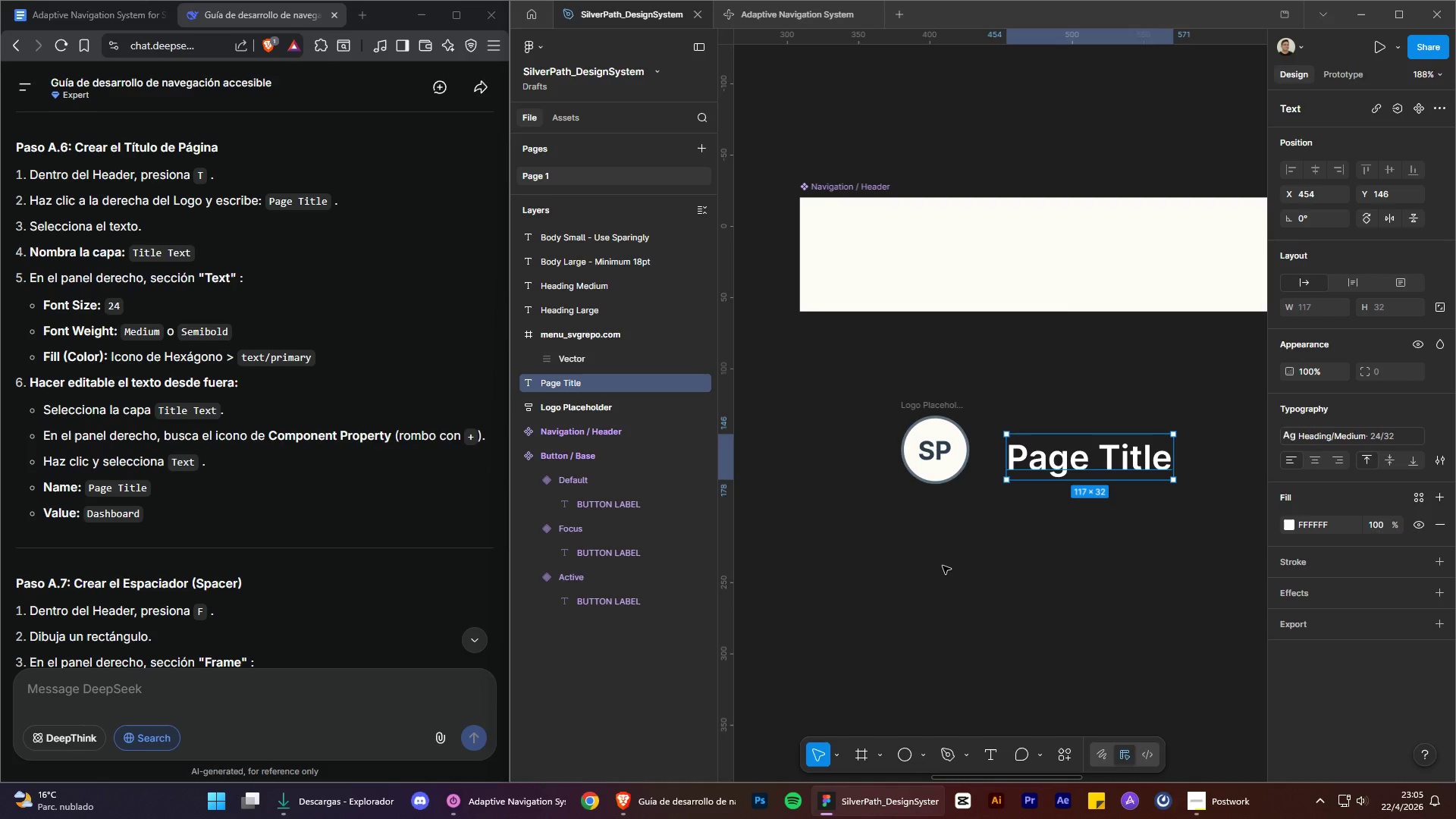 
wait(27.14)
 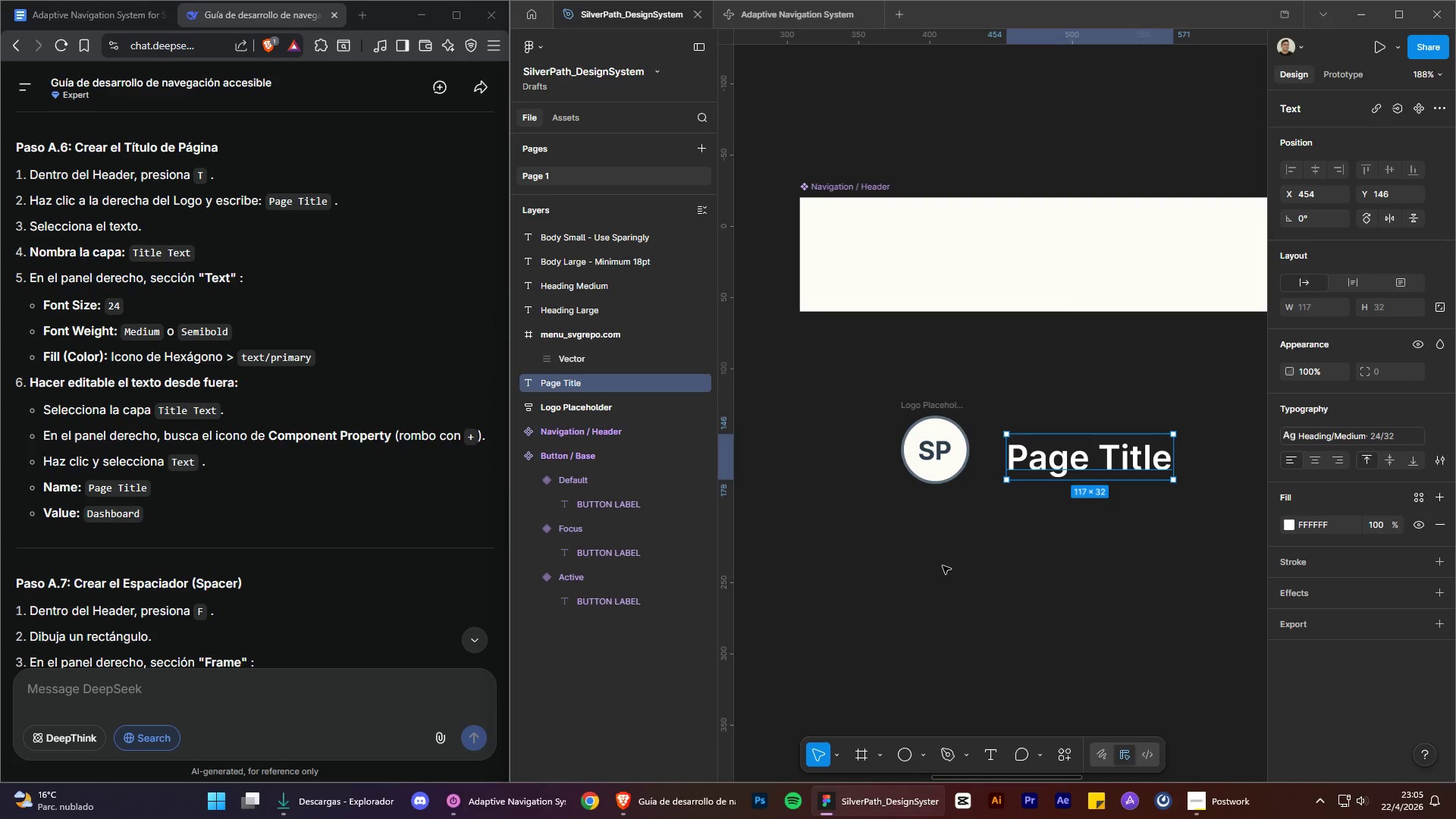 
left_click([1438, 107])
 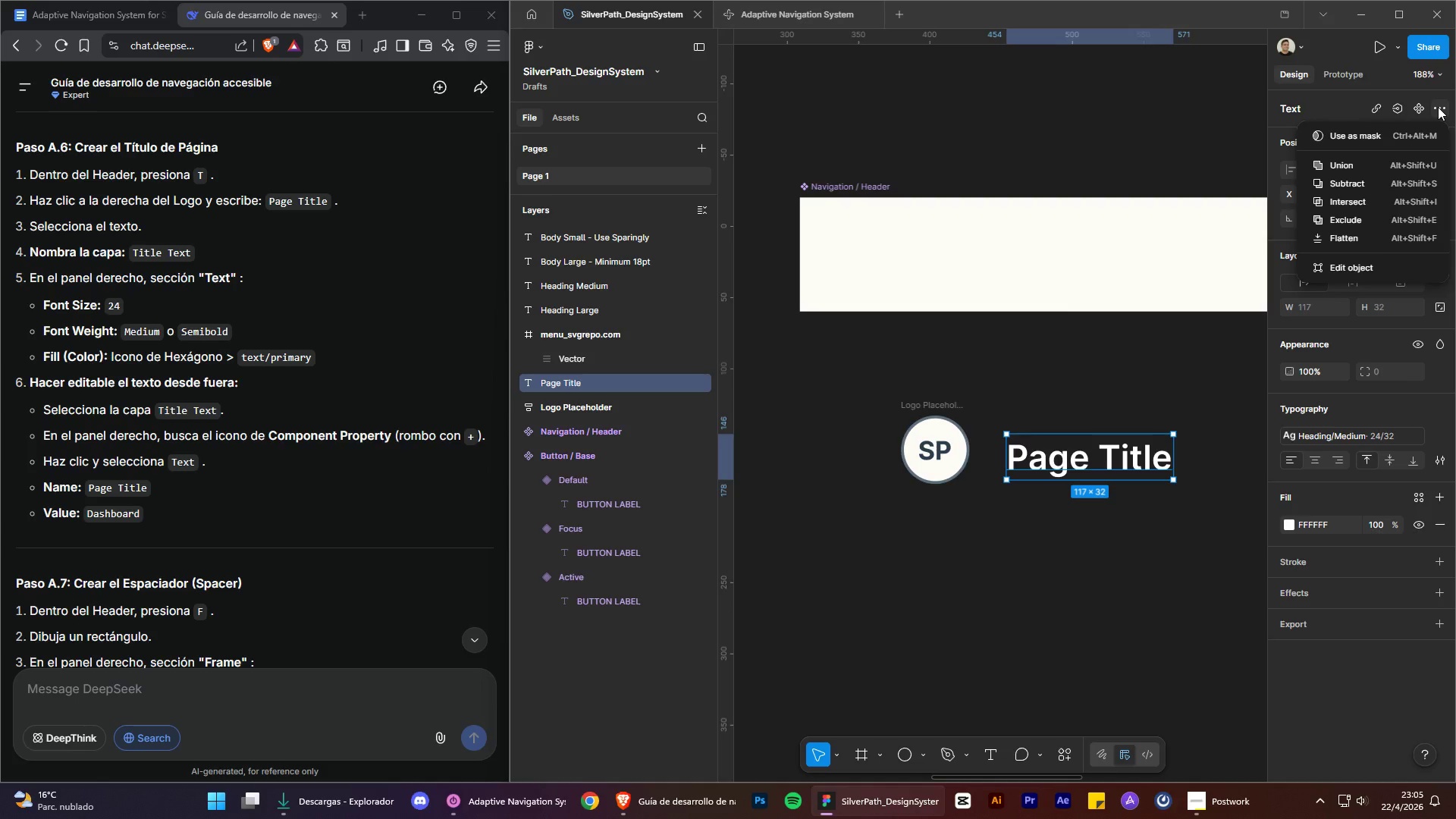 
left_click([1438, 107])
 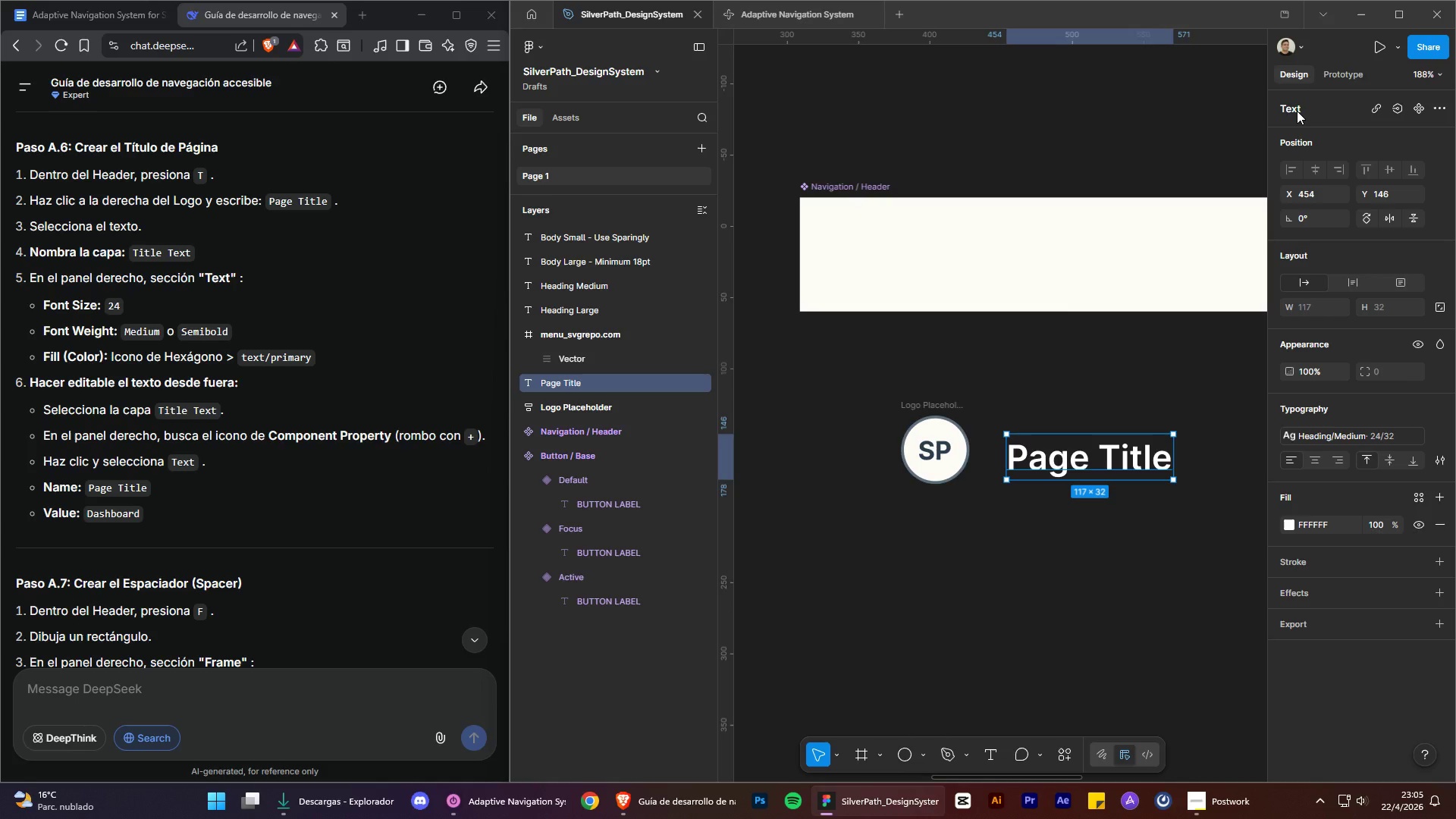 
wait(7.94)
 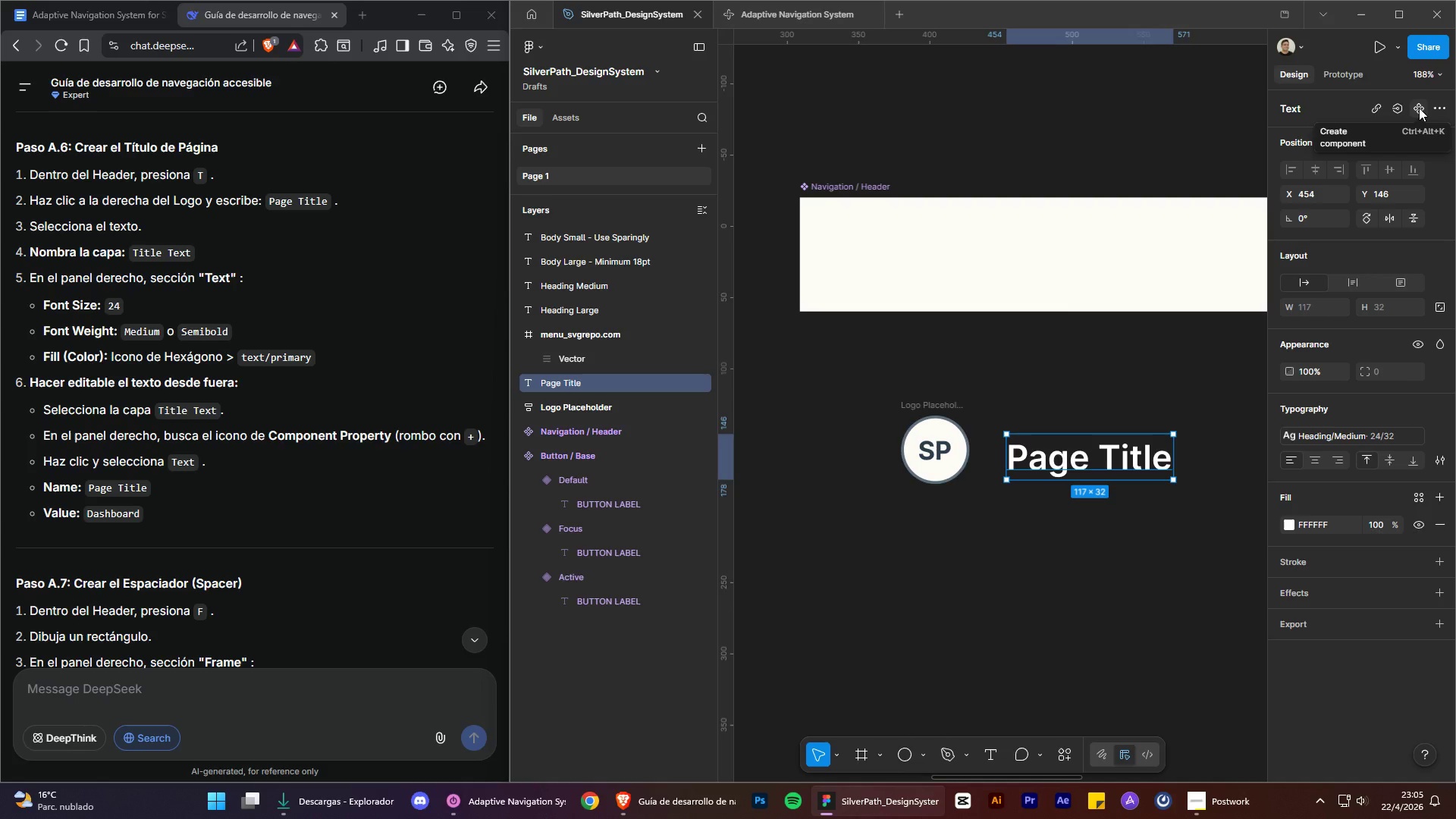 
left_click([1417, 108])
 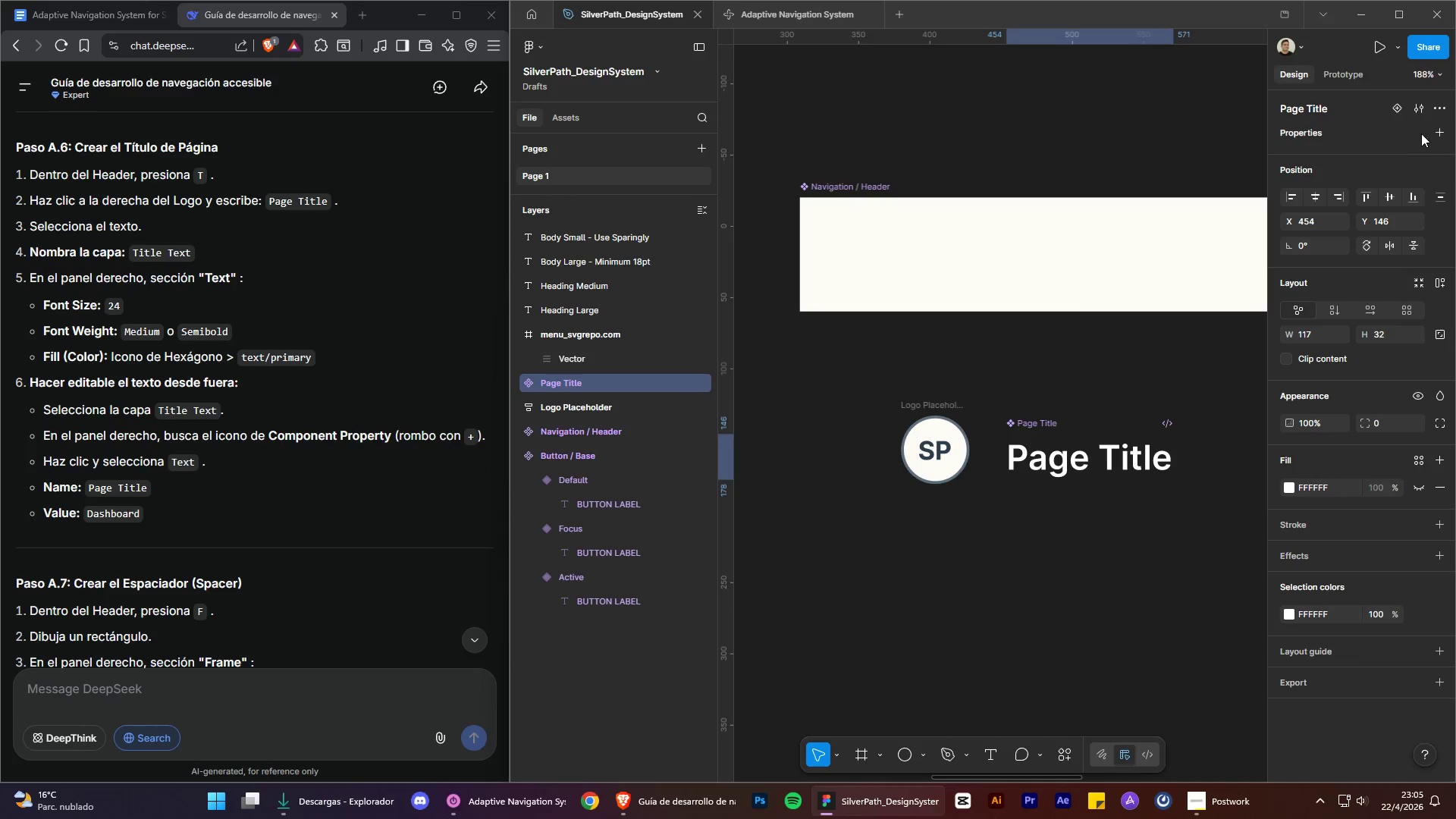 
left_click([1442, 133])
 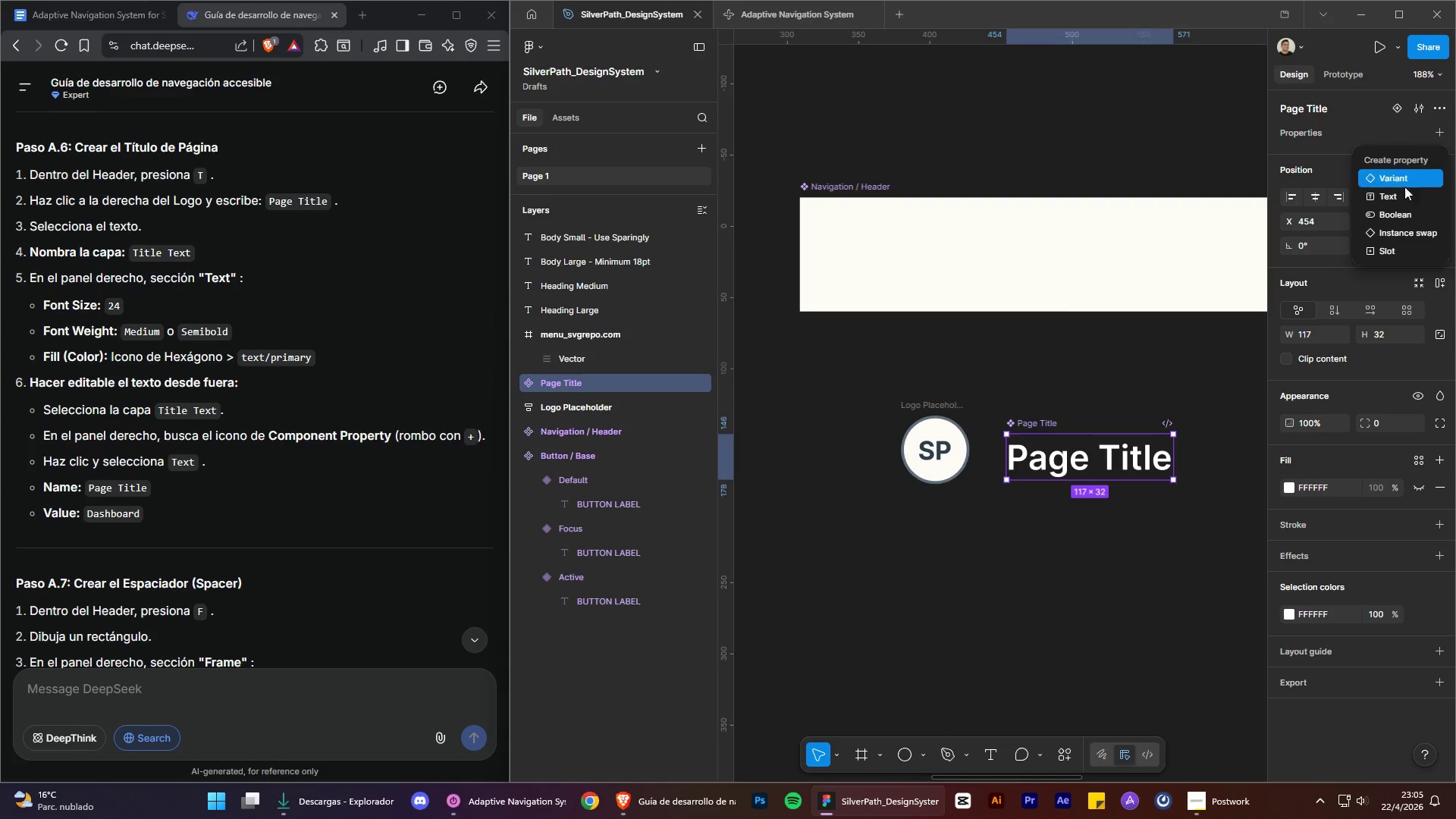 
left_click([1398, 193])
 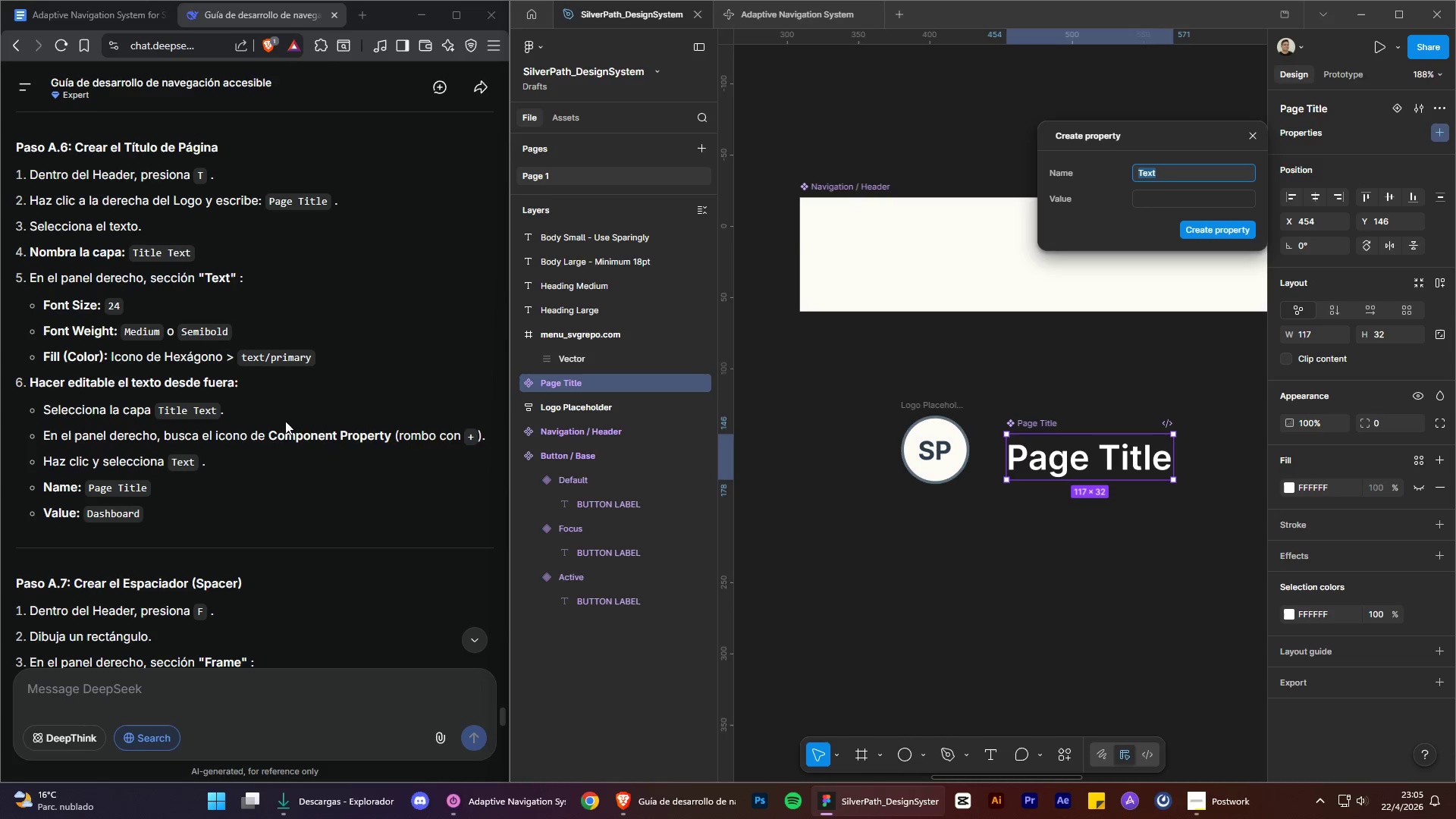 
double_click([144, 489])
 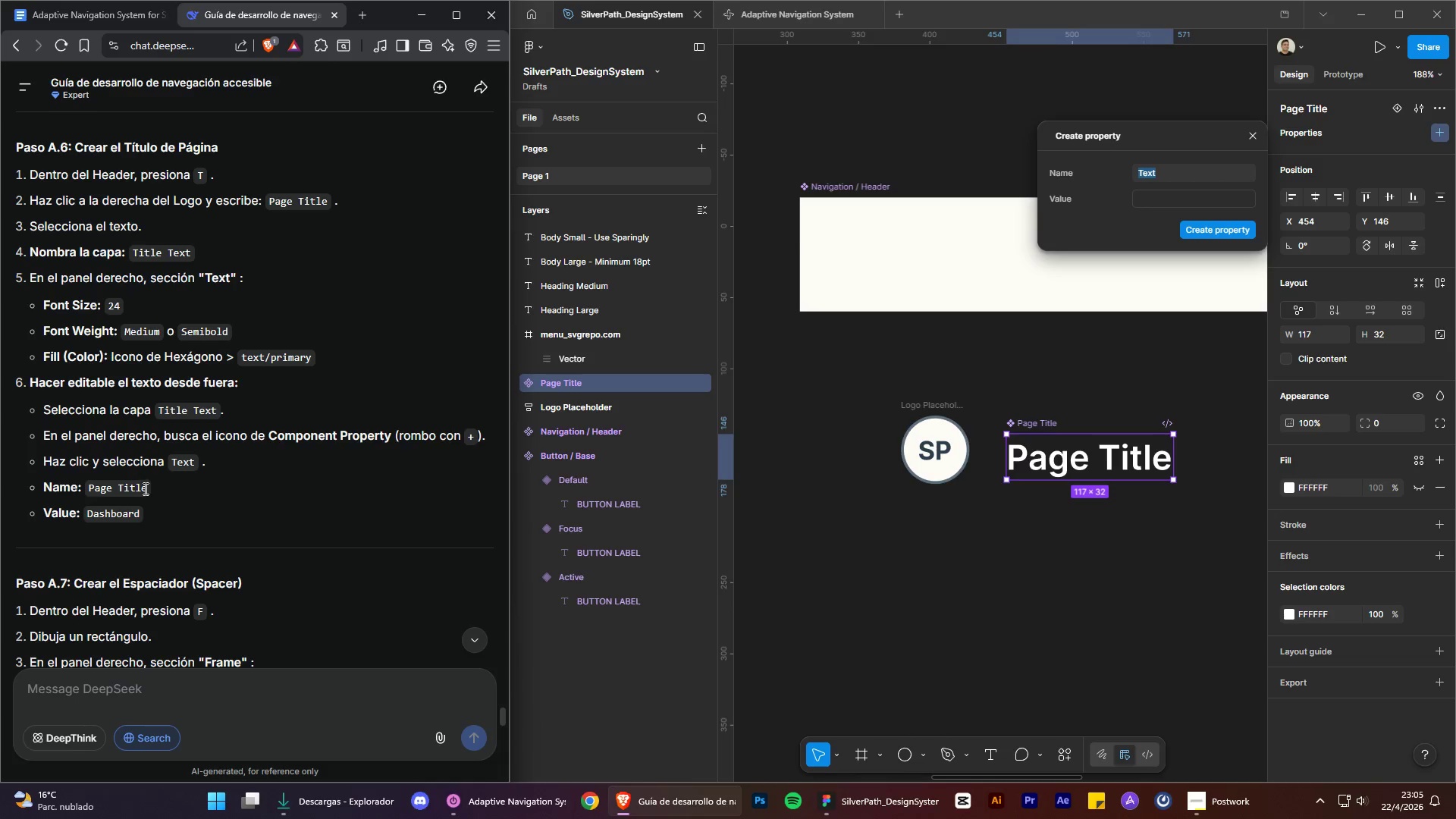 
triple_click([144, 488])
 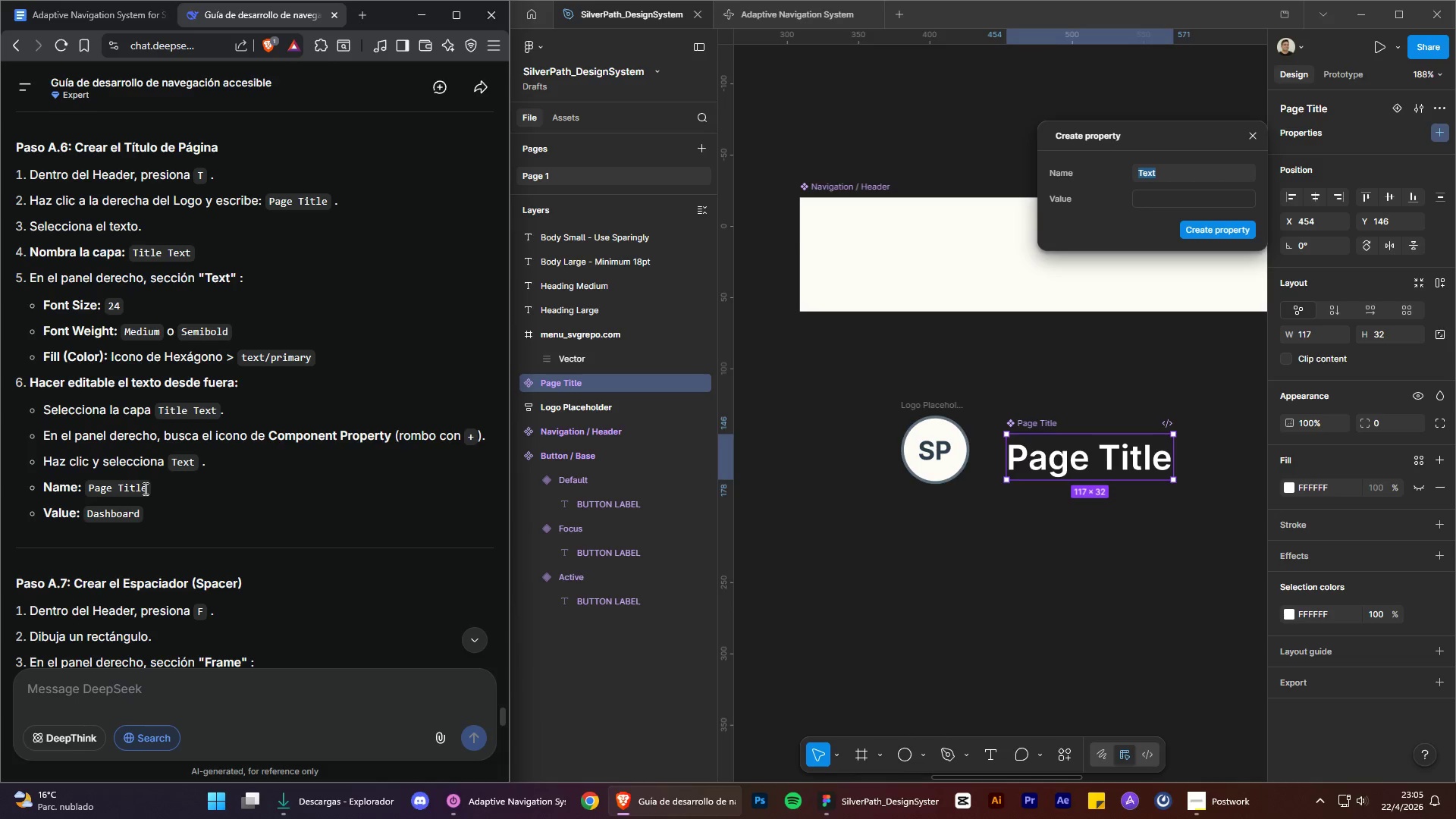 
double_click([144, 488])
 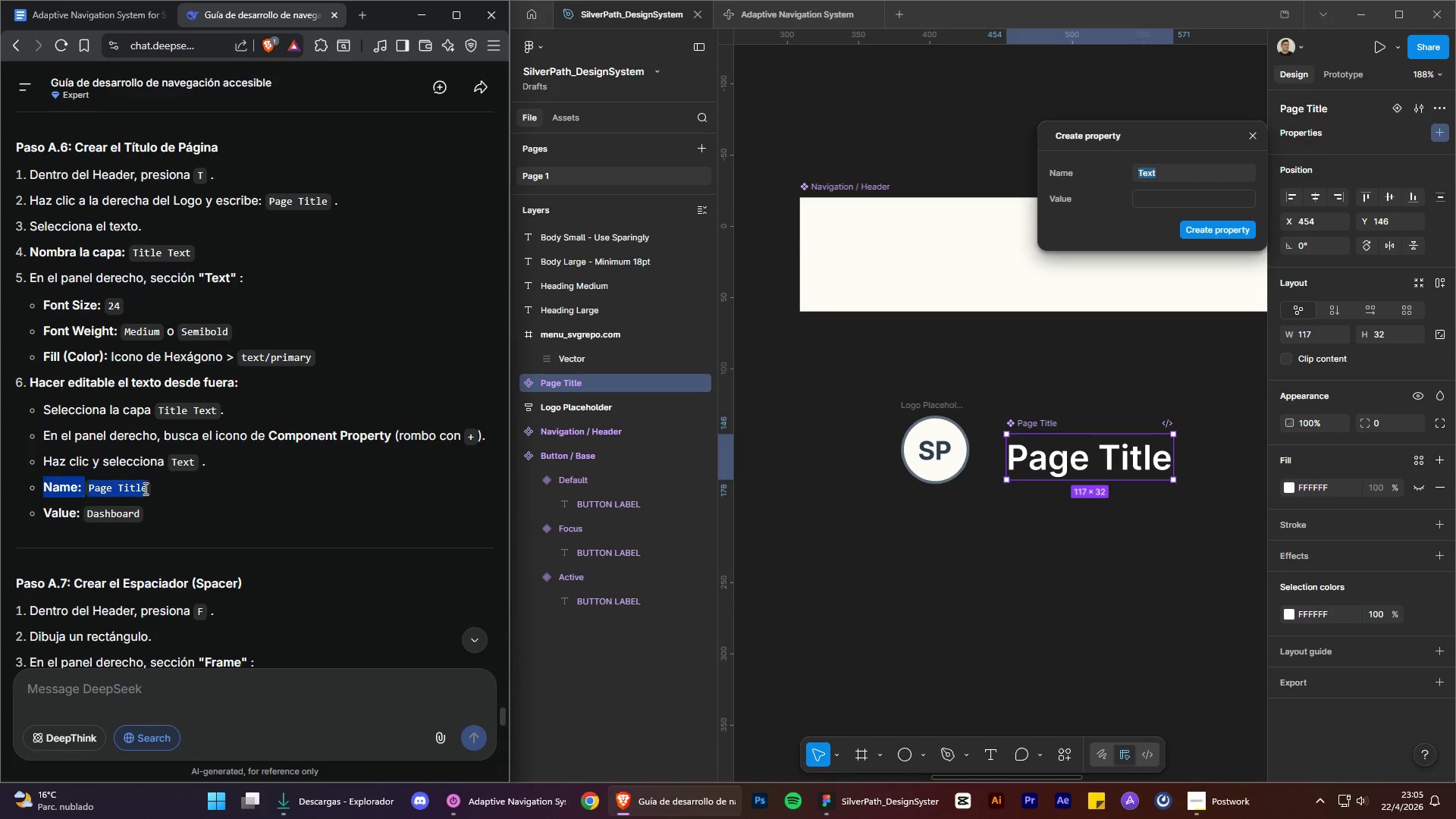 
triple_click([144, 488])
 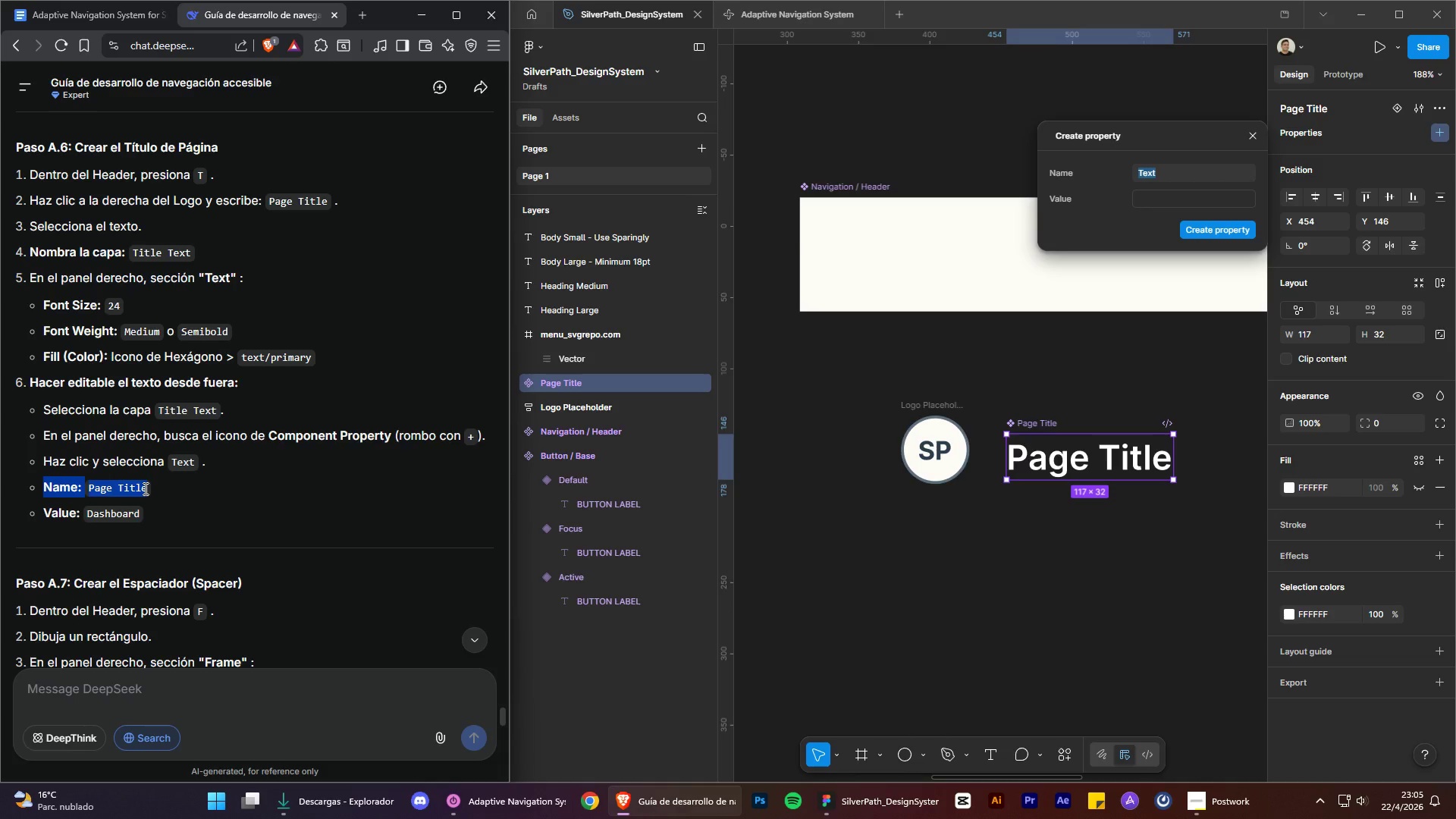 
triple_click([144, 488])
 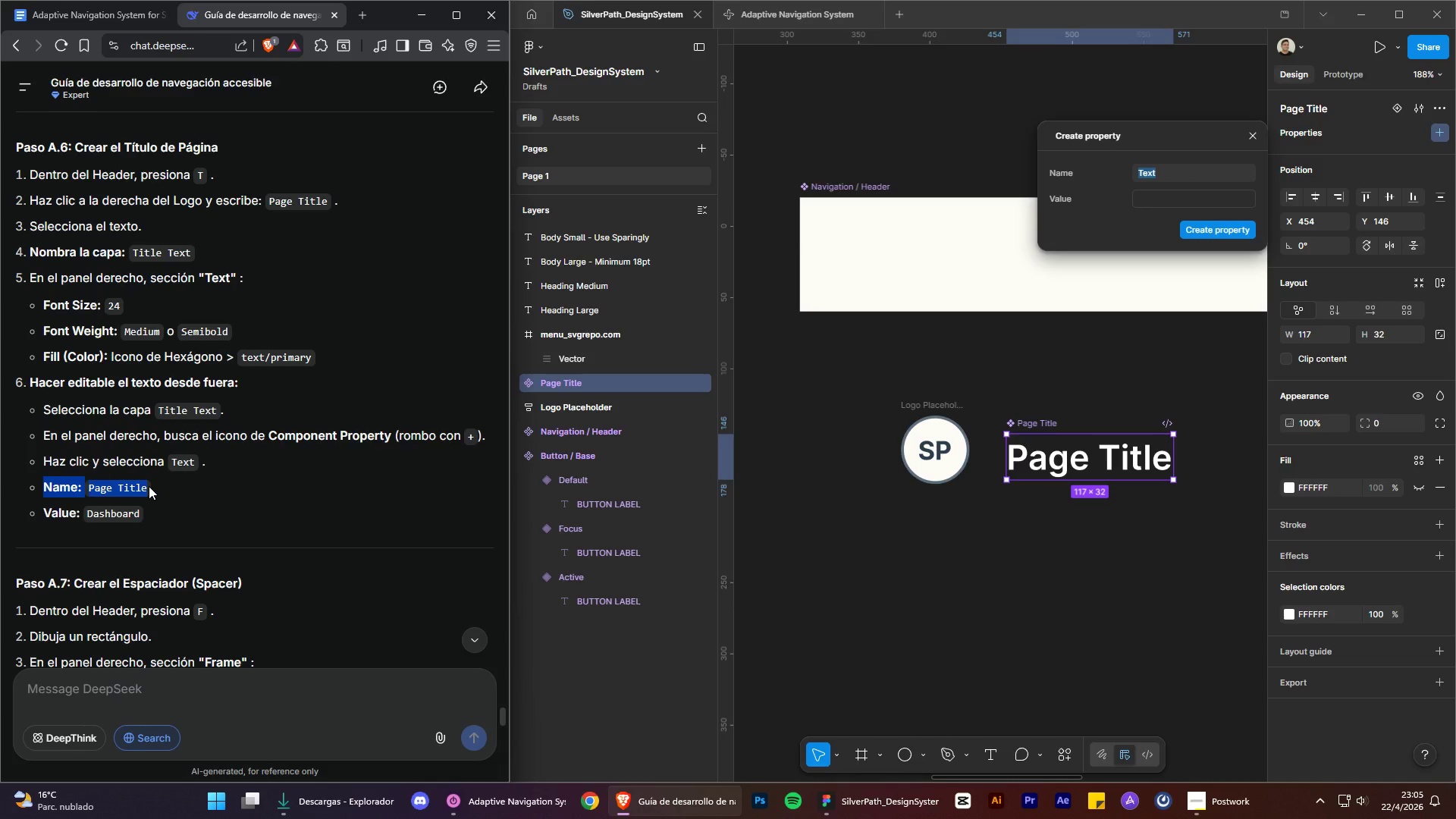 
triple_click([149, 486])
 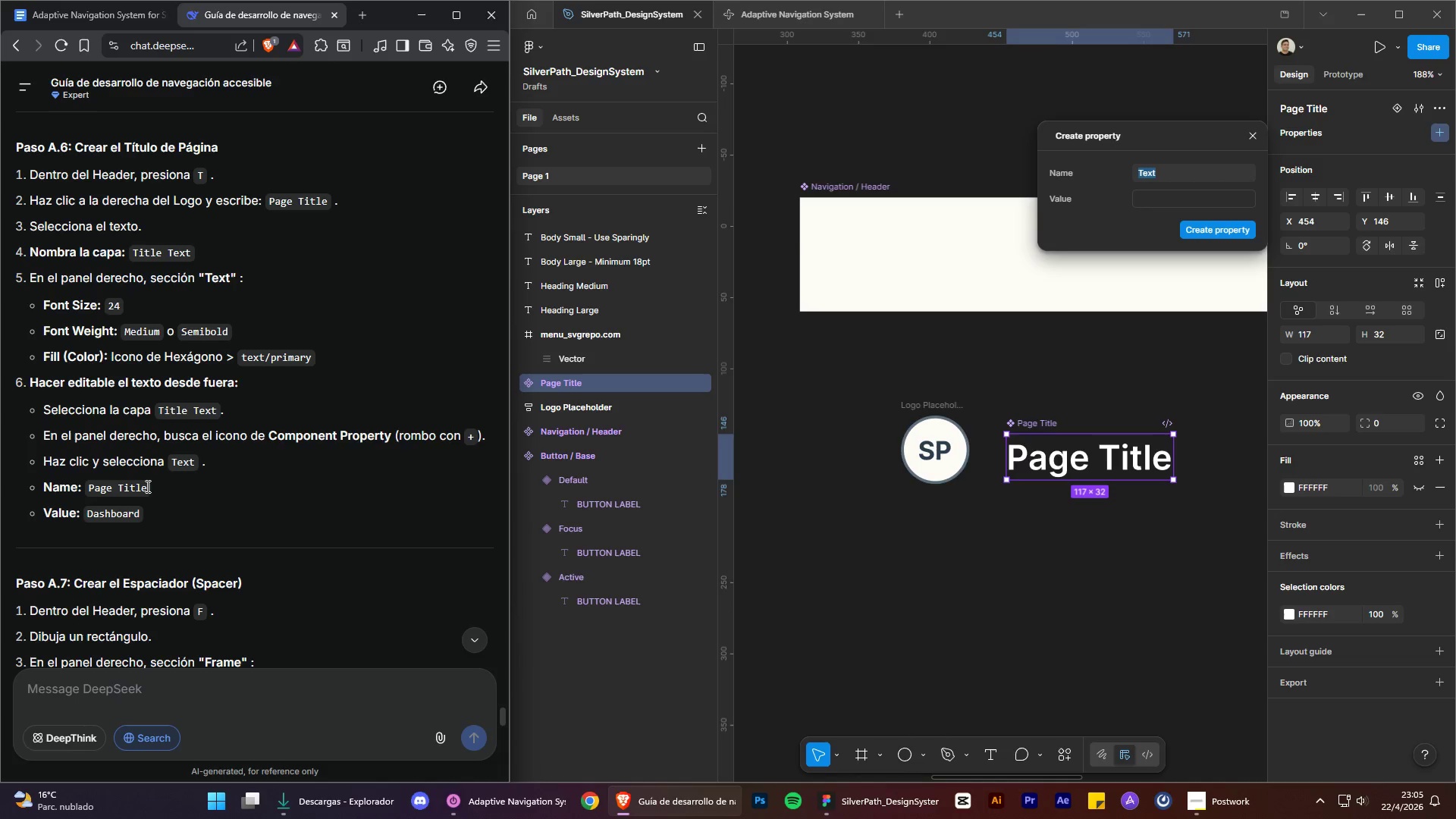 
left_click_drag(start_coordinate=[146, 486], to_coordinate=[87, 488])
 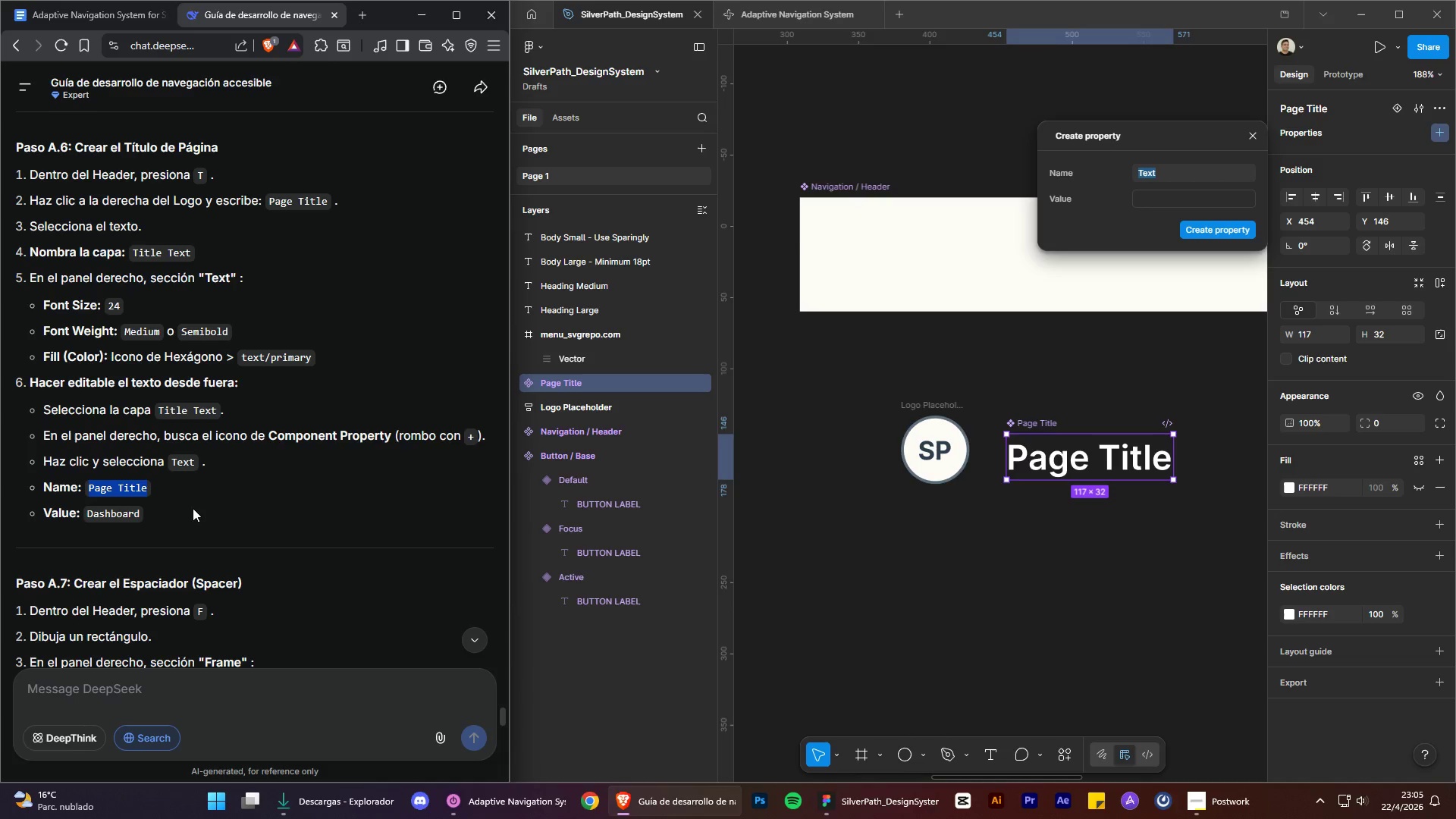 
key(Control+C)
 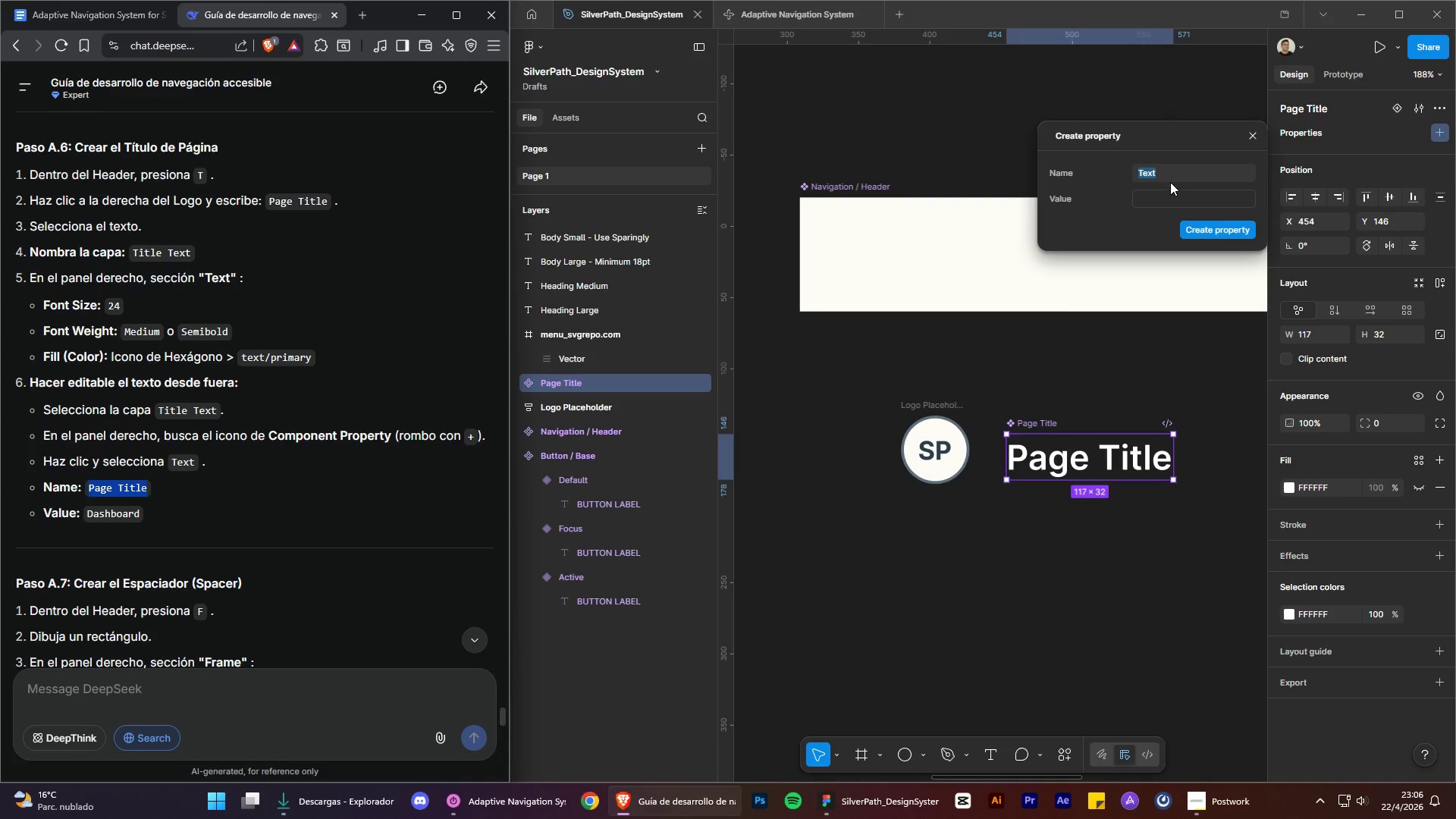 
key(Control+V)
 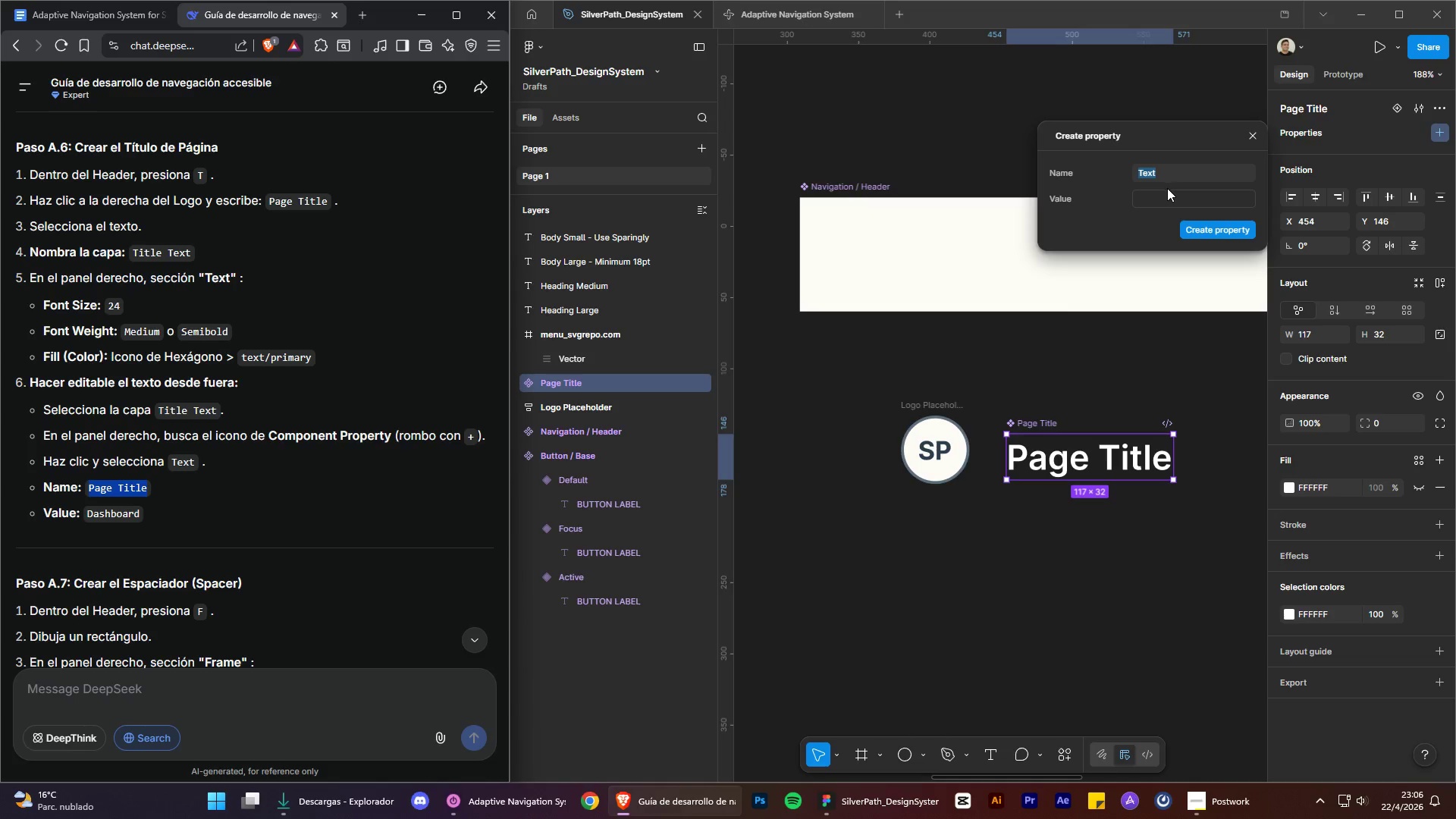 
left_click([1167, 188])
 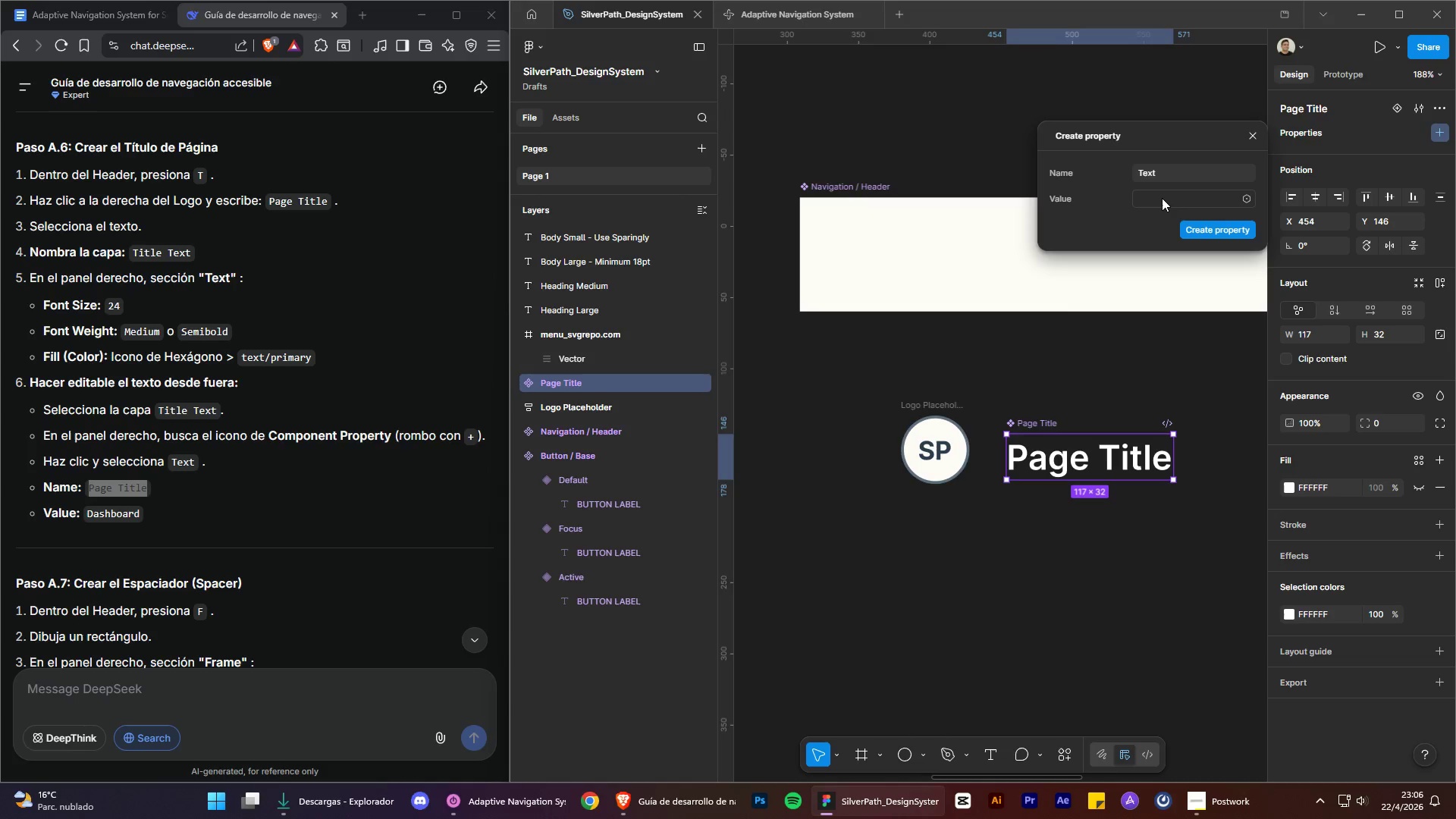 
left_click([1161, 198])
 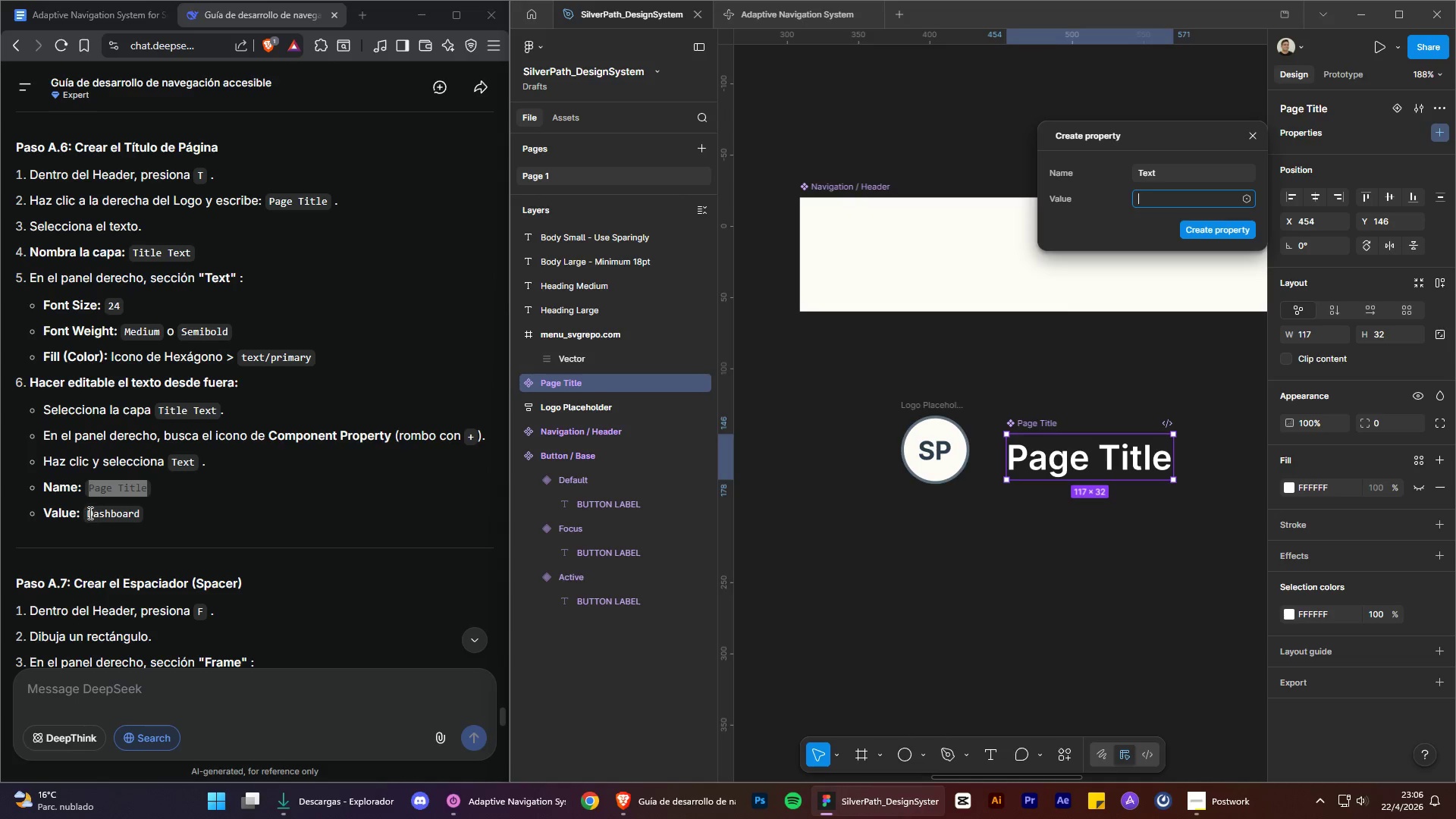 
left_click_drag(start_coordinate=[89, 511], to_coordinate=[140, 516])
 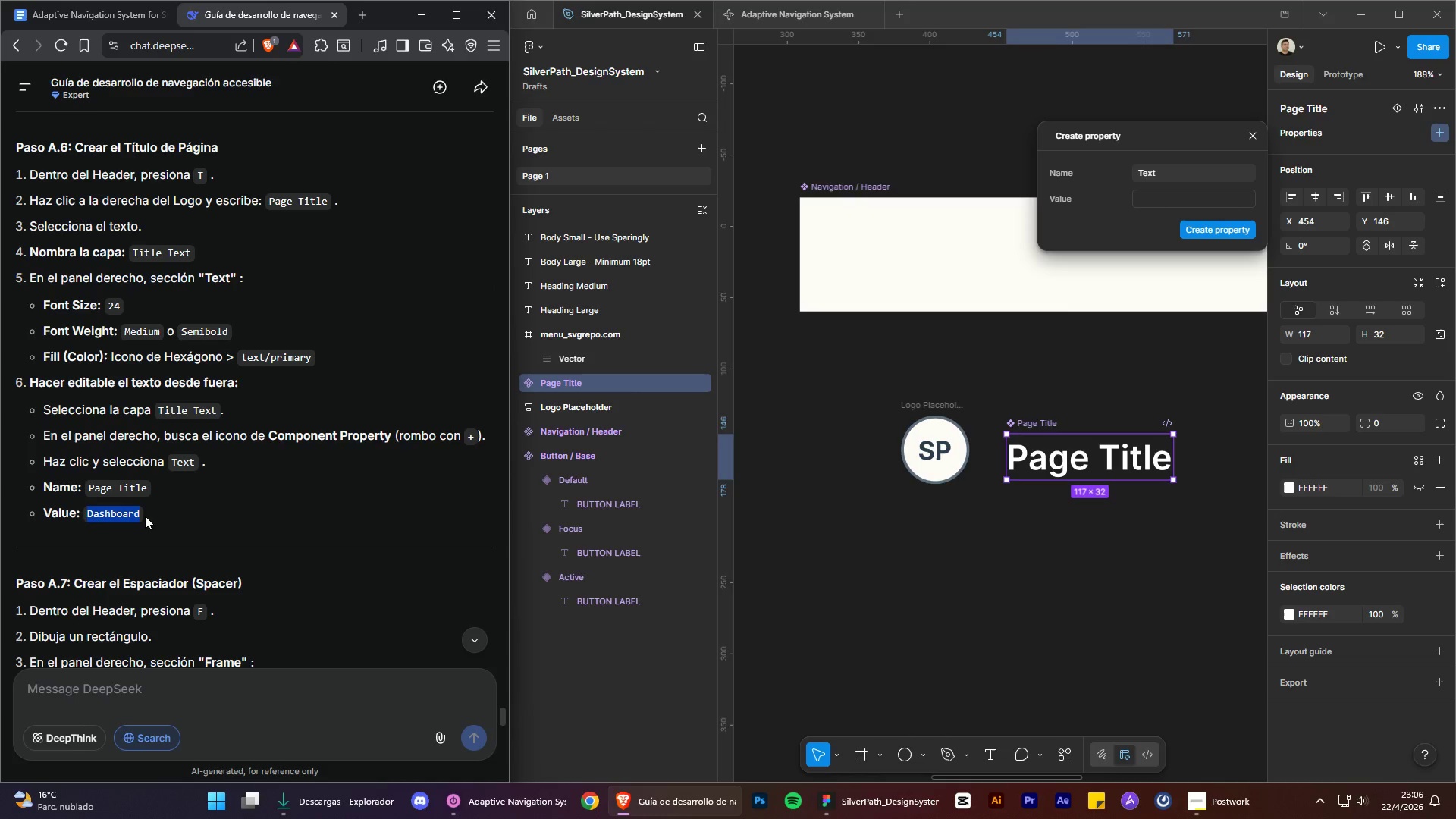 
key(Control+C)
 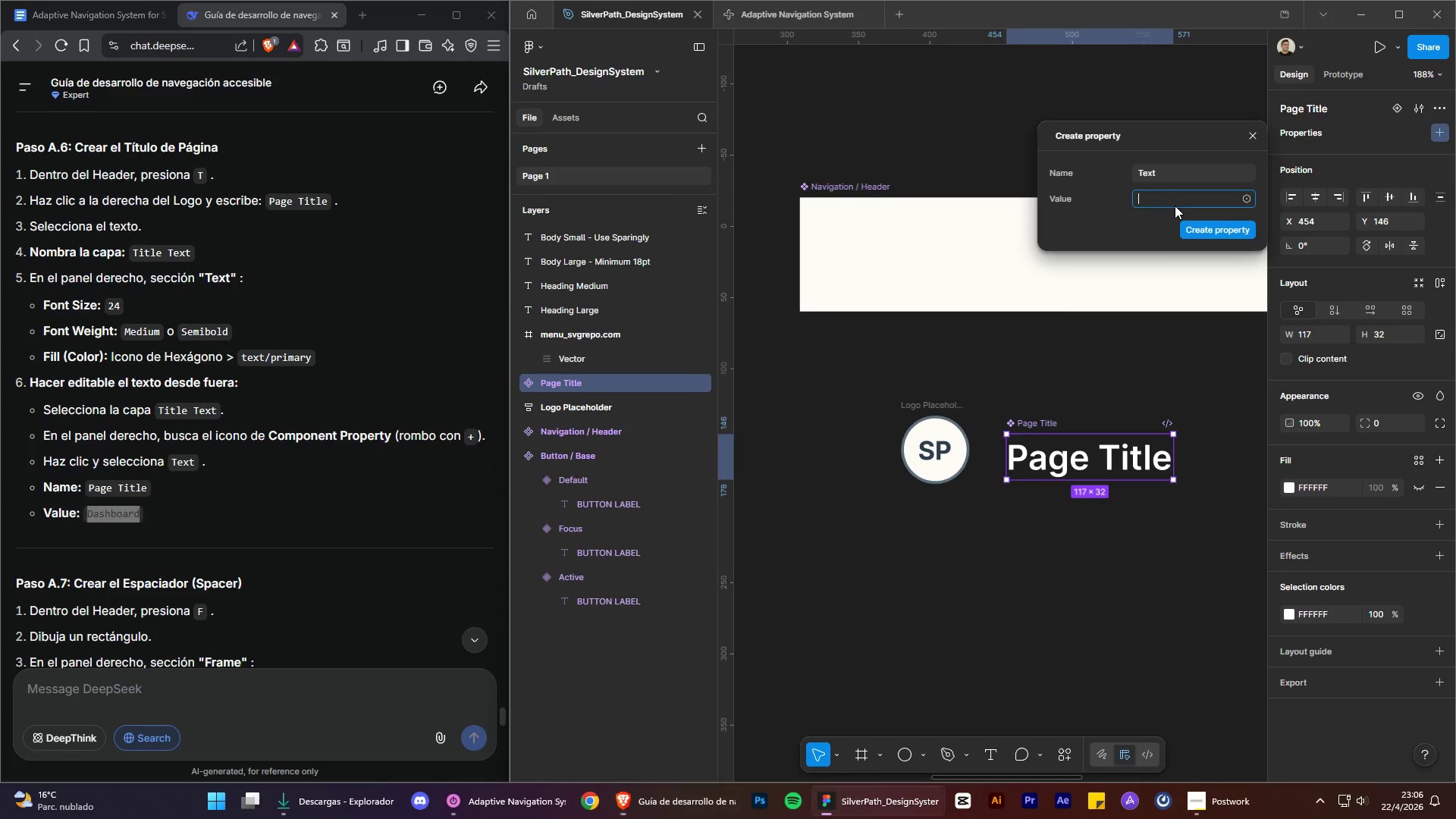 
key(Control+V)
 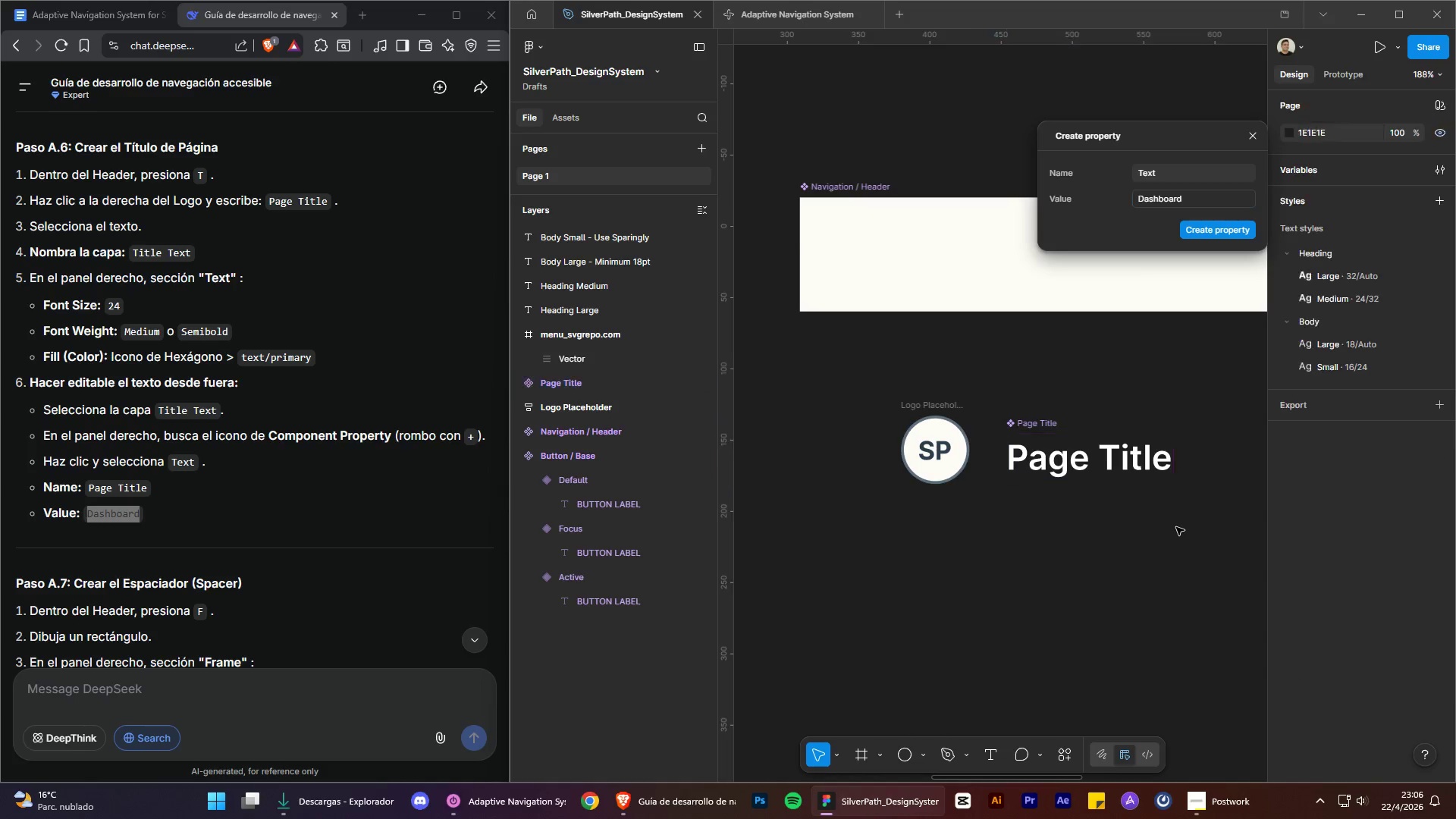 
double_click([1176, 527])
 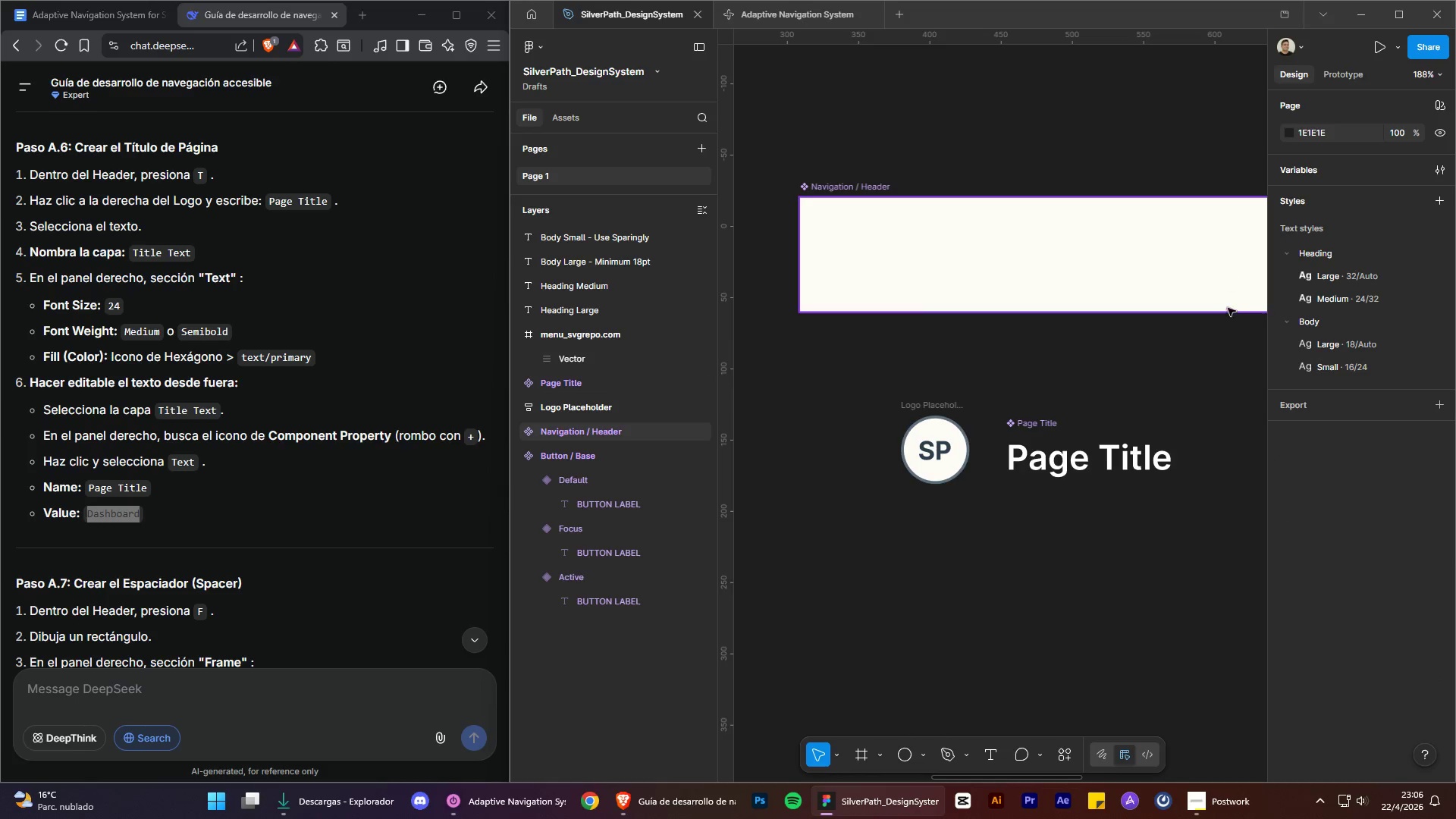 
left_click([1217, 402])
 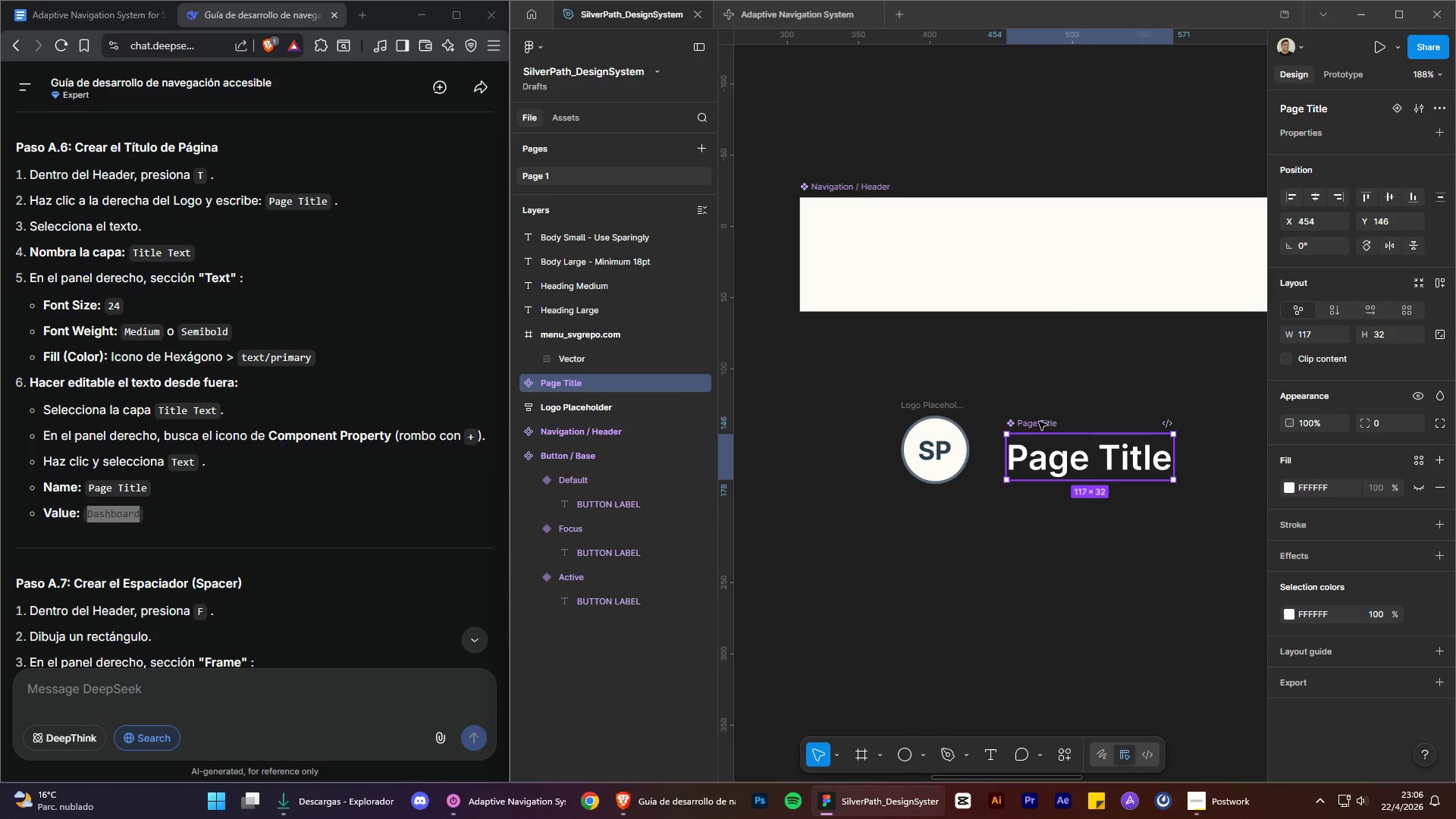 
left_click_drag(start_coordinate=[1040, 422], to_coordinate=[1060, 413])
 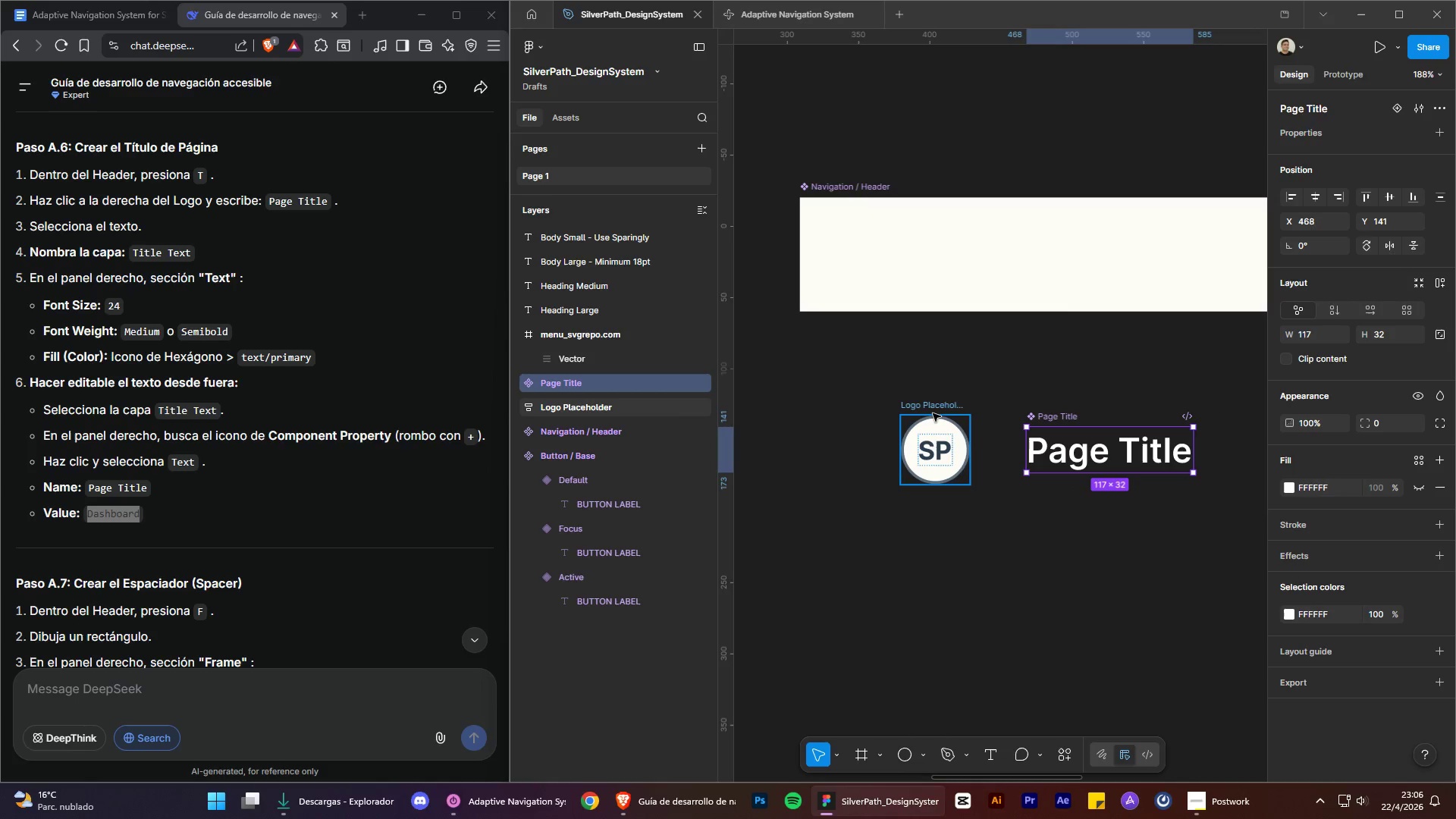 
left_click([932, 413])
 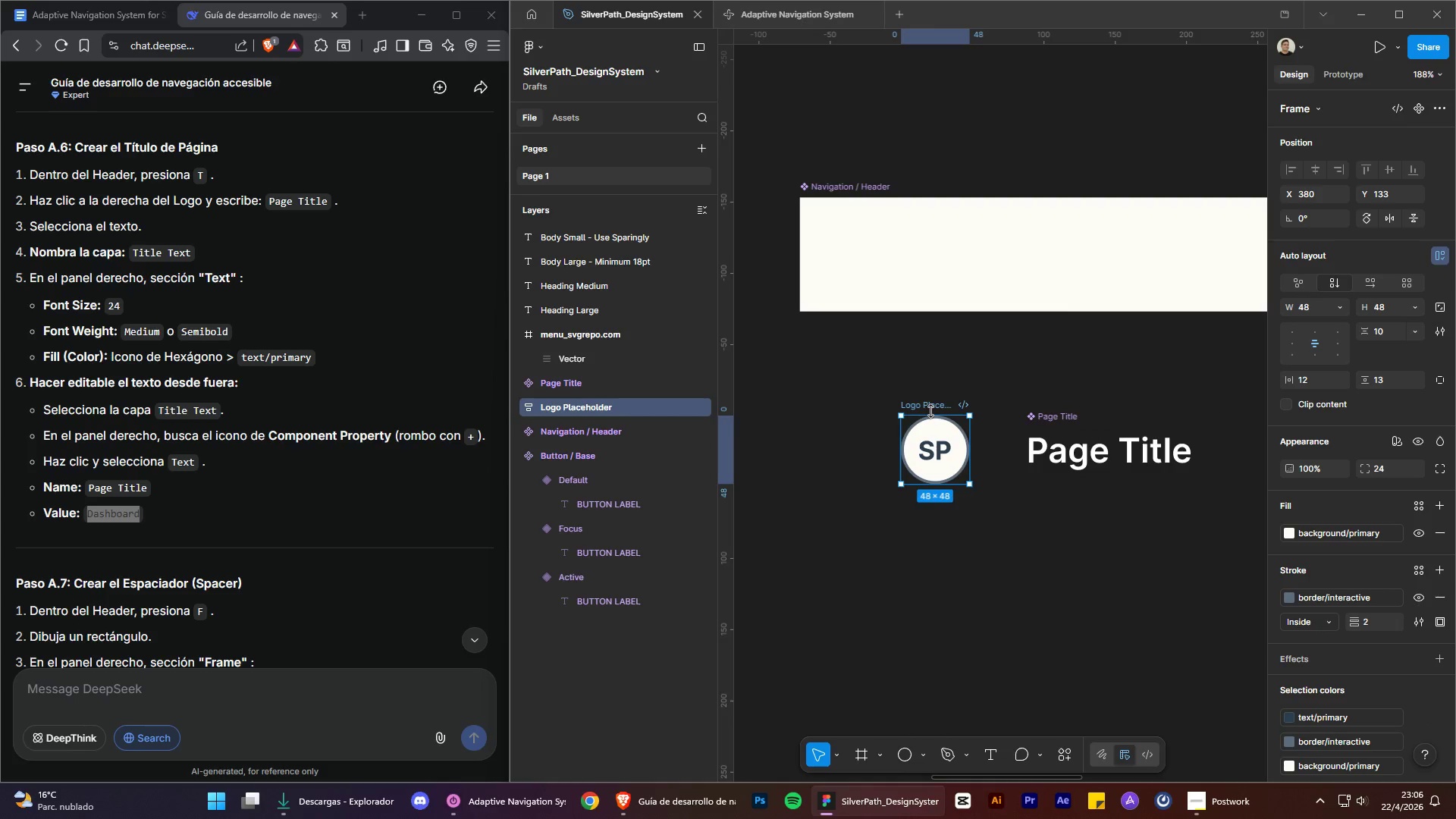 
right_click([931, 411])
 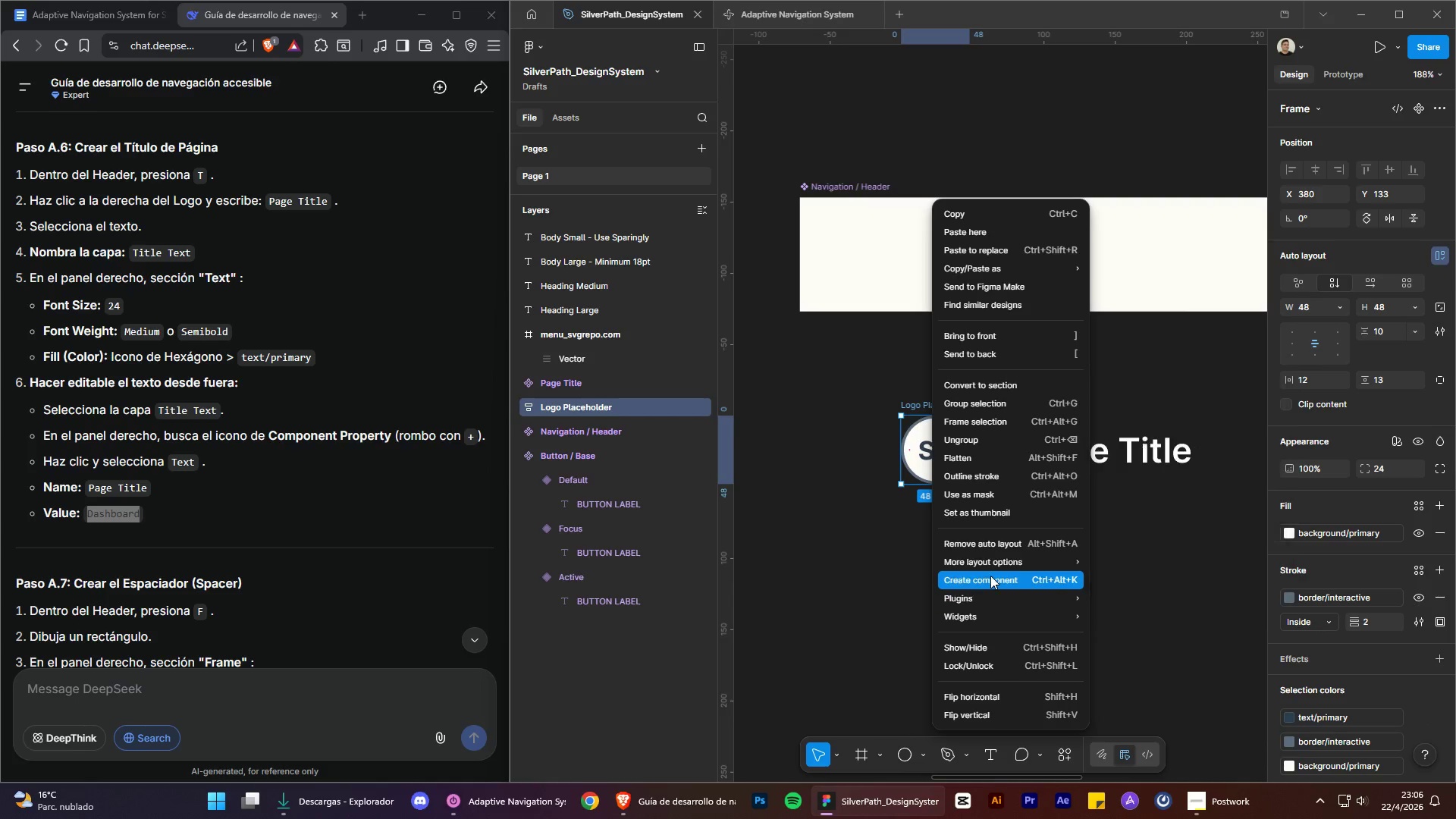 
left_click([990, 576])
 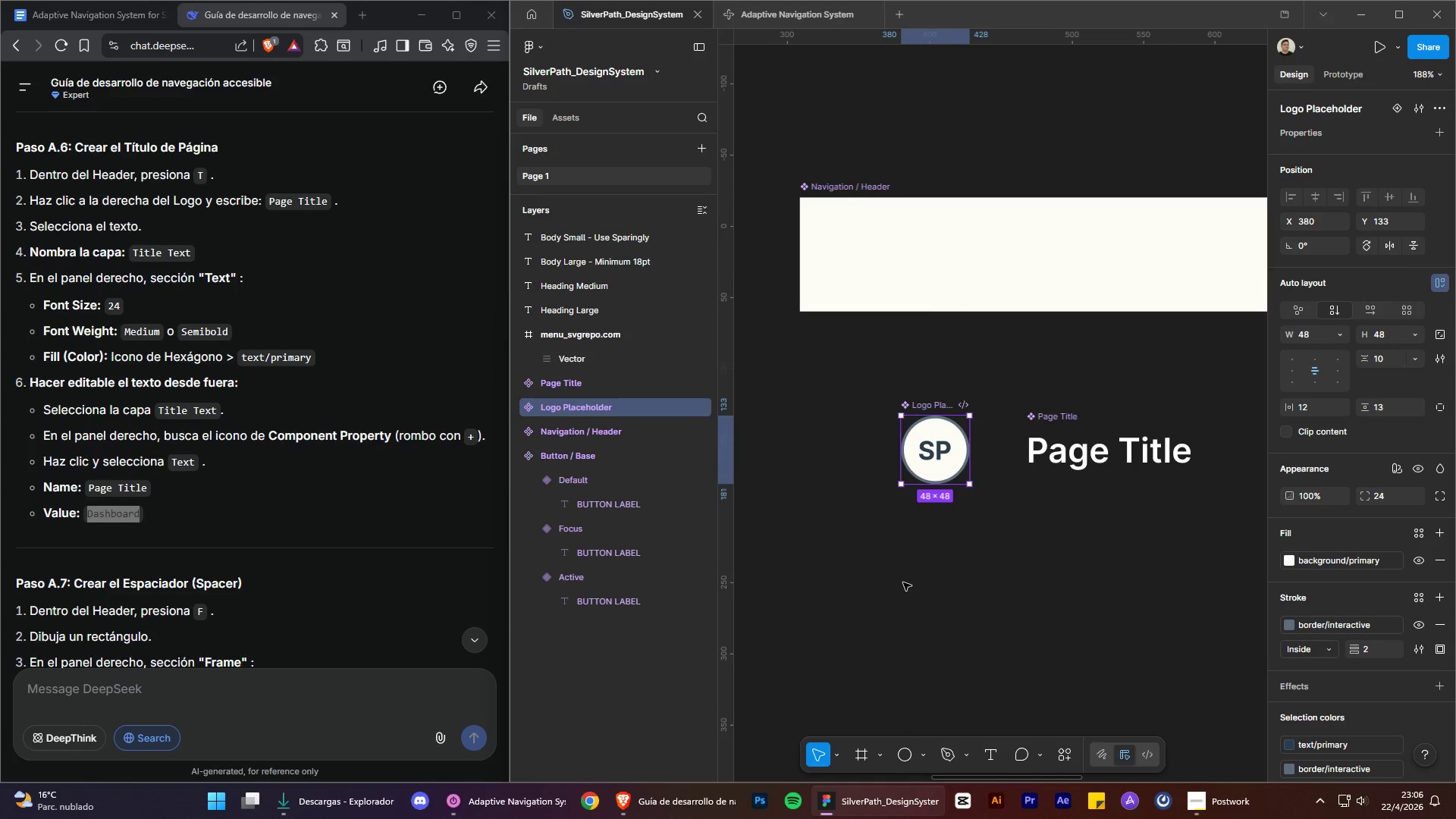 
left_click([903, 582])
 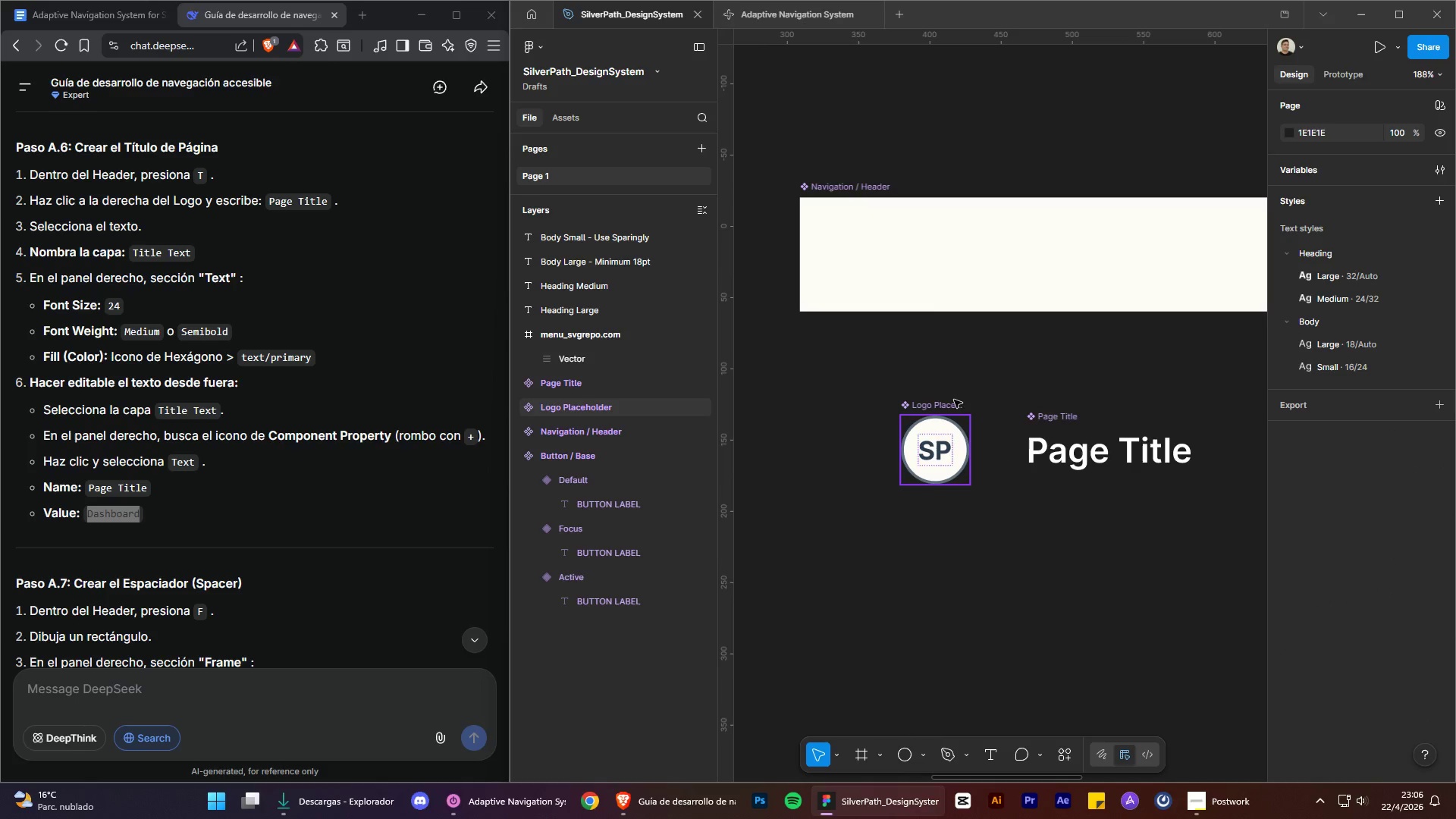 
left_click_drag(start_coordinate=[952, 400], to_coordinate=[900, 217])
 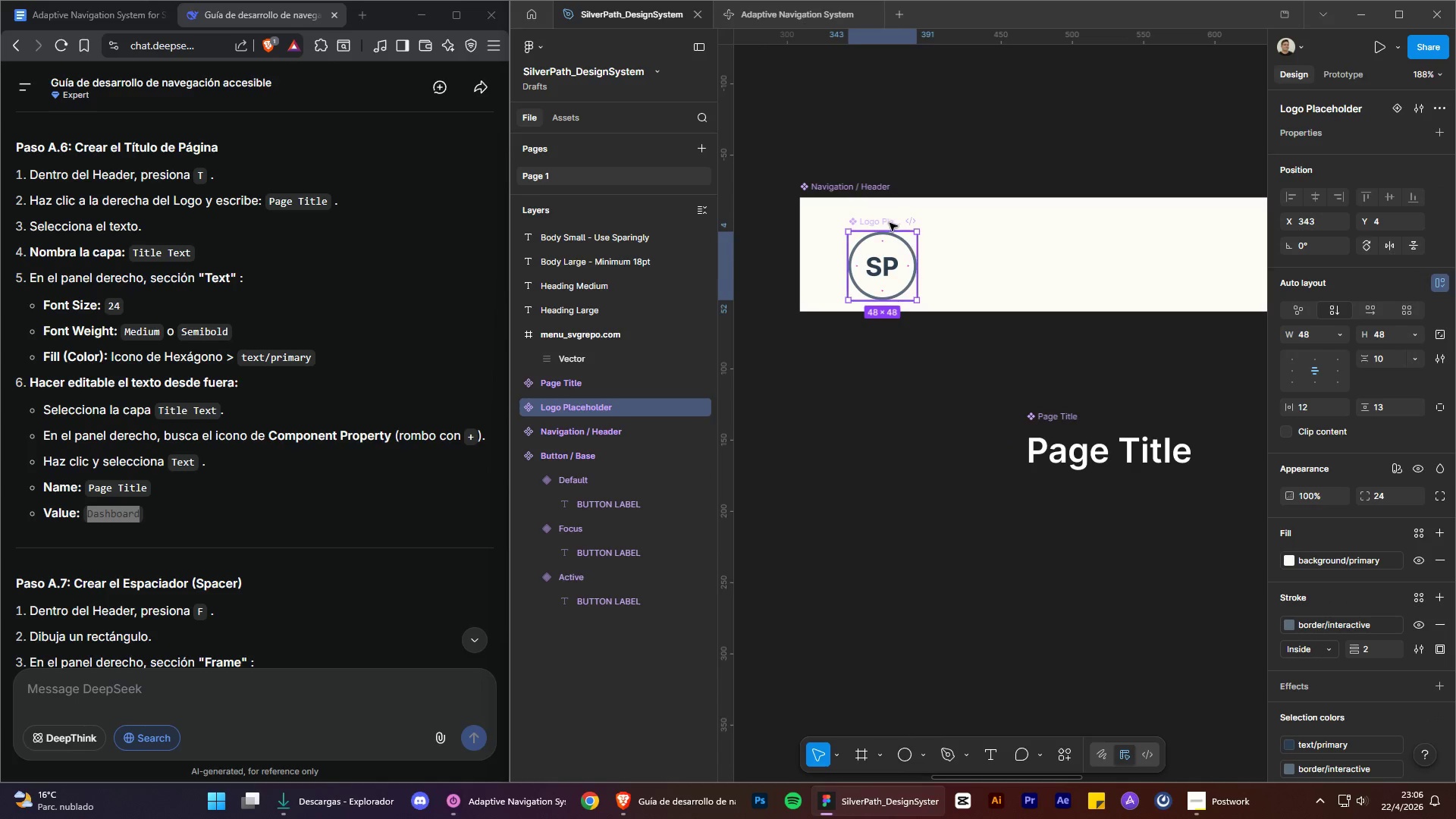 
left_click_drag(start_coordinate=[890, 223], to_coordinate=[965, 209])
 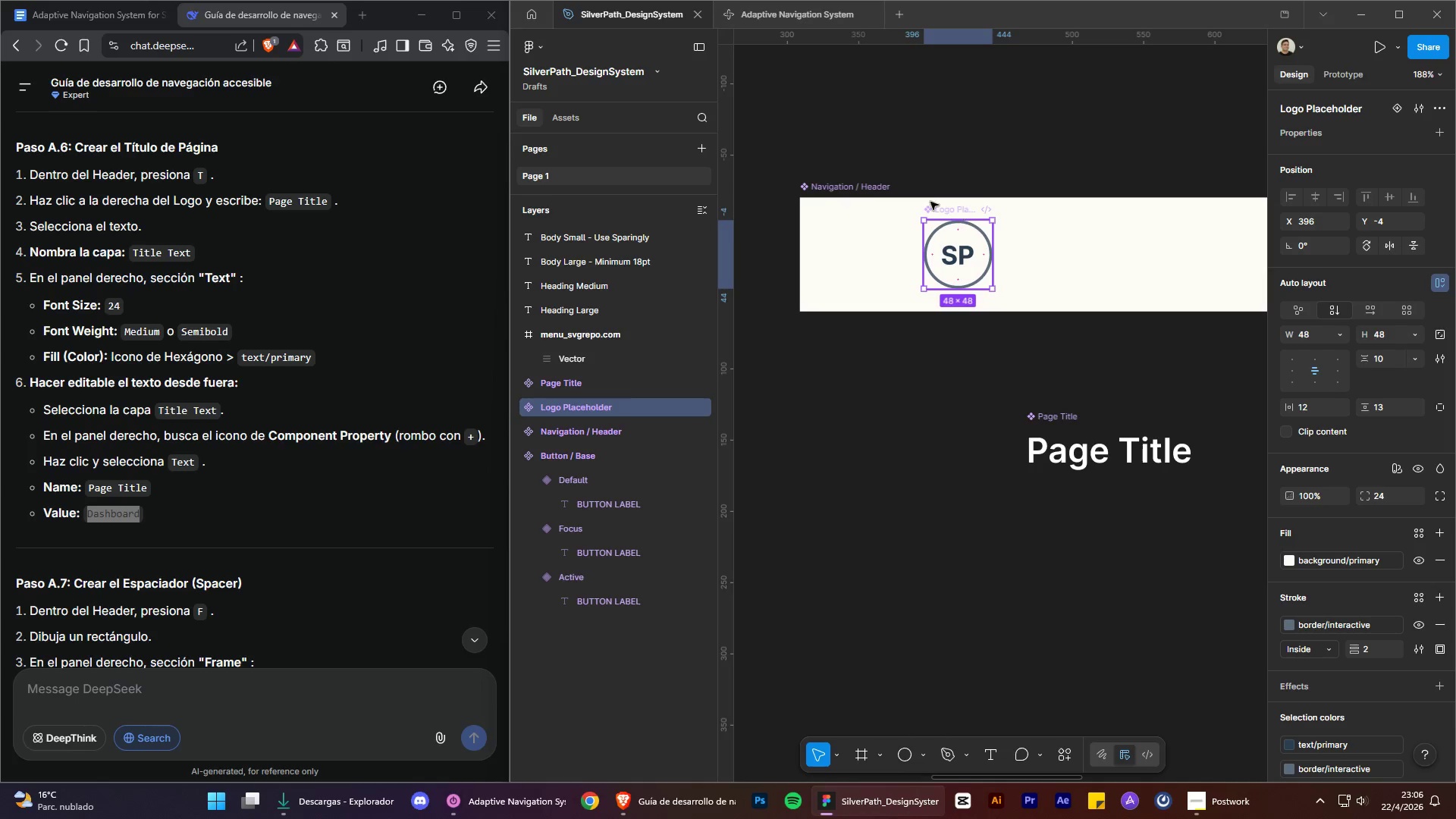 
left_click_drag(start_coordinate=[857, 185], to_coordinate=[851, 205])
 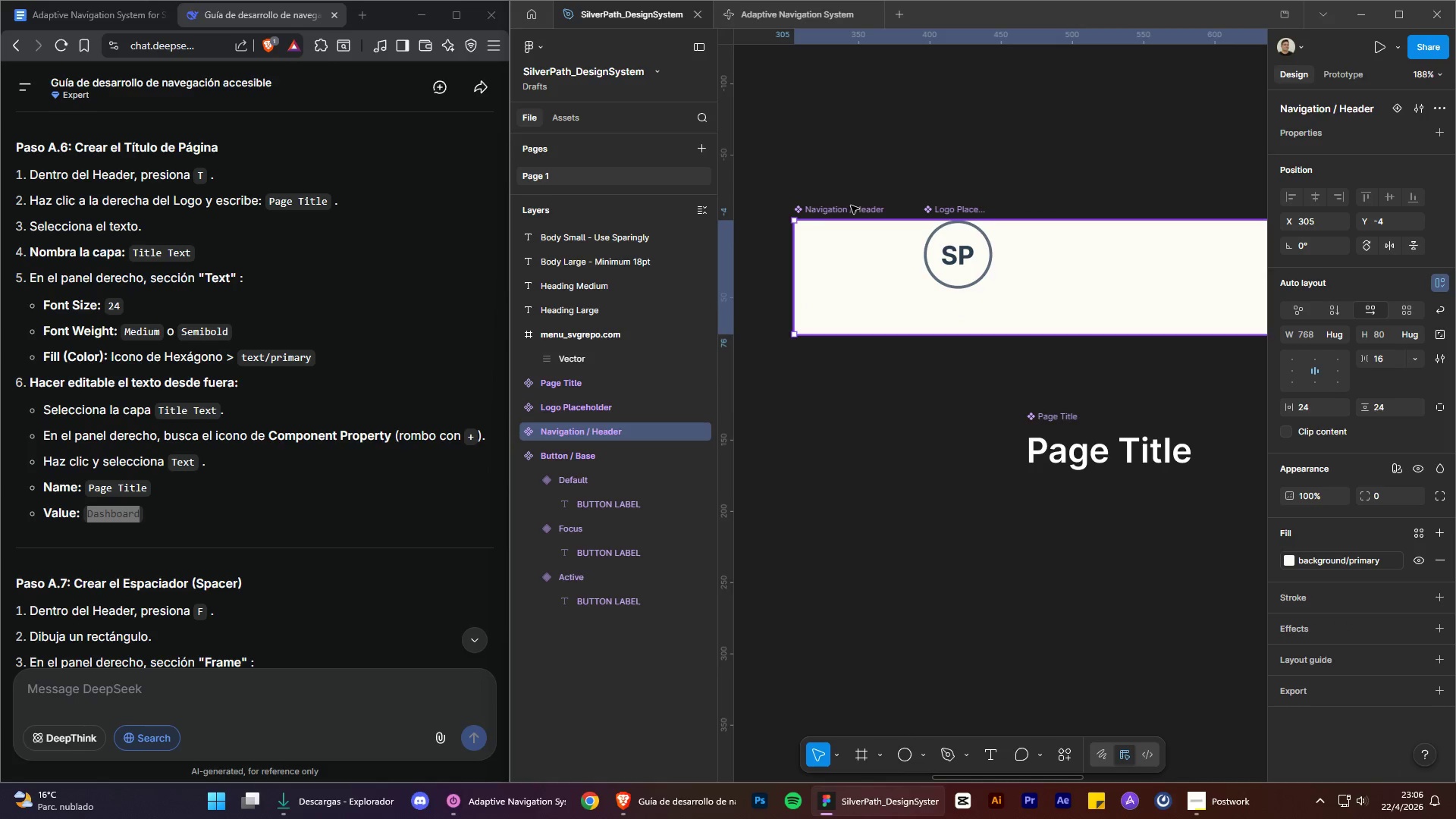 
key(Control+ControlLeft)
 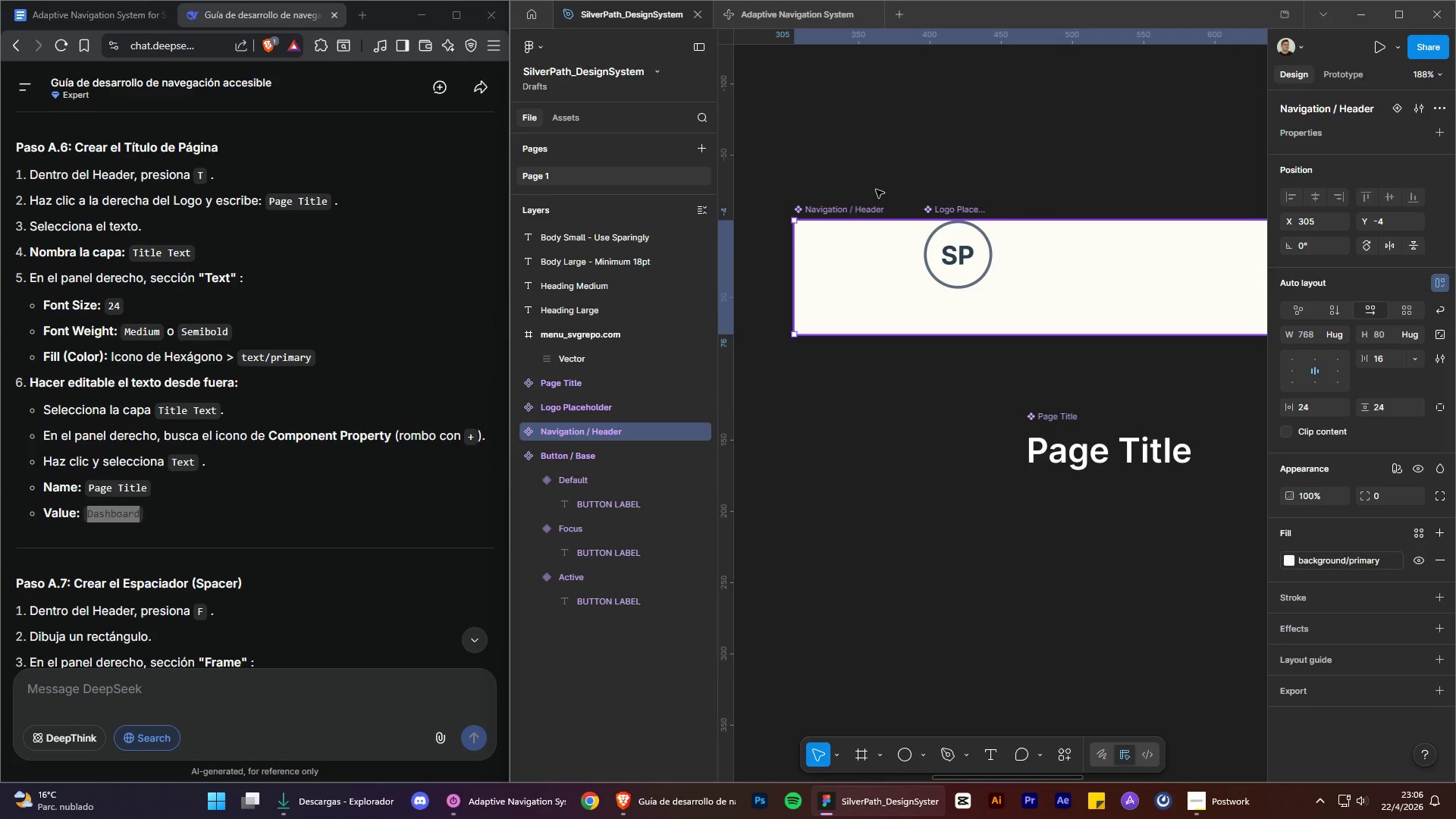 
key(Control+Z)
 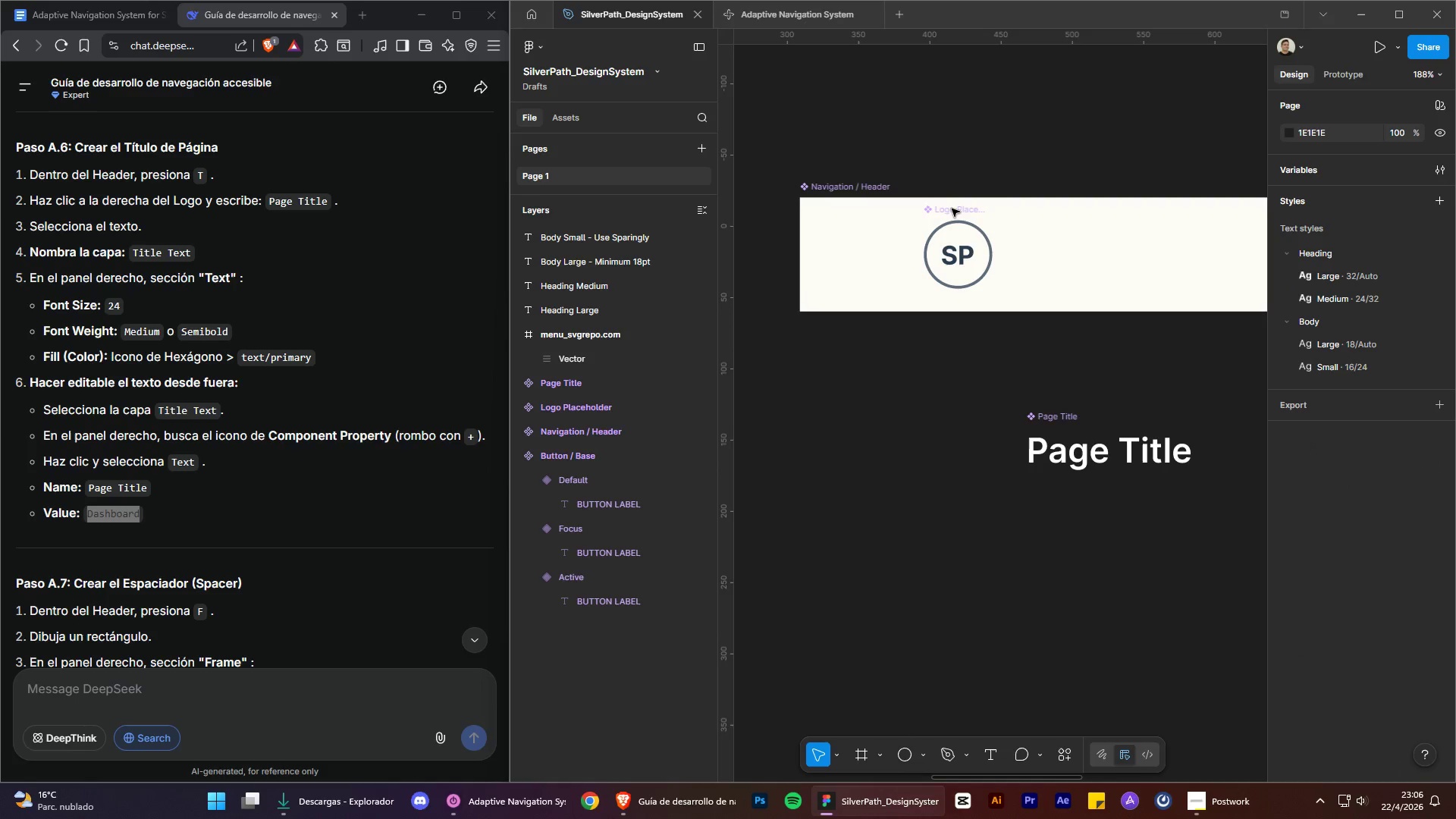 
left_click_drag(start_coordinate=[952, 209], to_coordinate=[976, 199])
 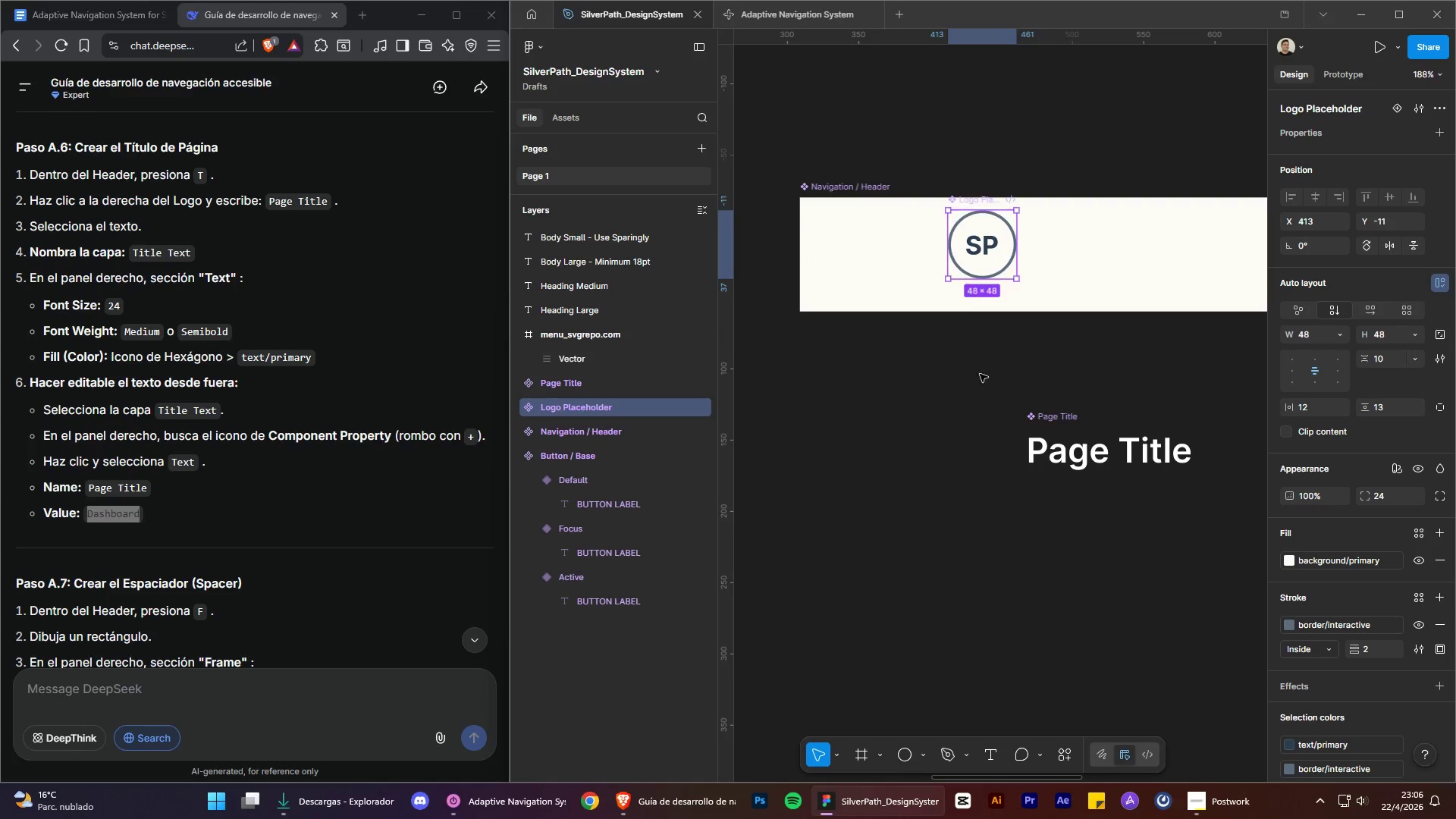 
key(Control+Z)
 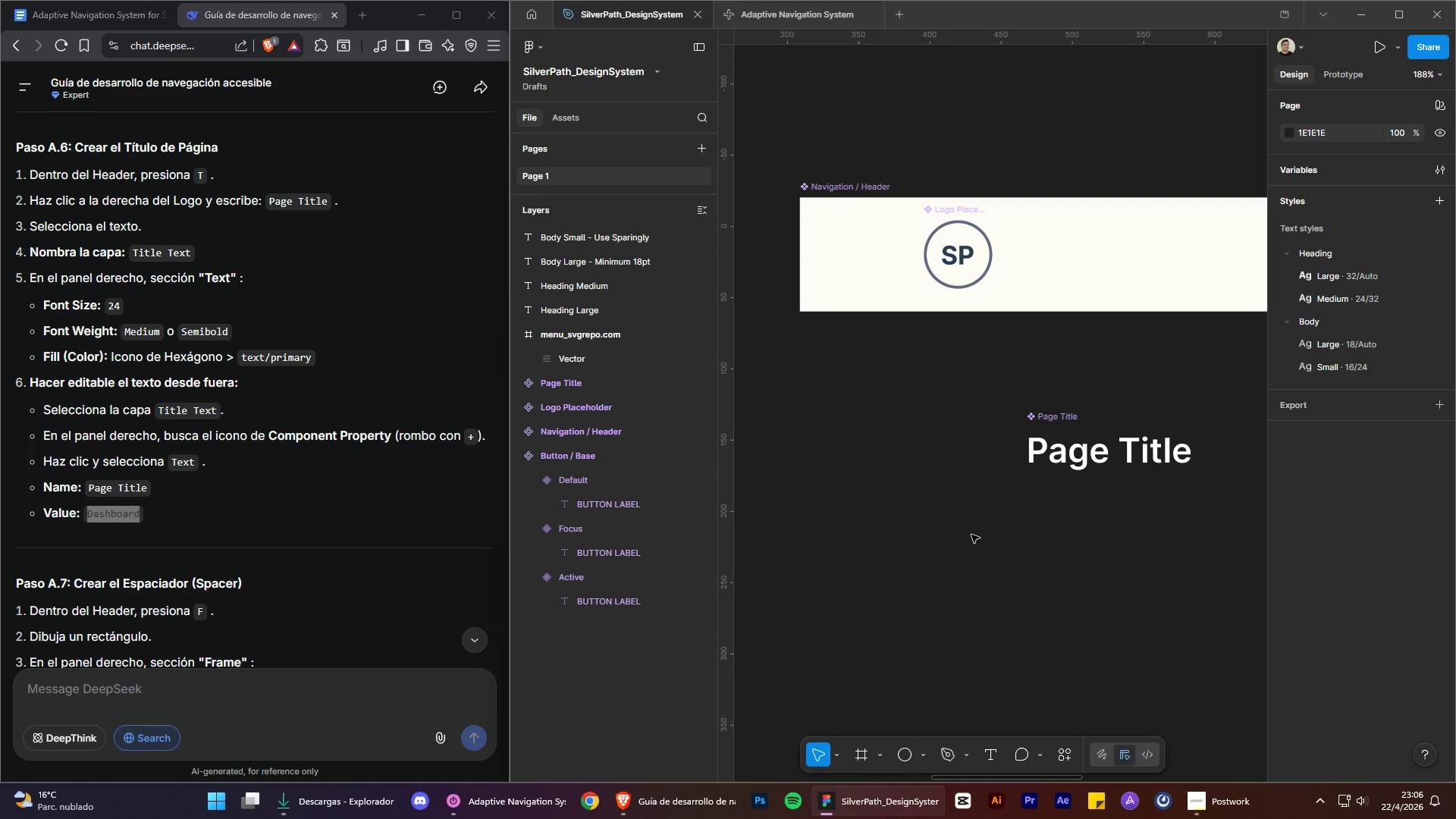 
key(Control+Z)
 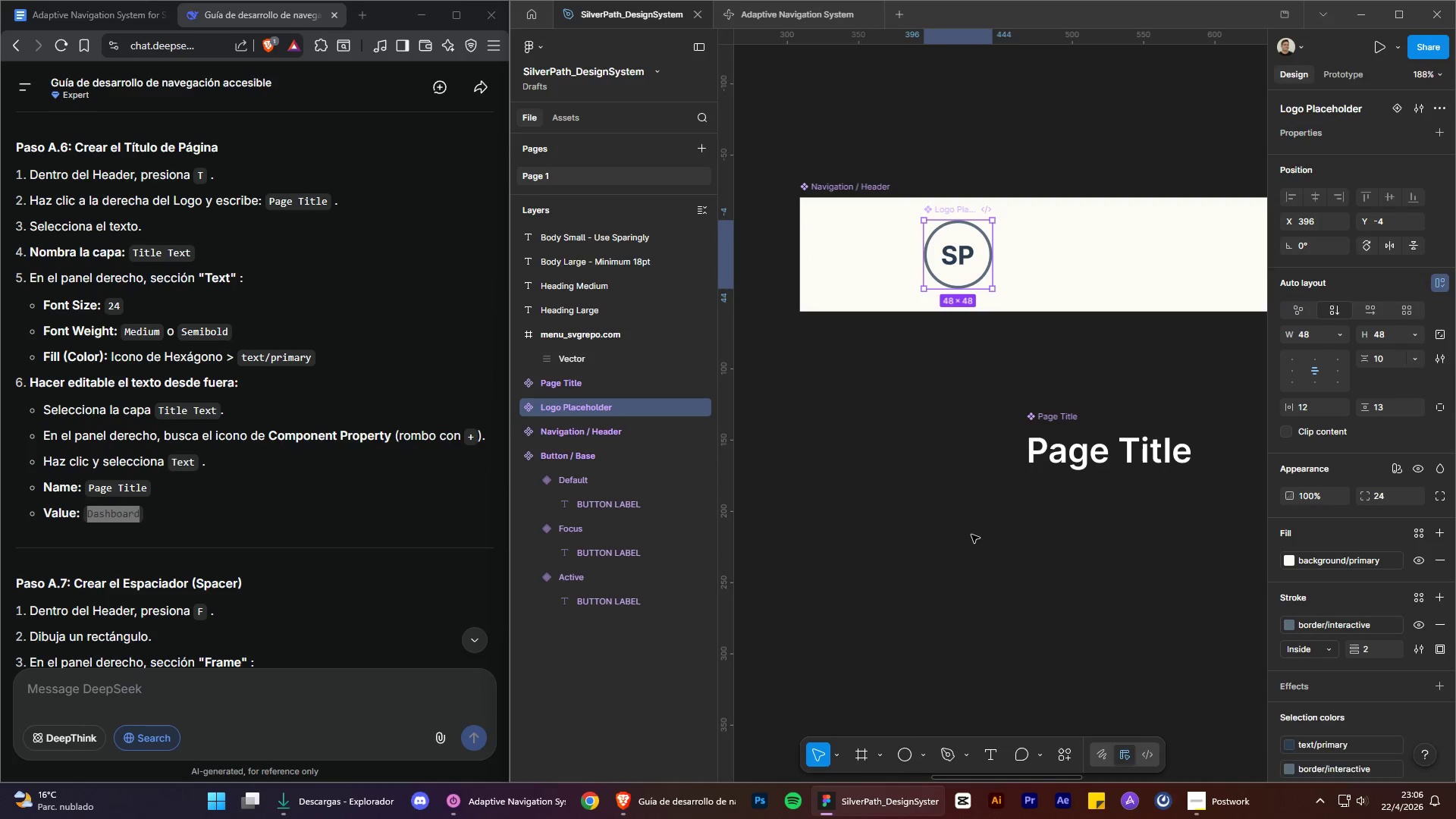 
key(Control+Z)
 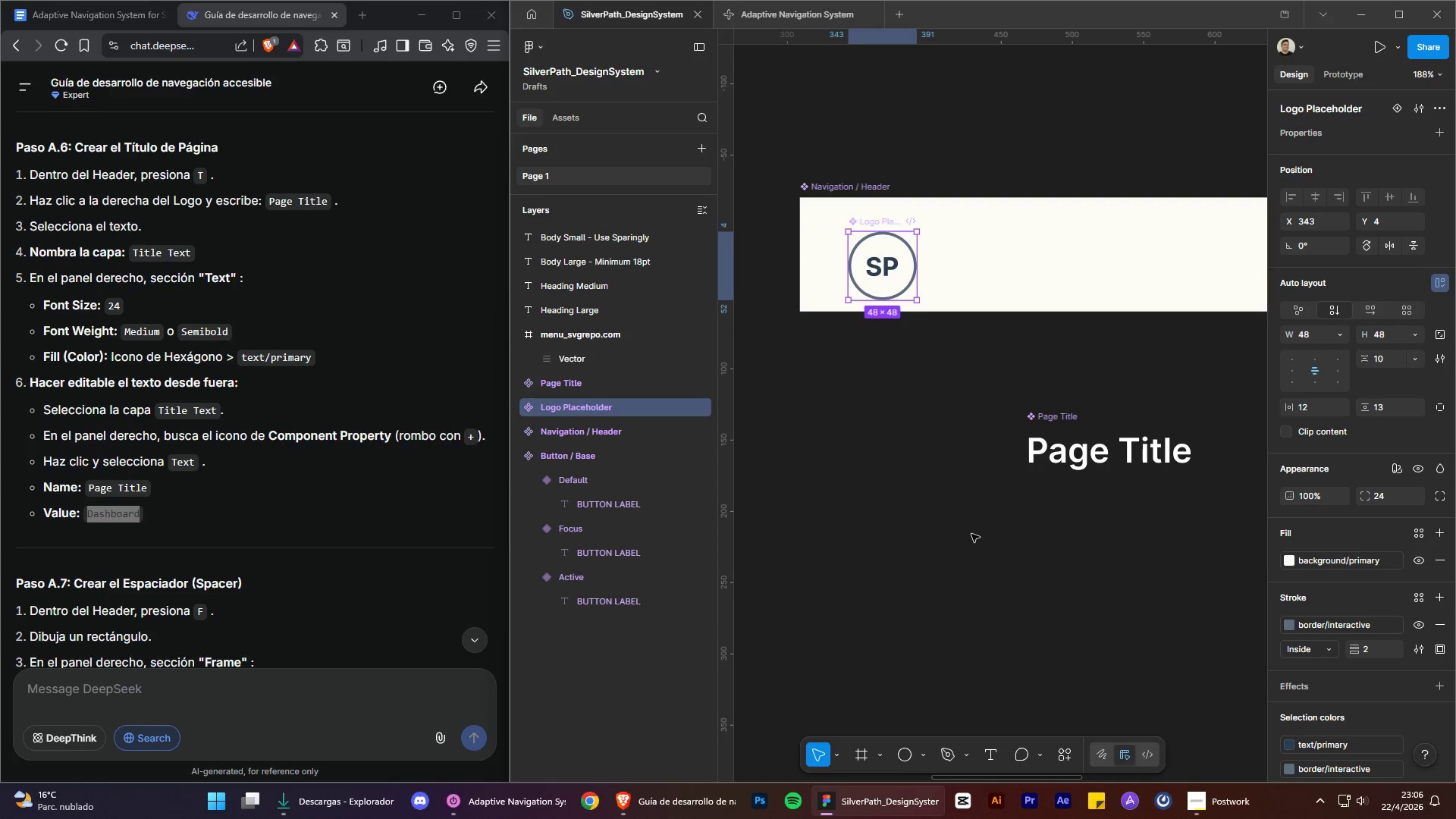 
key(Control+Z)
 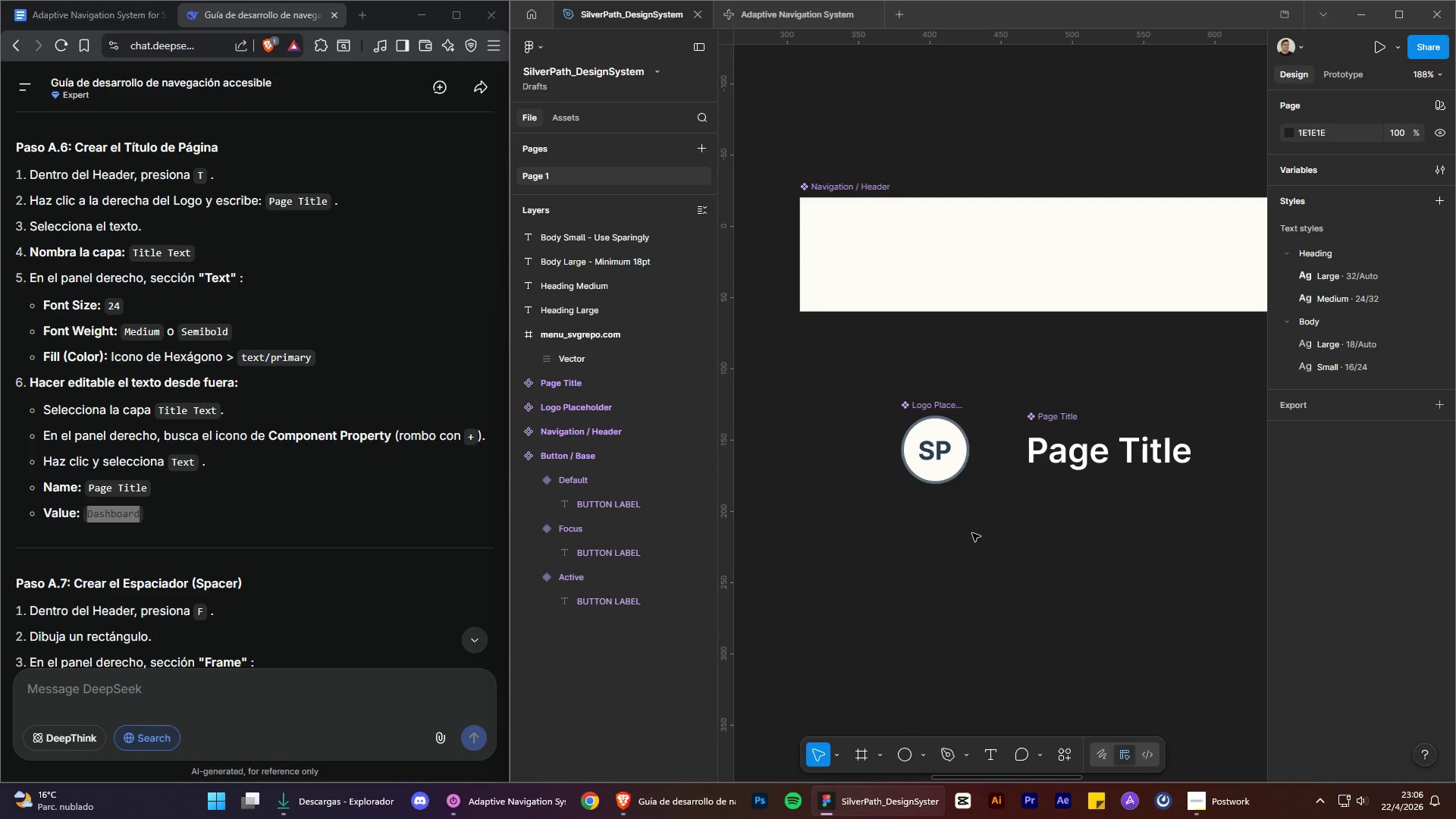 
key(Control+Z)
 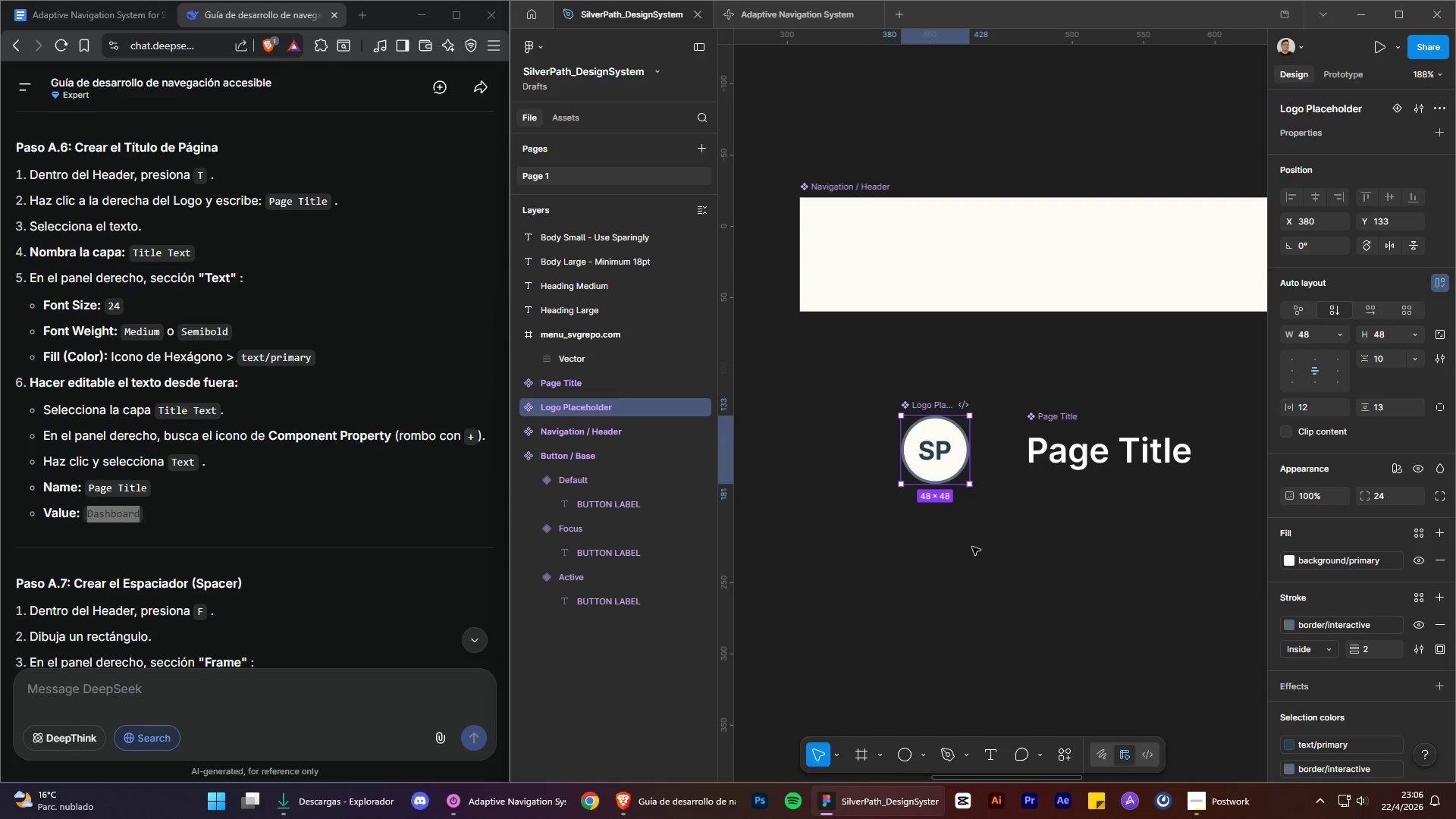 
key(Control+Z)
 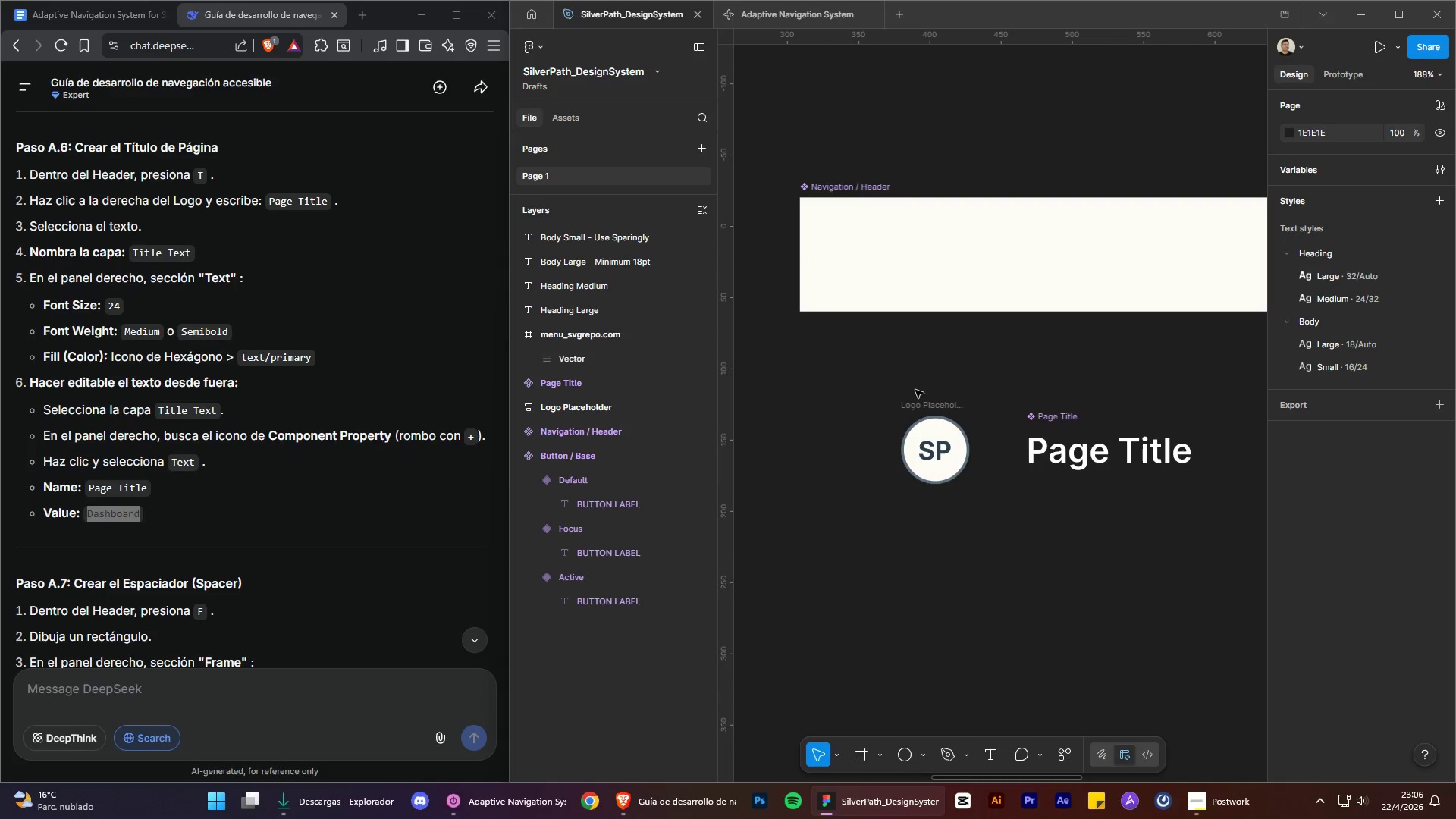 
left_click_drag(start_coordinate=[931, 400], to_coordinate=[977, 233])
 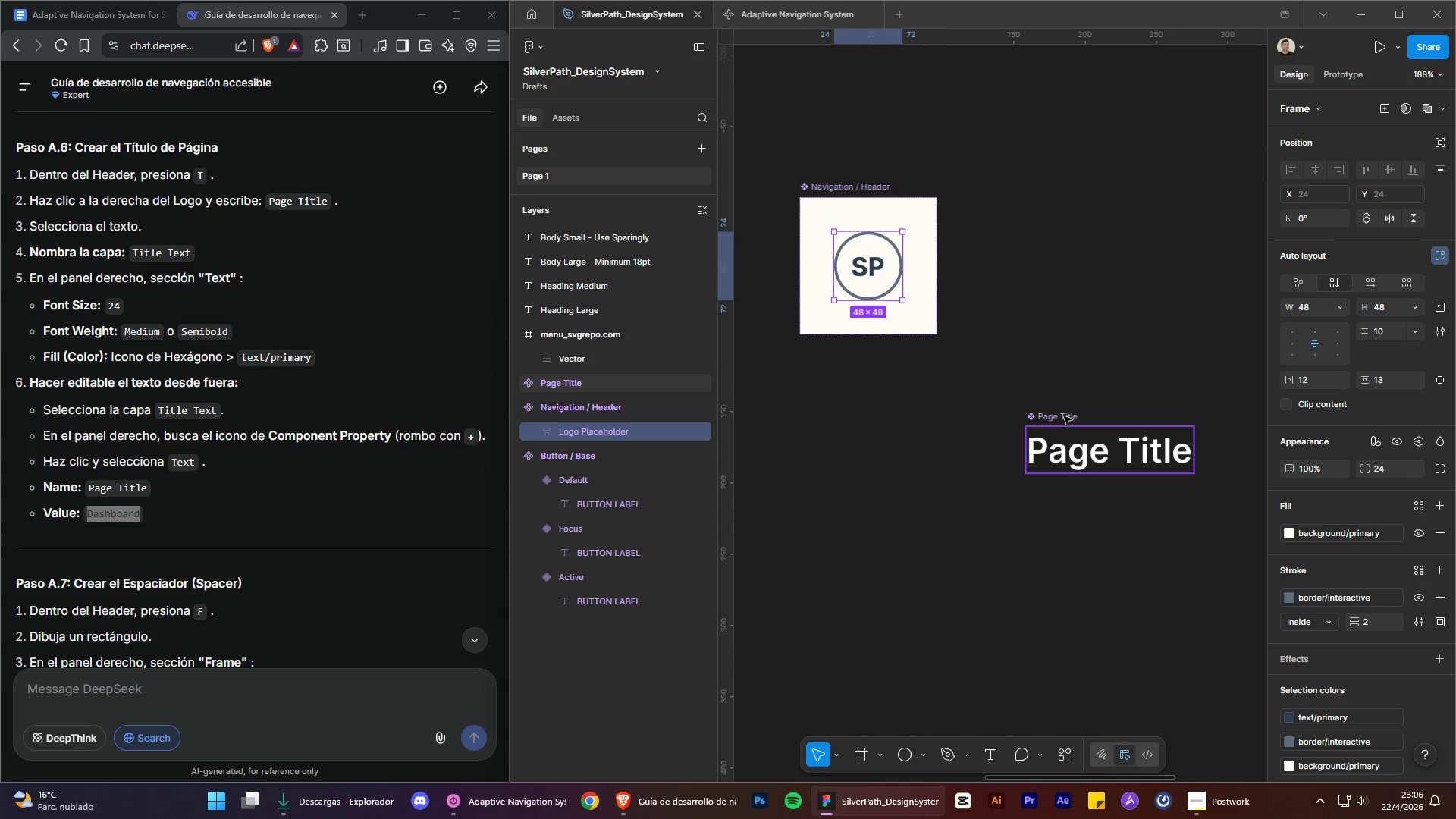 
left_click_drag(start_coordinate=[1065, 419], to_coordinate=[910, 237])
 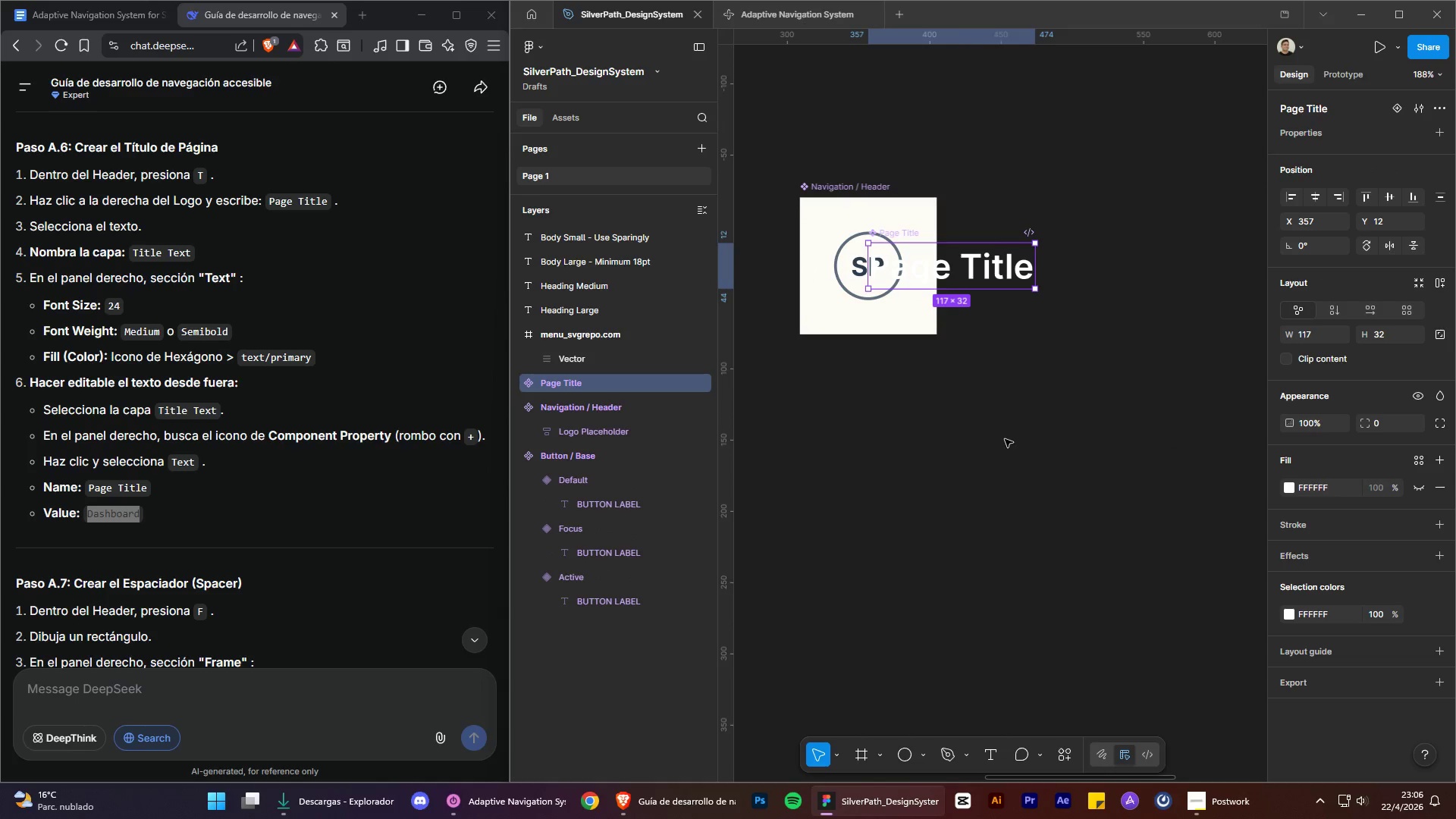 
key(Control+Z)
 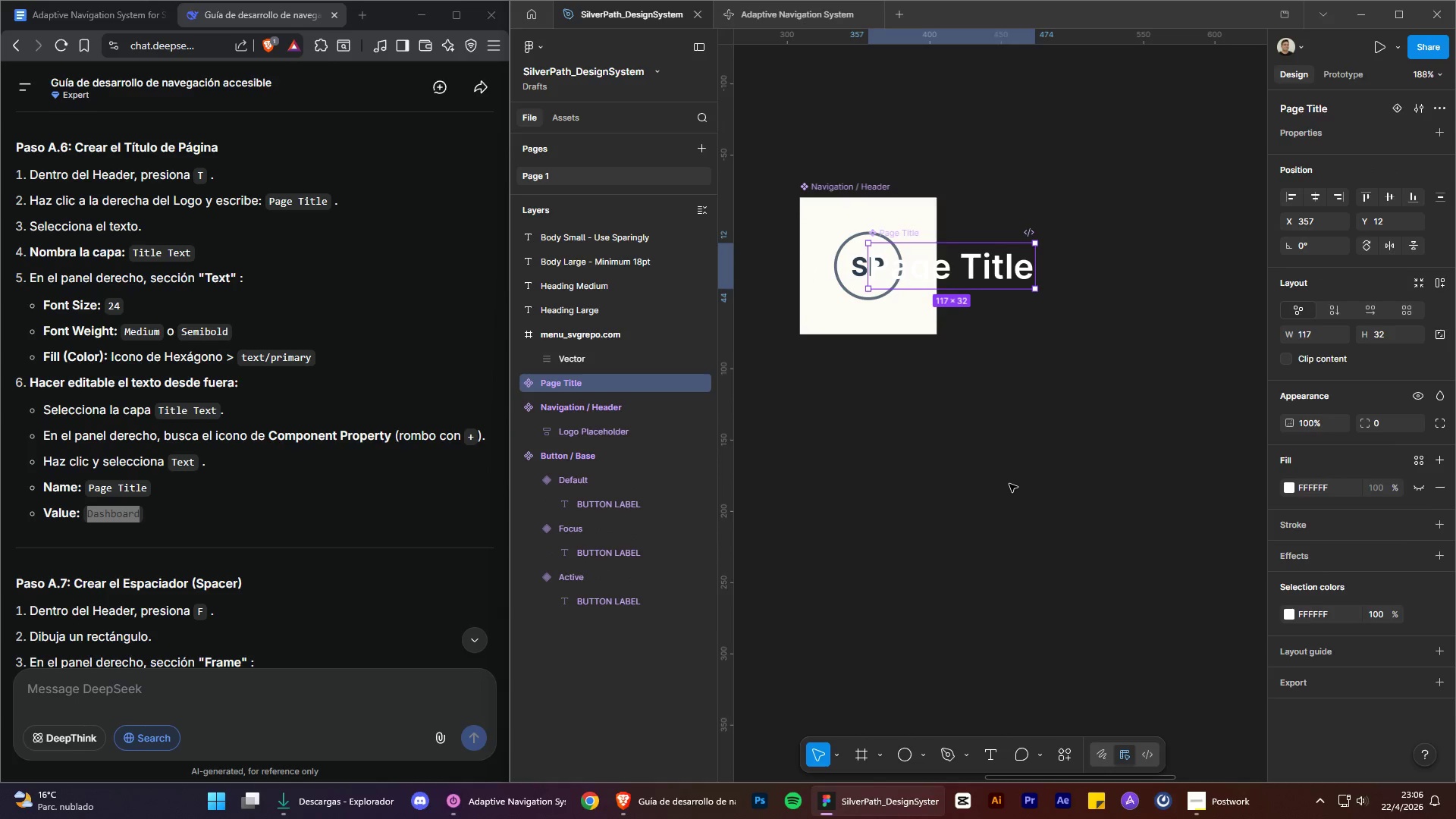 
key(Control+Z)
 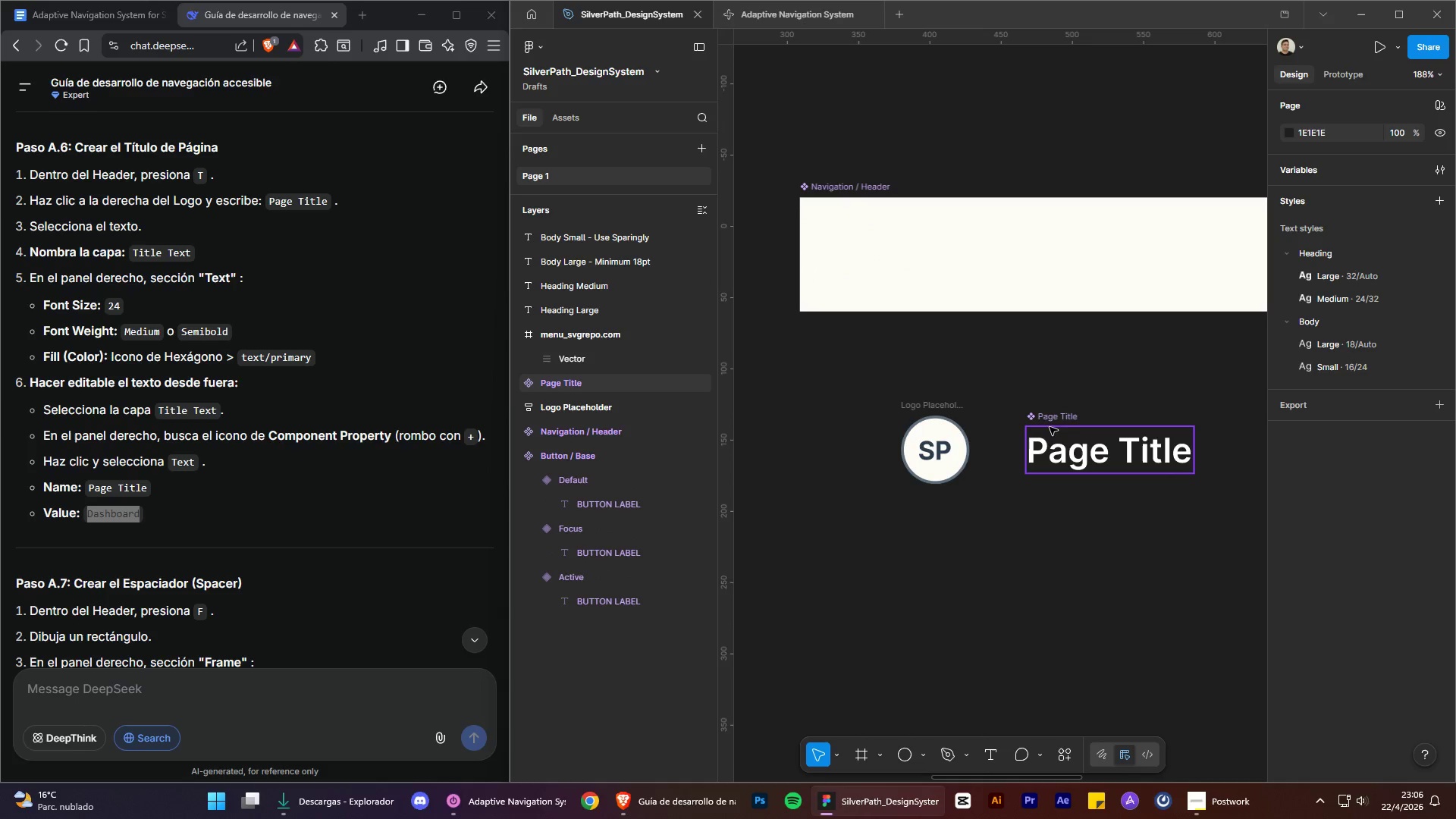 
left_click([1056, 416])
 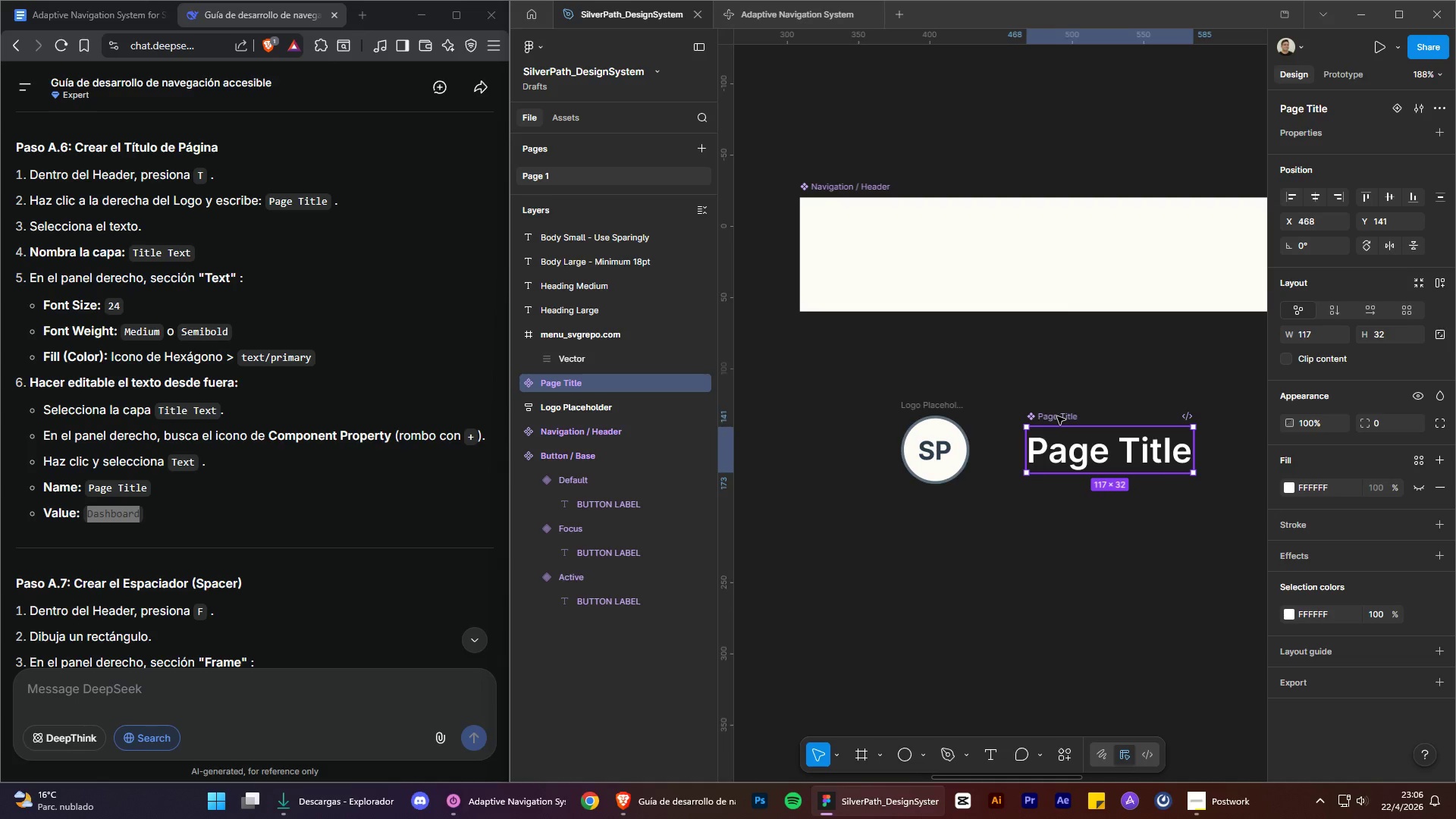 
right_click([1057, 416])
 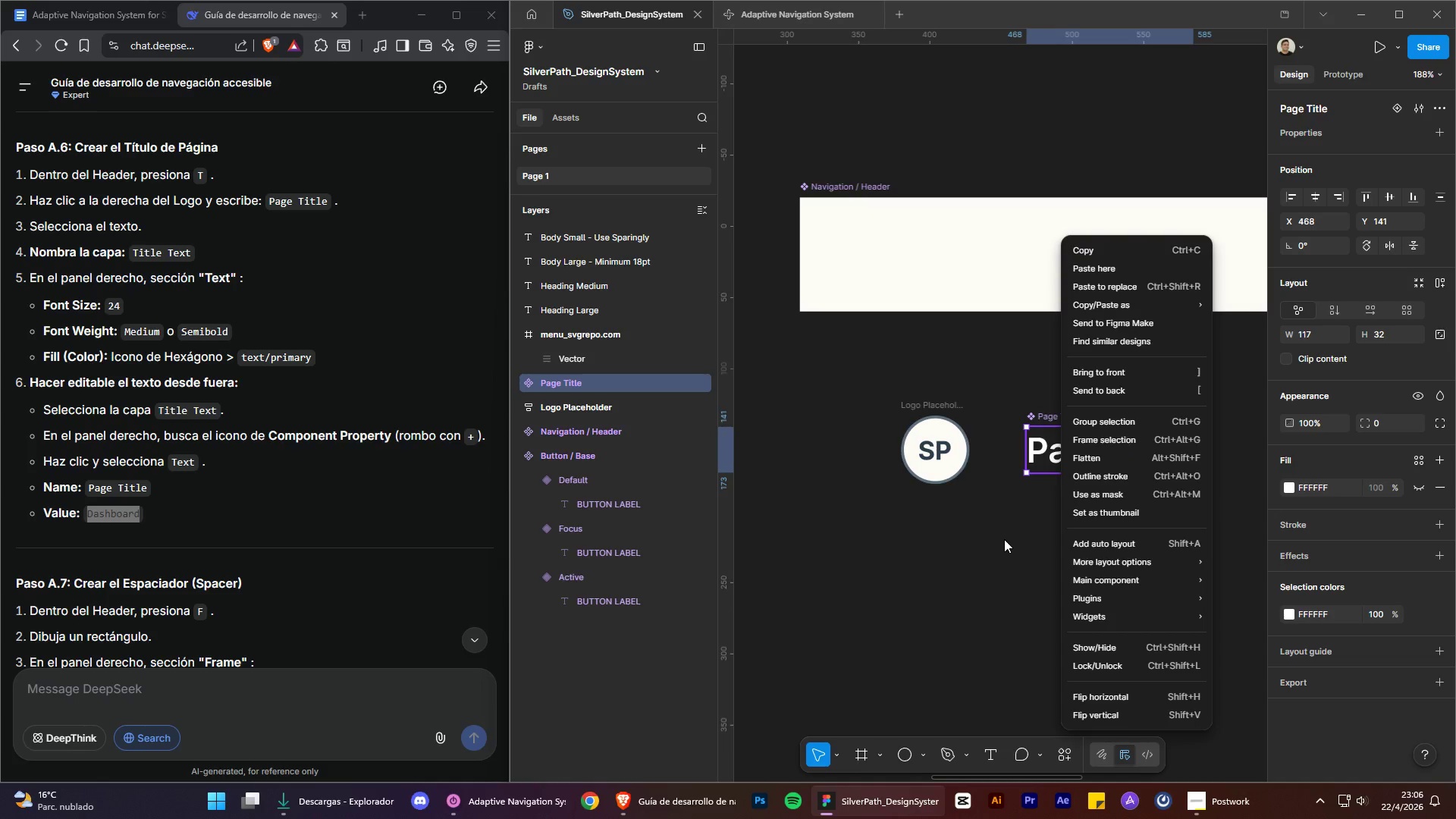 
left_click([1004, 539])
 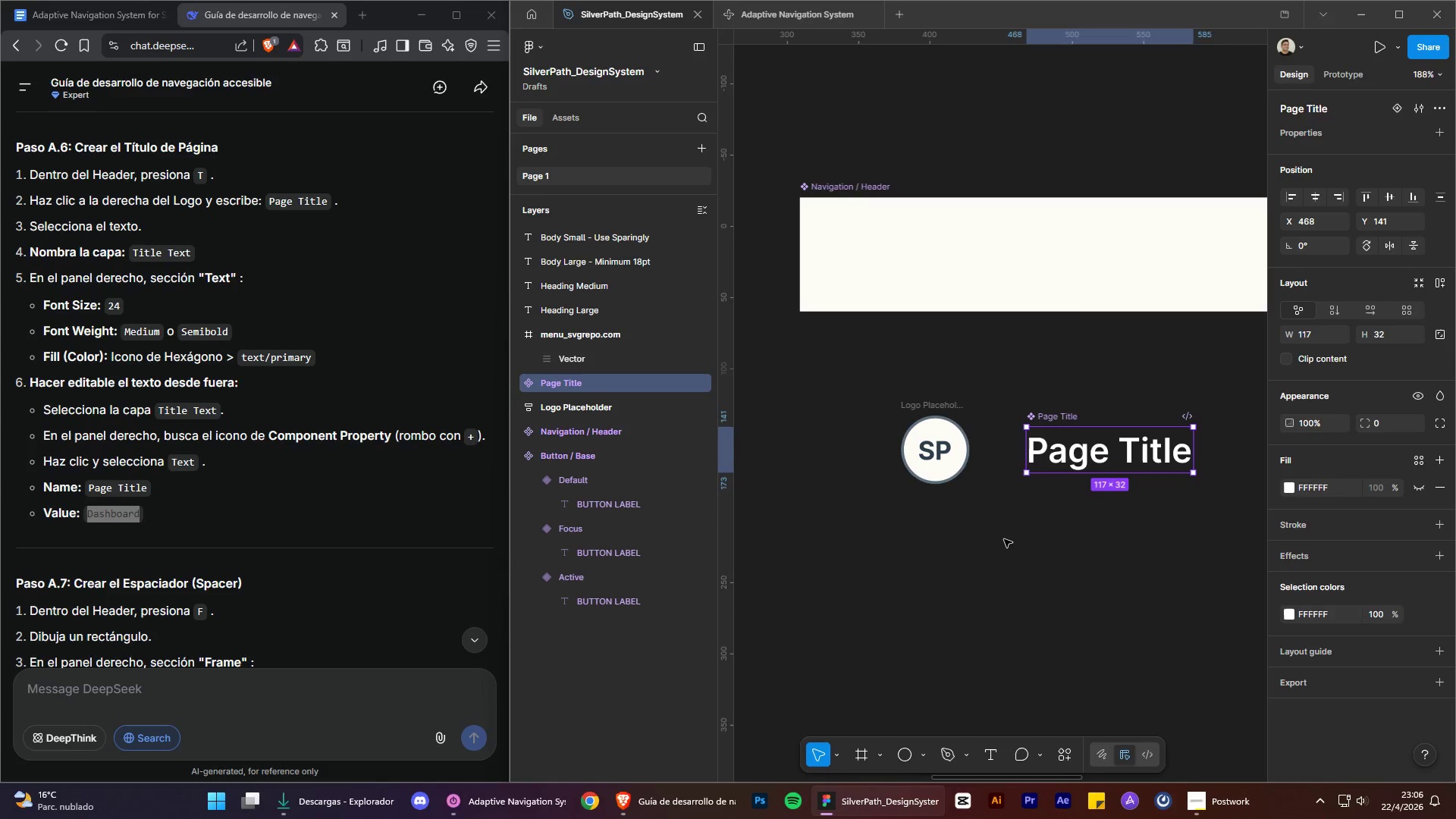 
key(Control+Z)
 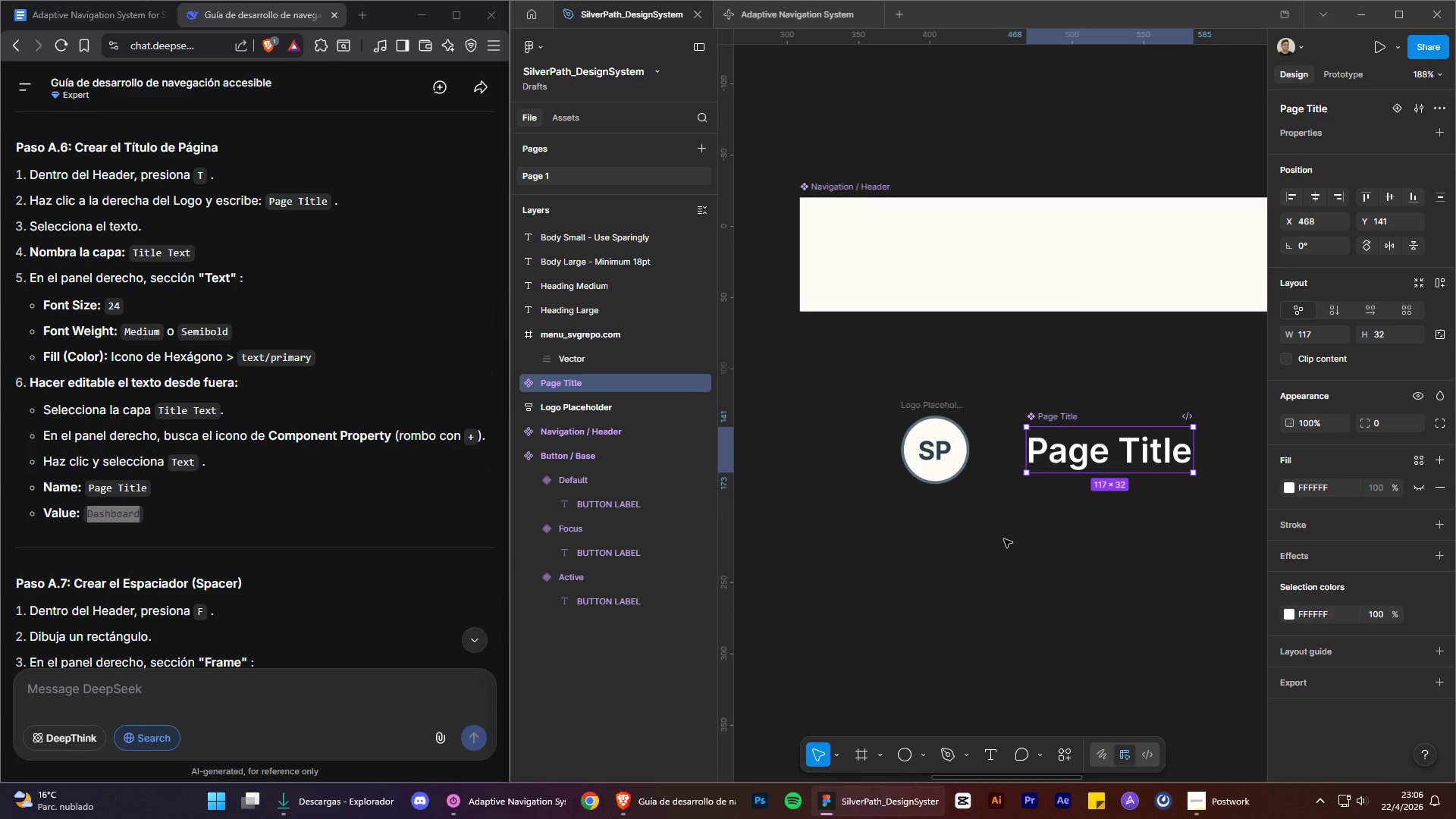 
key(Control+Z)
 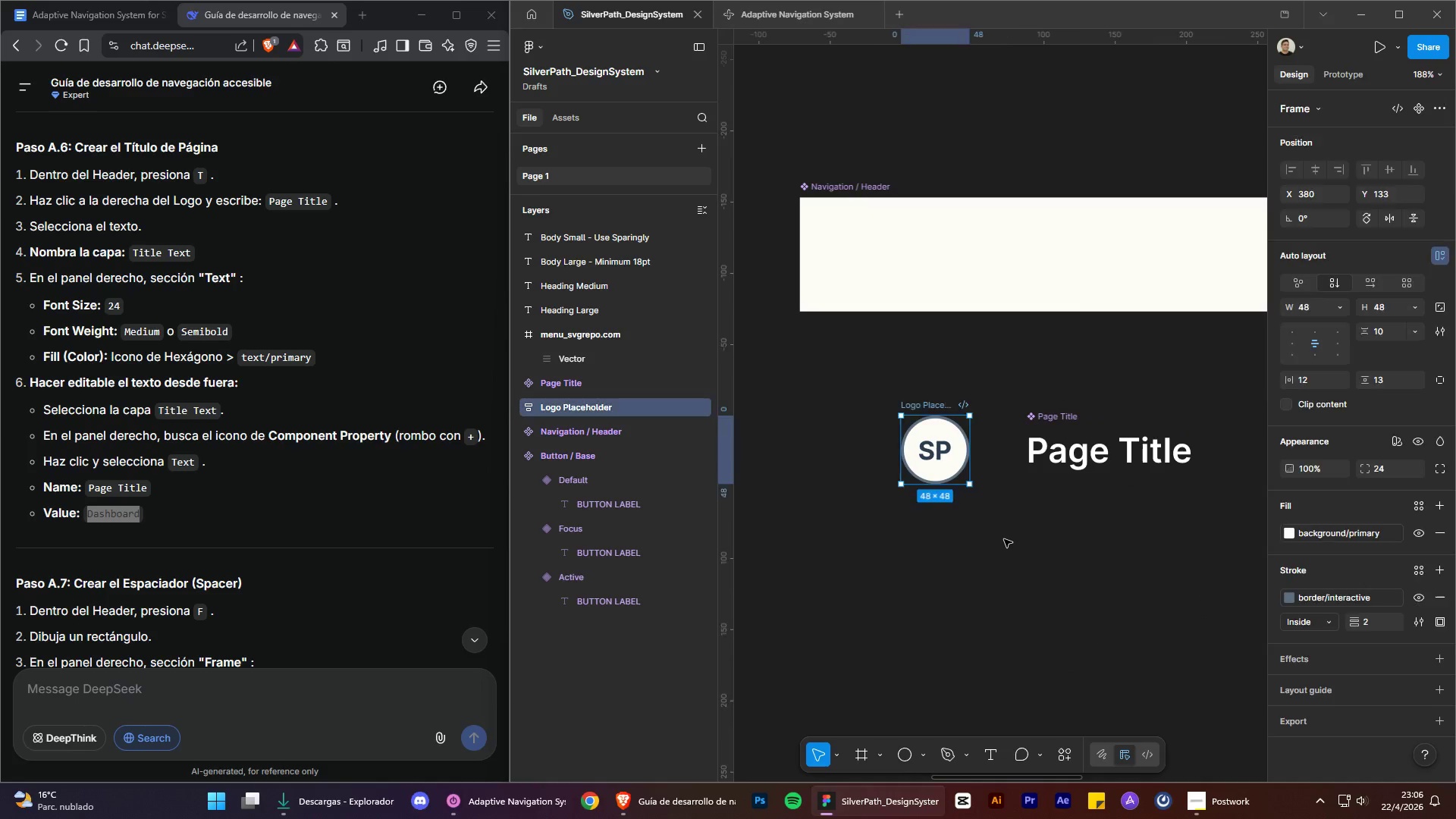 
key(Control+Z)
 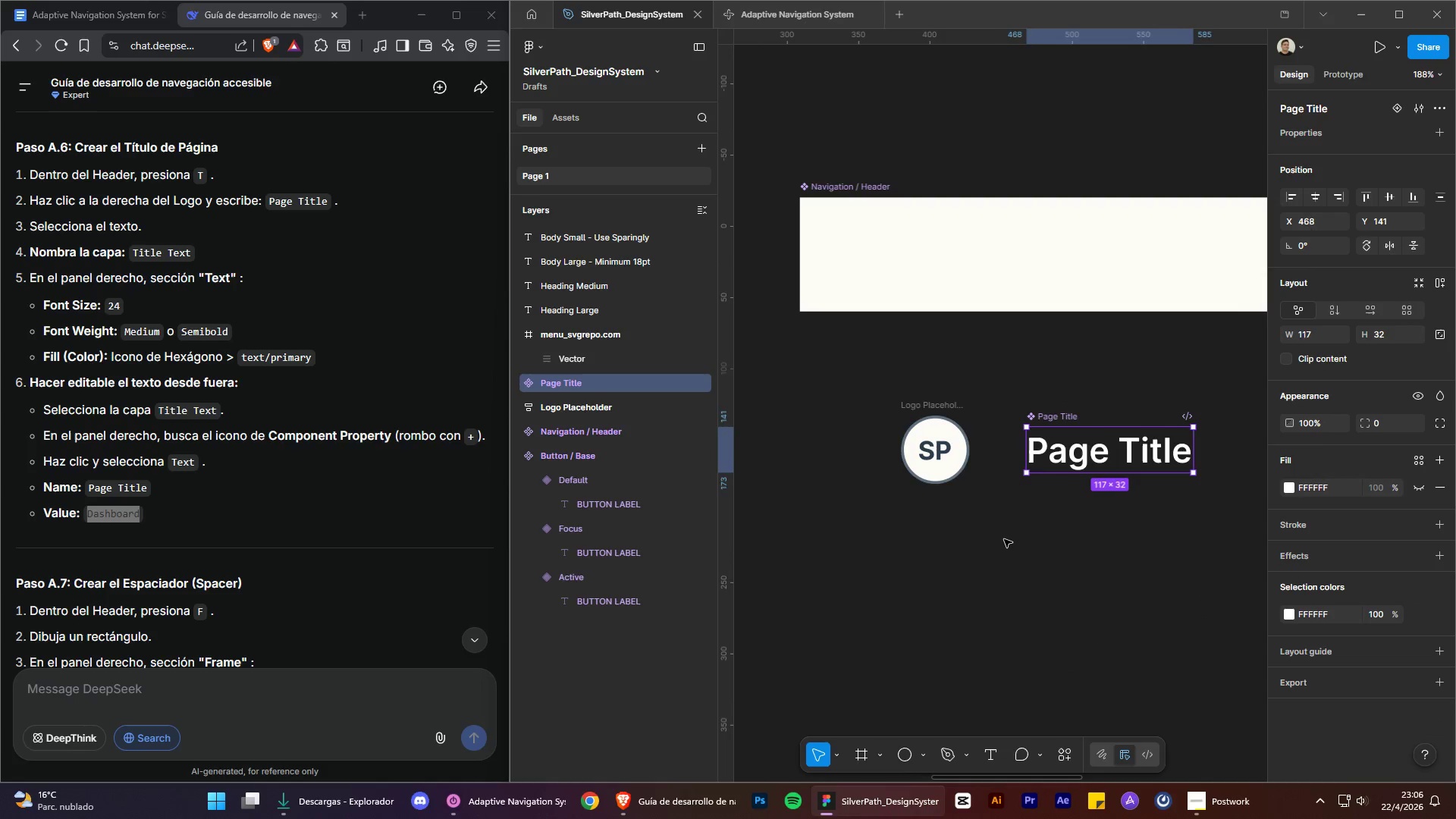 
key(Control+Z)
 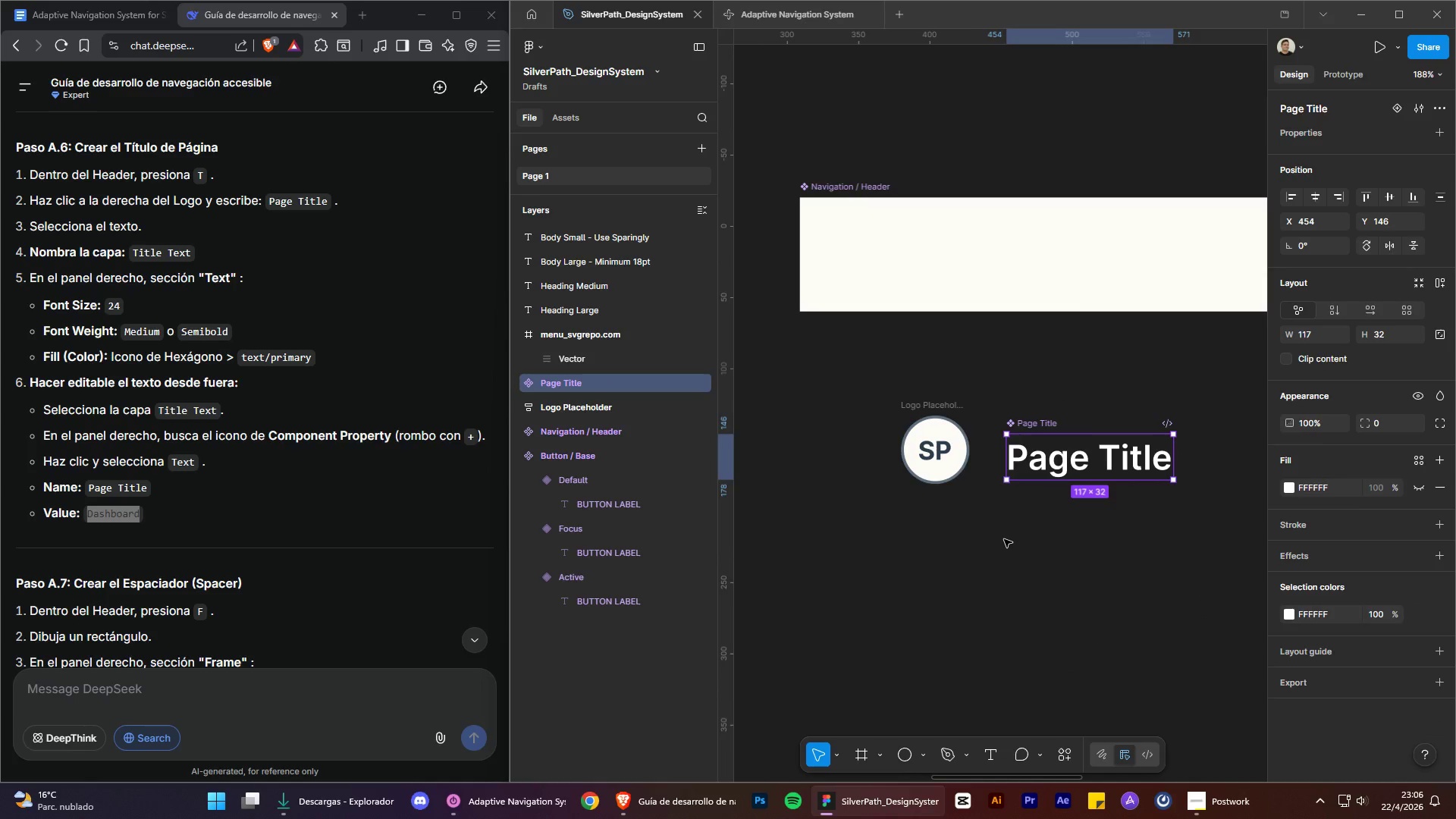 
key(Control+Z)
 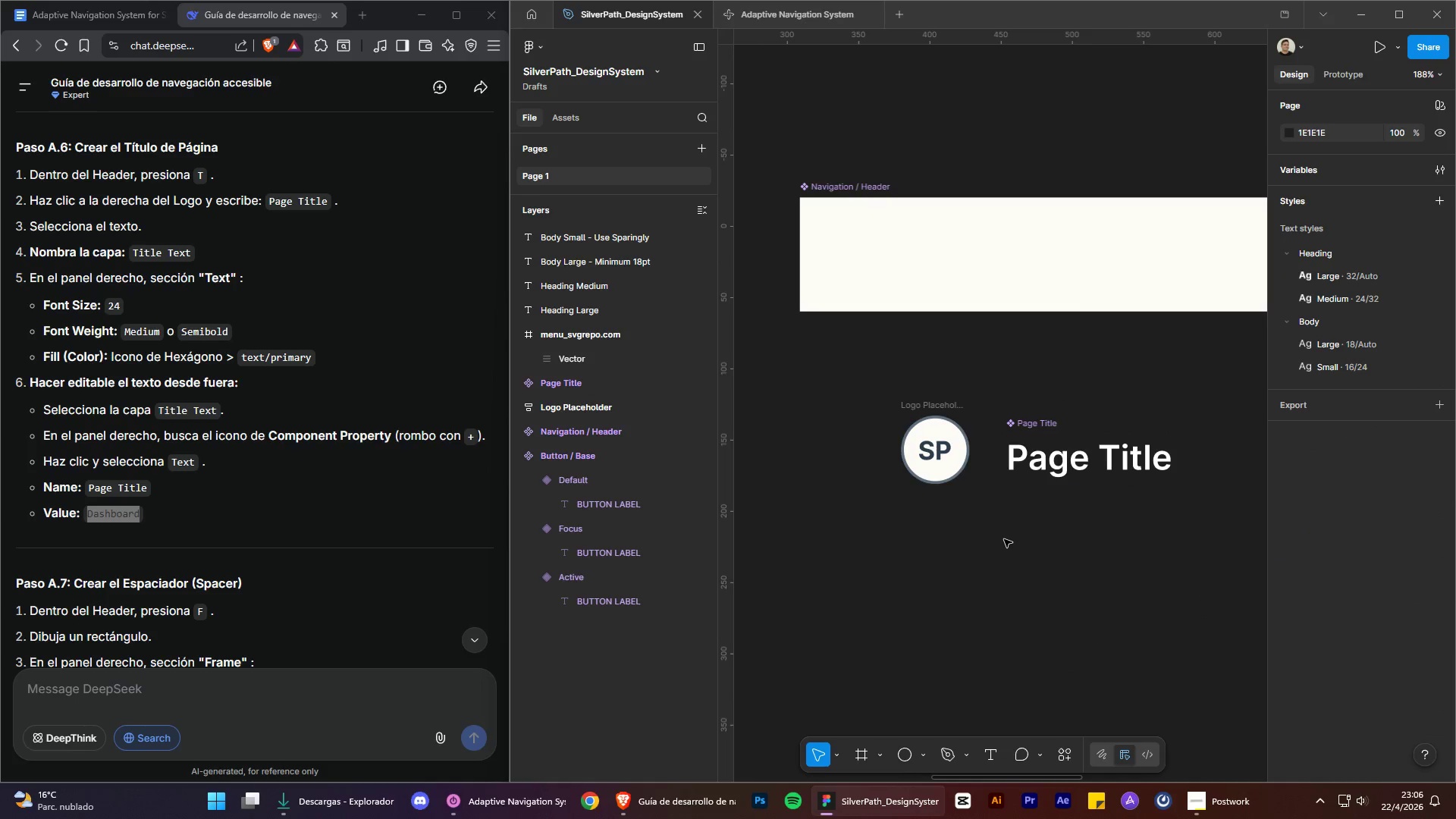 
key(Control+Z)
 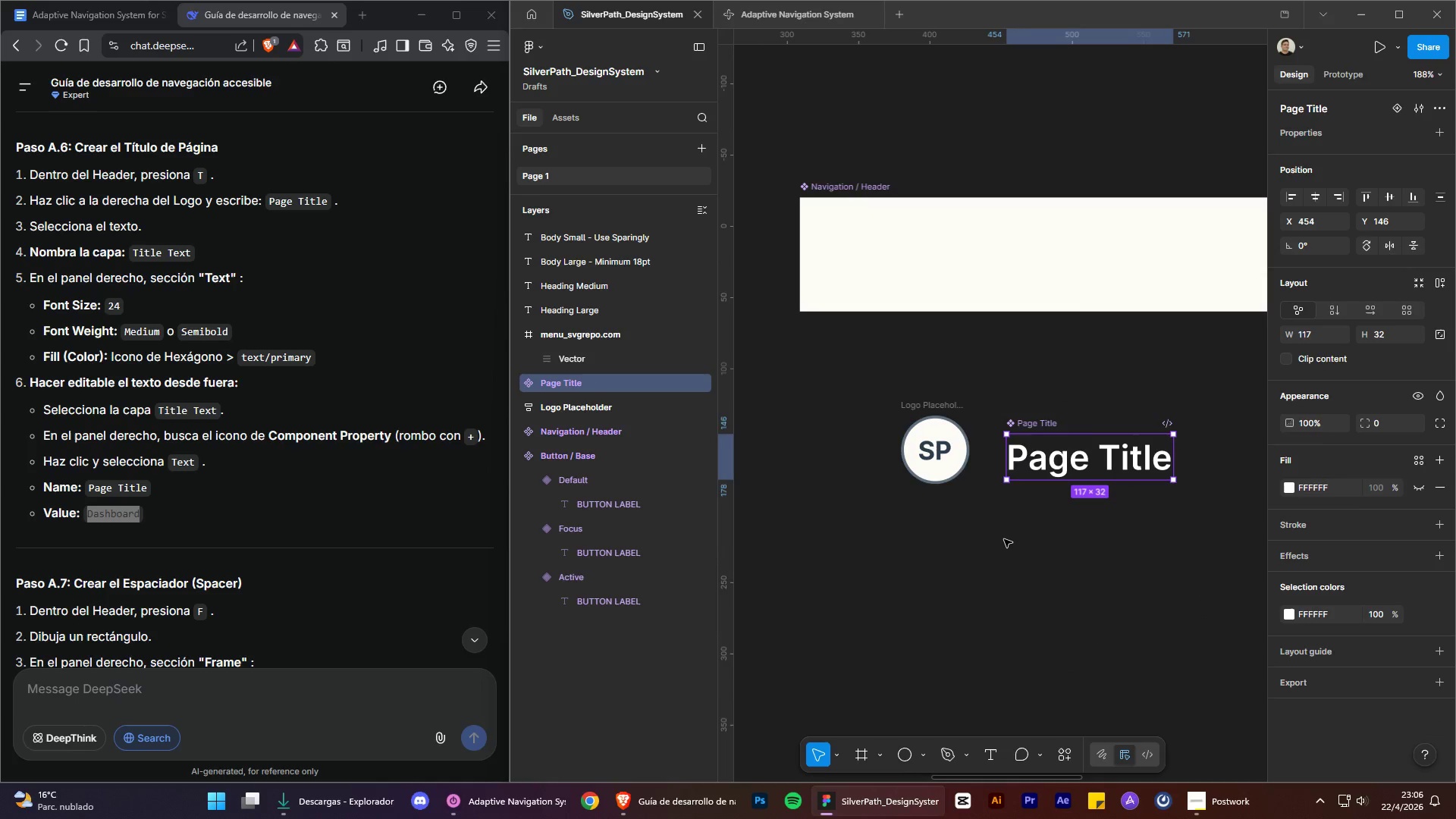 
key(Control+Z)
 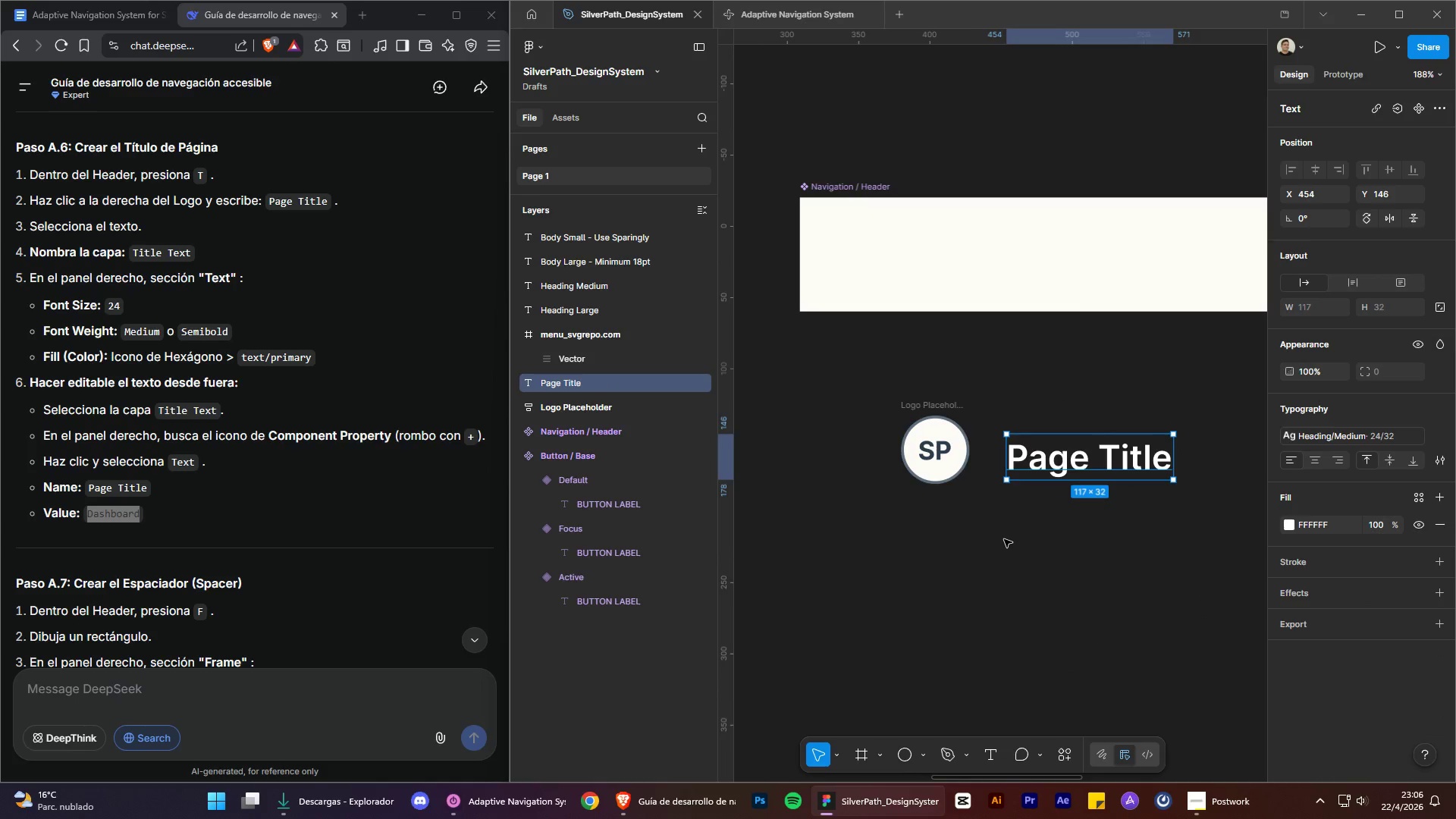 
key(Control+Z)
 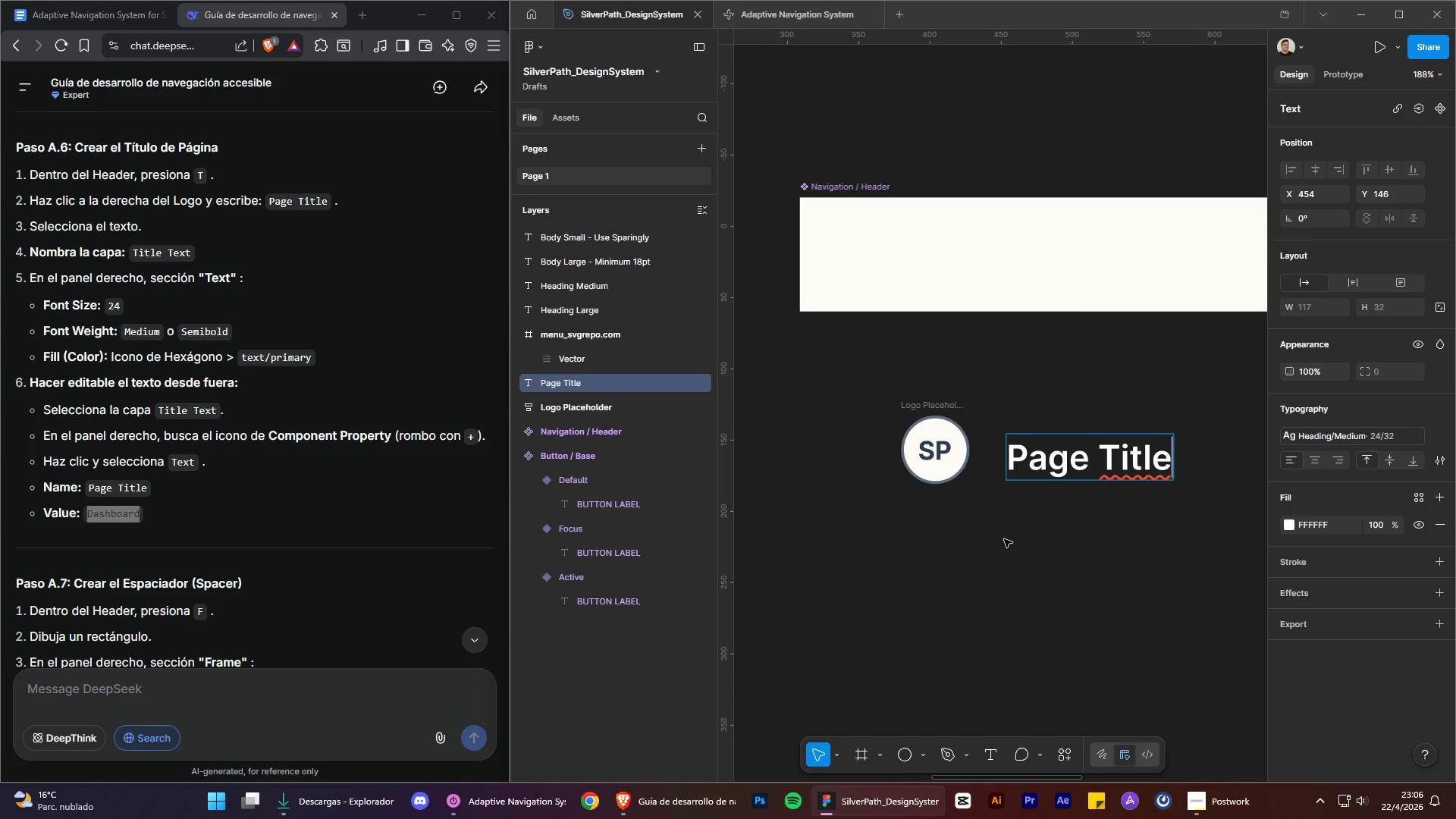 
double_click([1004, 539])
 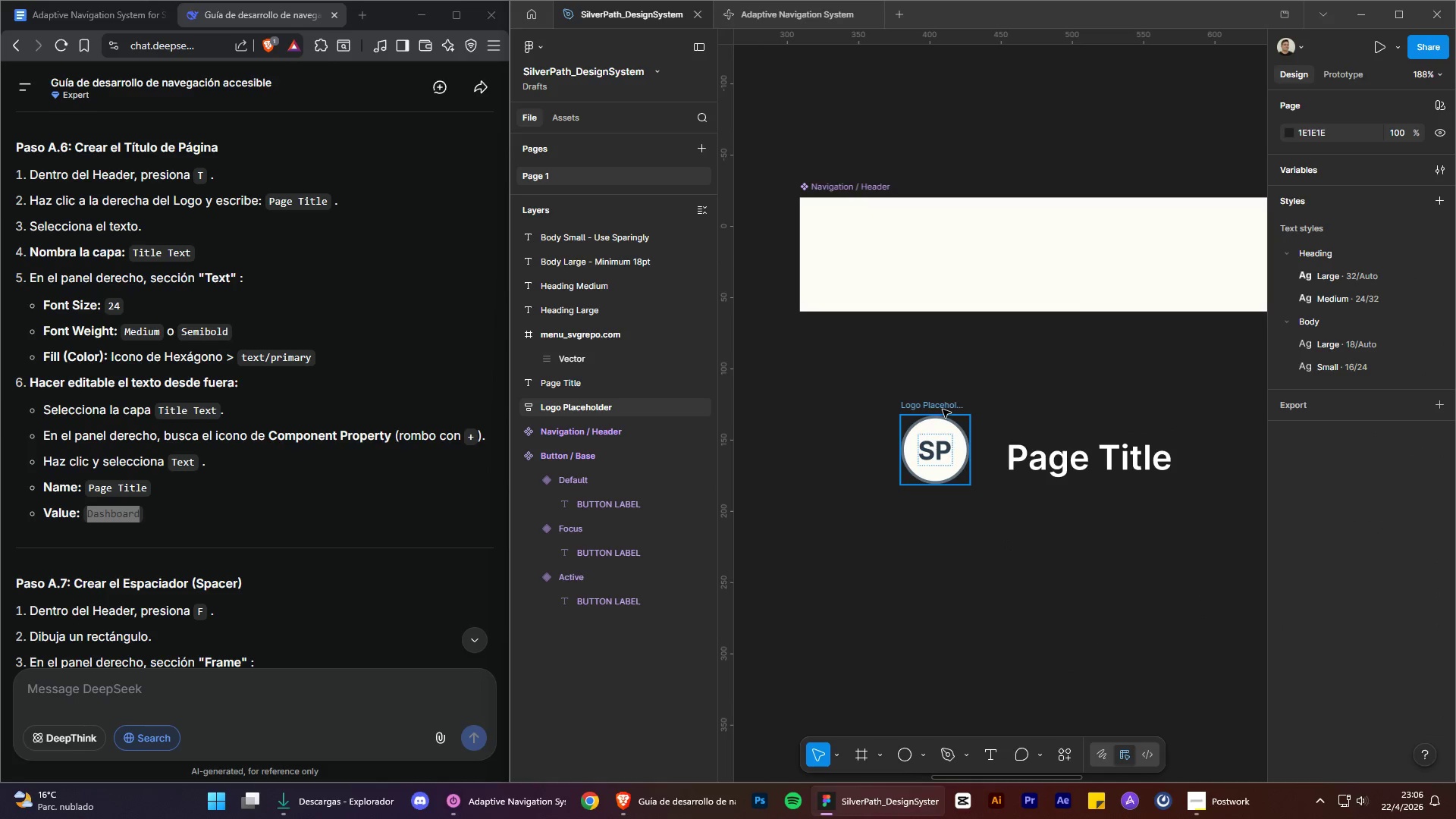 
left_click_drag(start_coordinate=[941, 410], to_coordinate=[914, 250])
 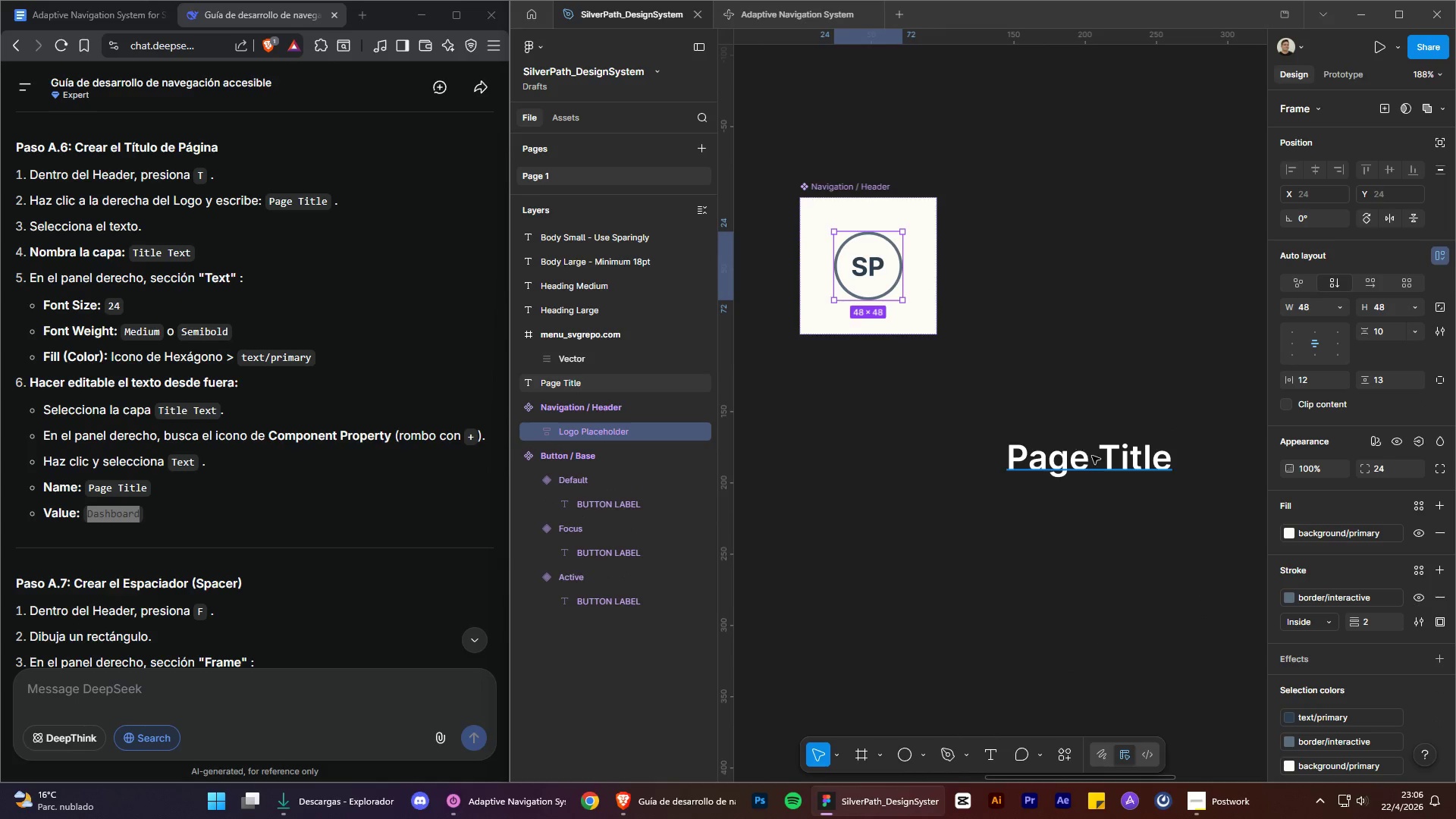 
left_click_drag(start_coordinate=[1092, 457], to_coordinate=[915, 281])
 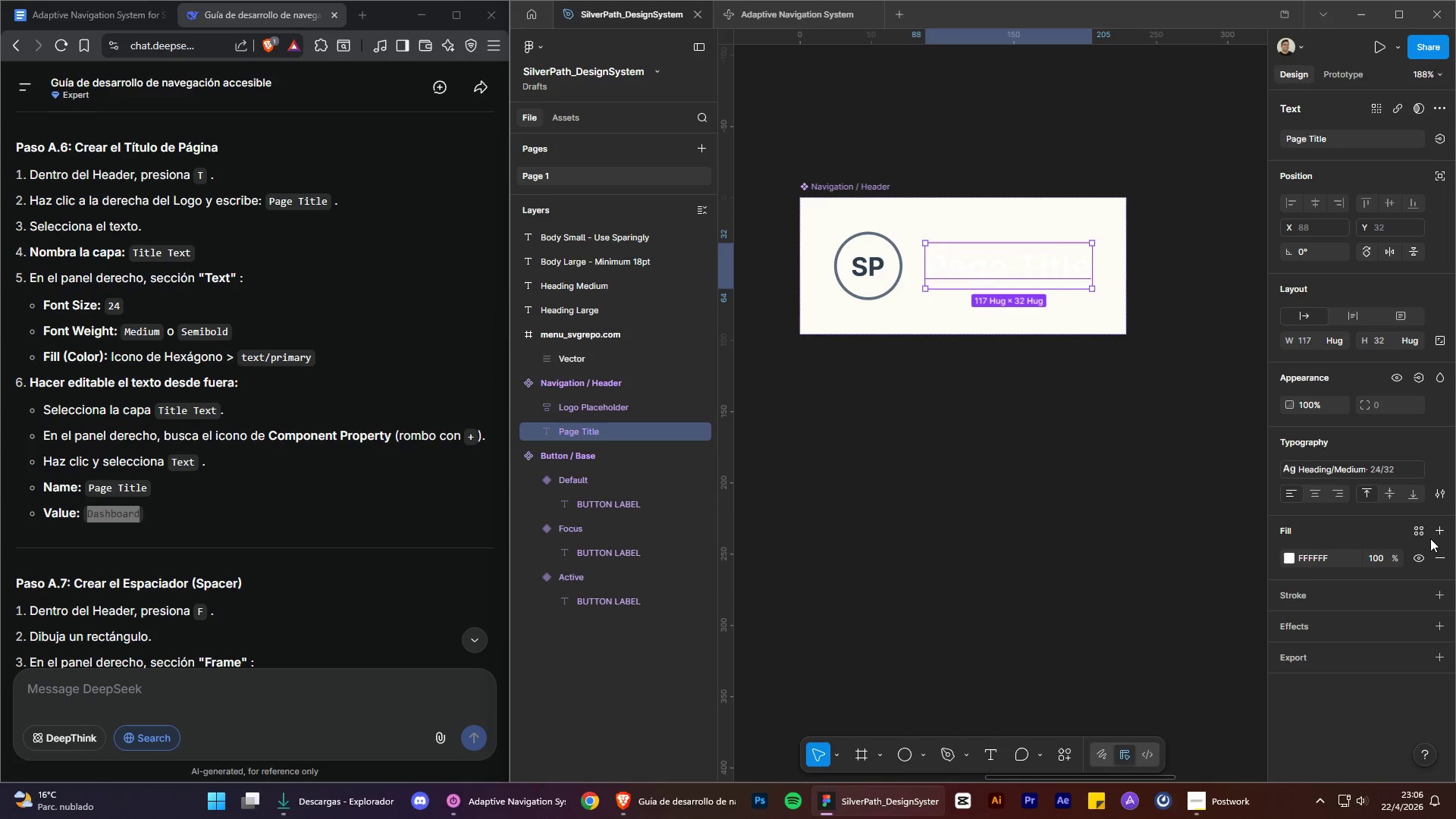 
left_click([1420, 530])
 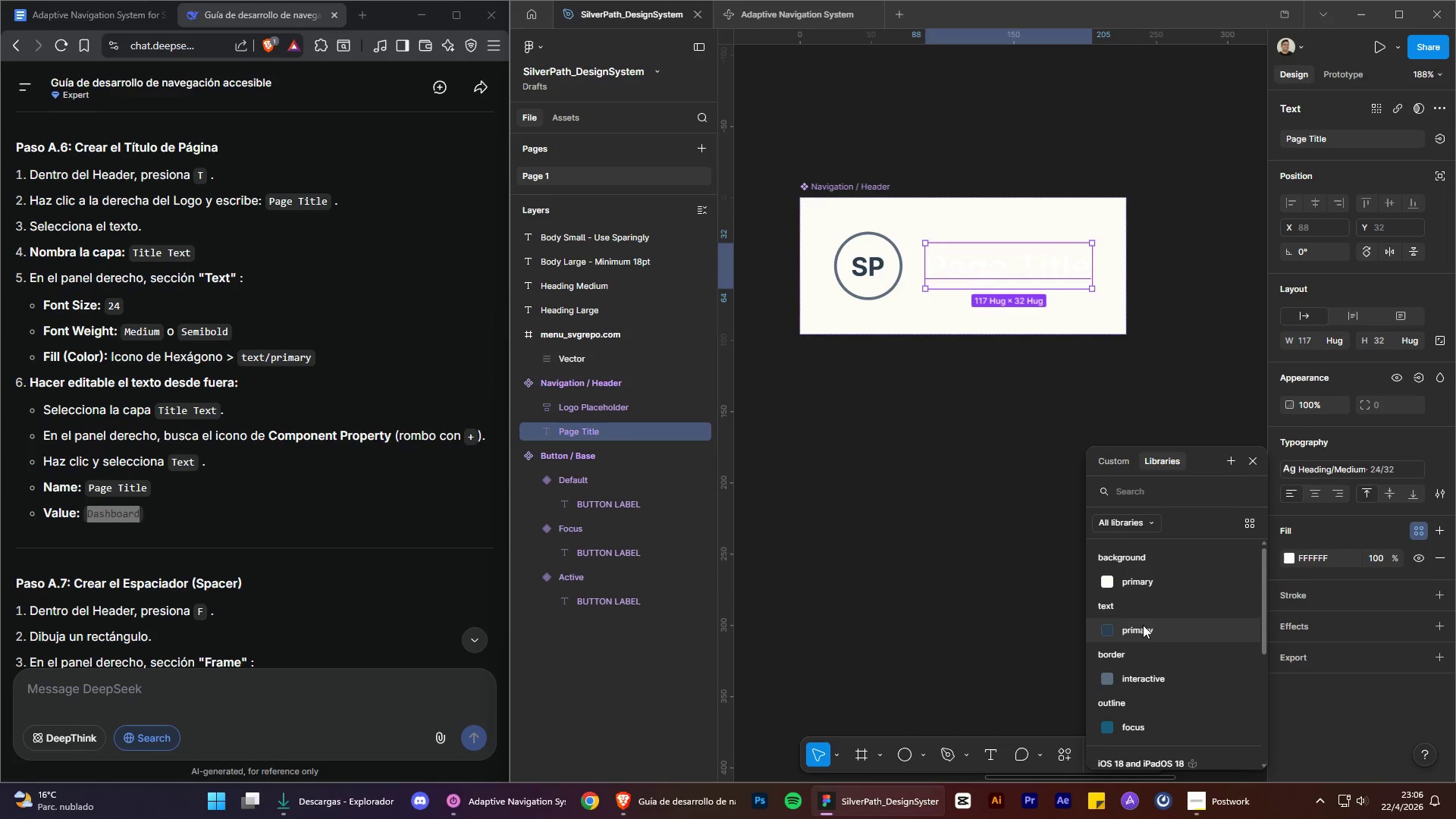 
left_click([1143, 625])
 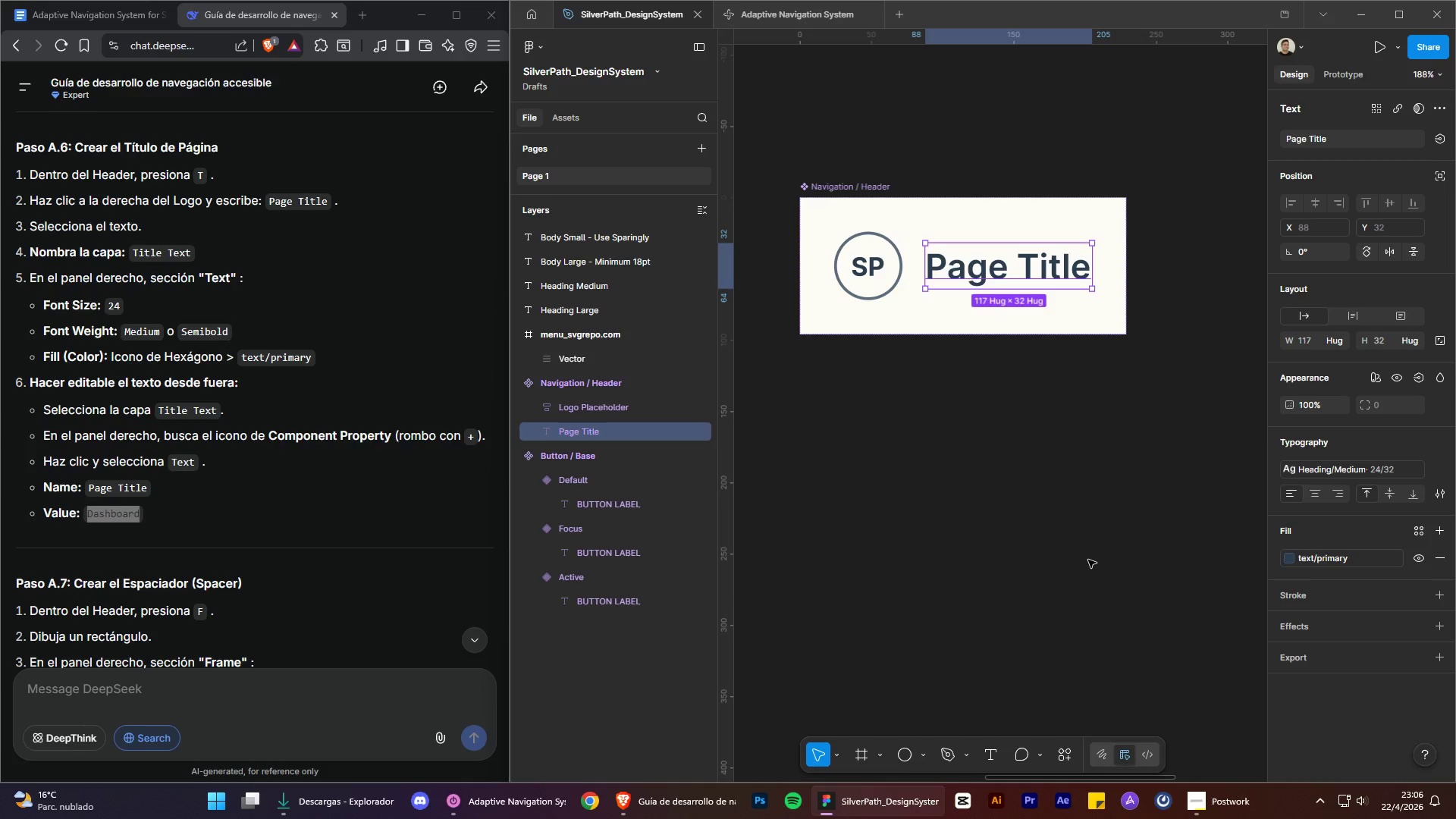 
left_click([1088, 560])
 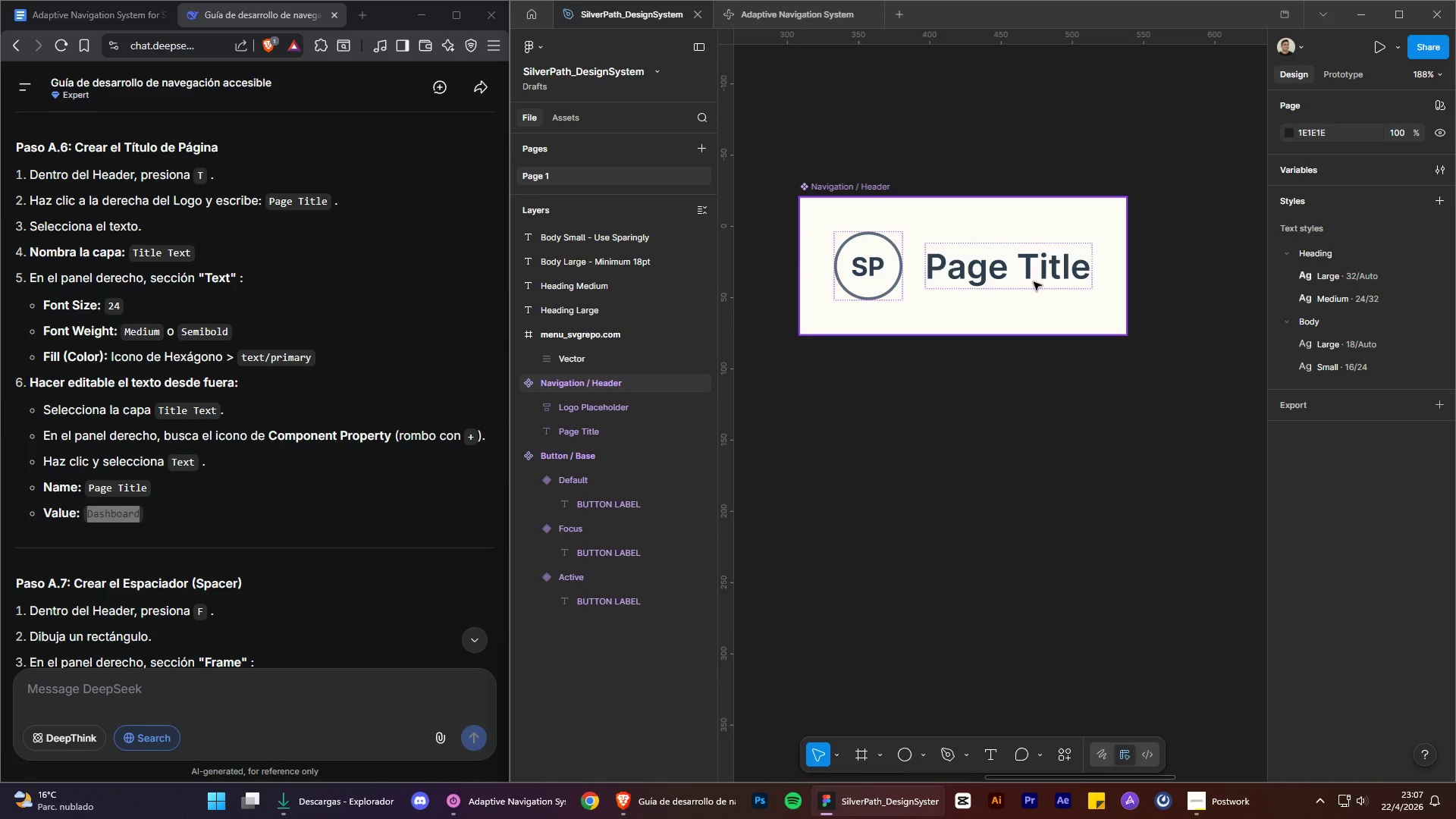 
double_click([1034, 282])
 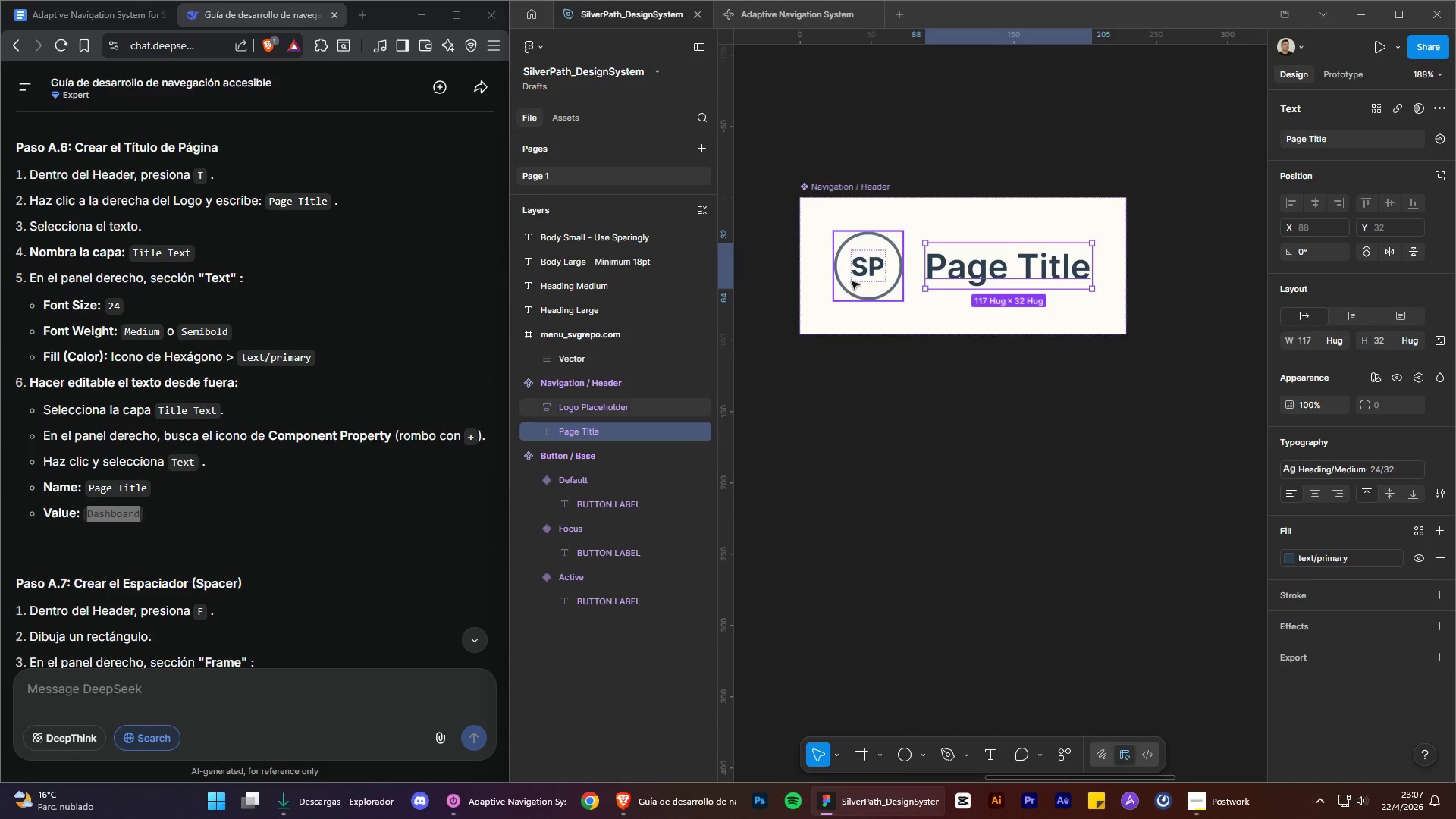 
left_click([996, 270])
 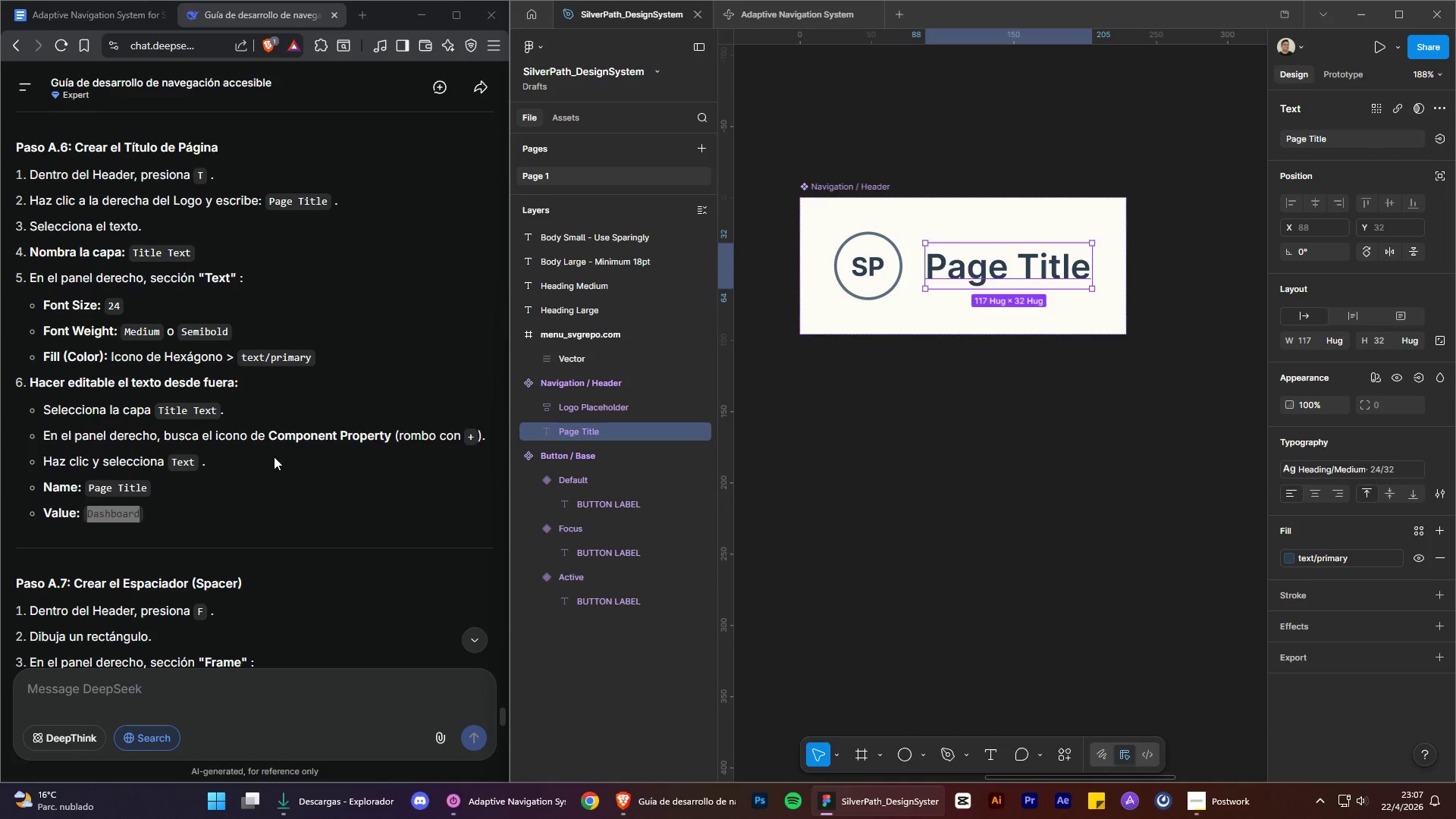 
wait(6.69)
 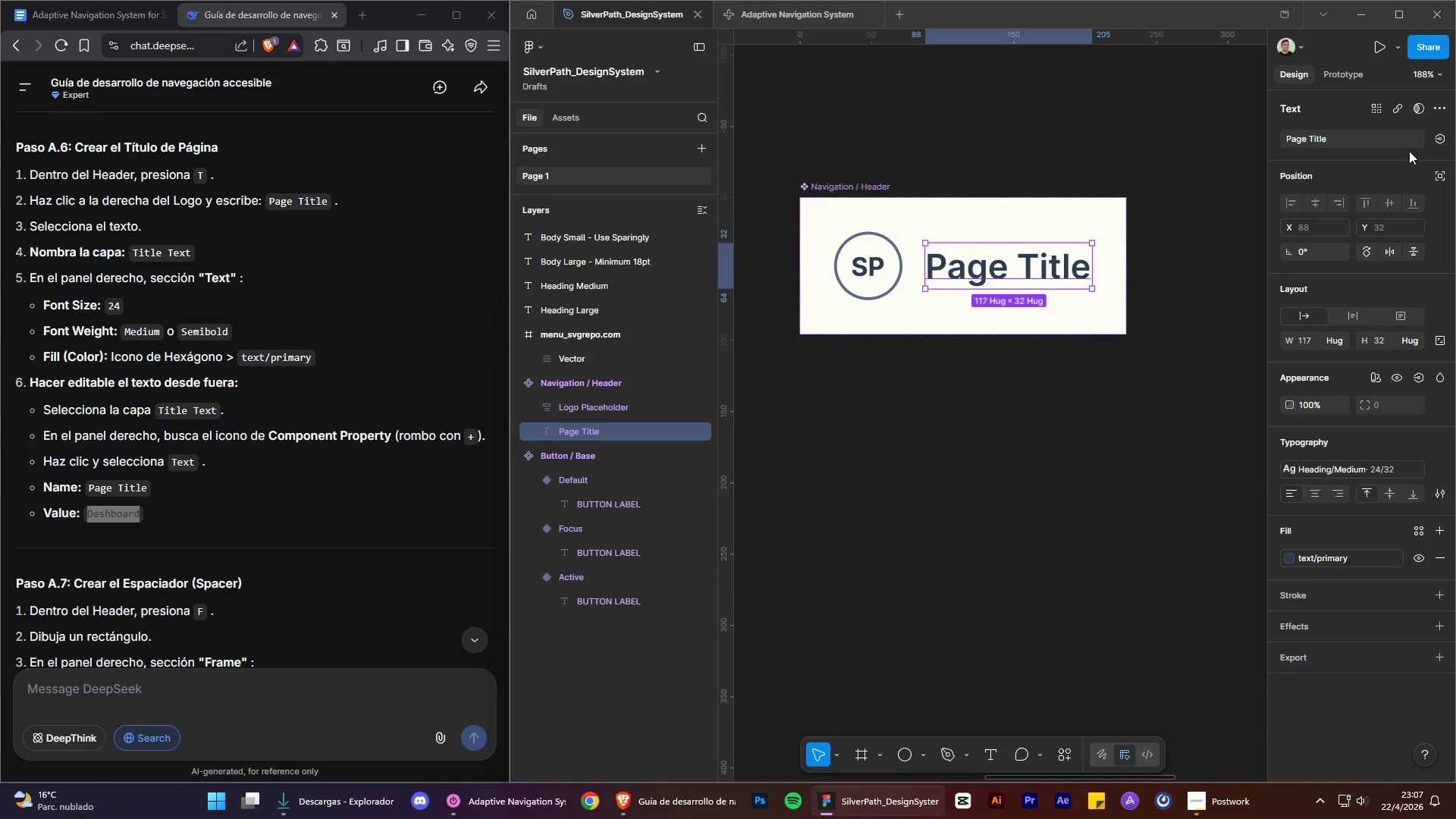 
left_click([1325, 138])
 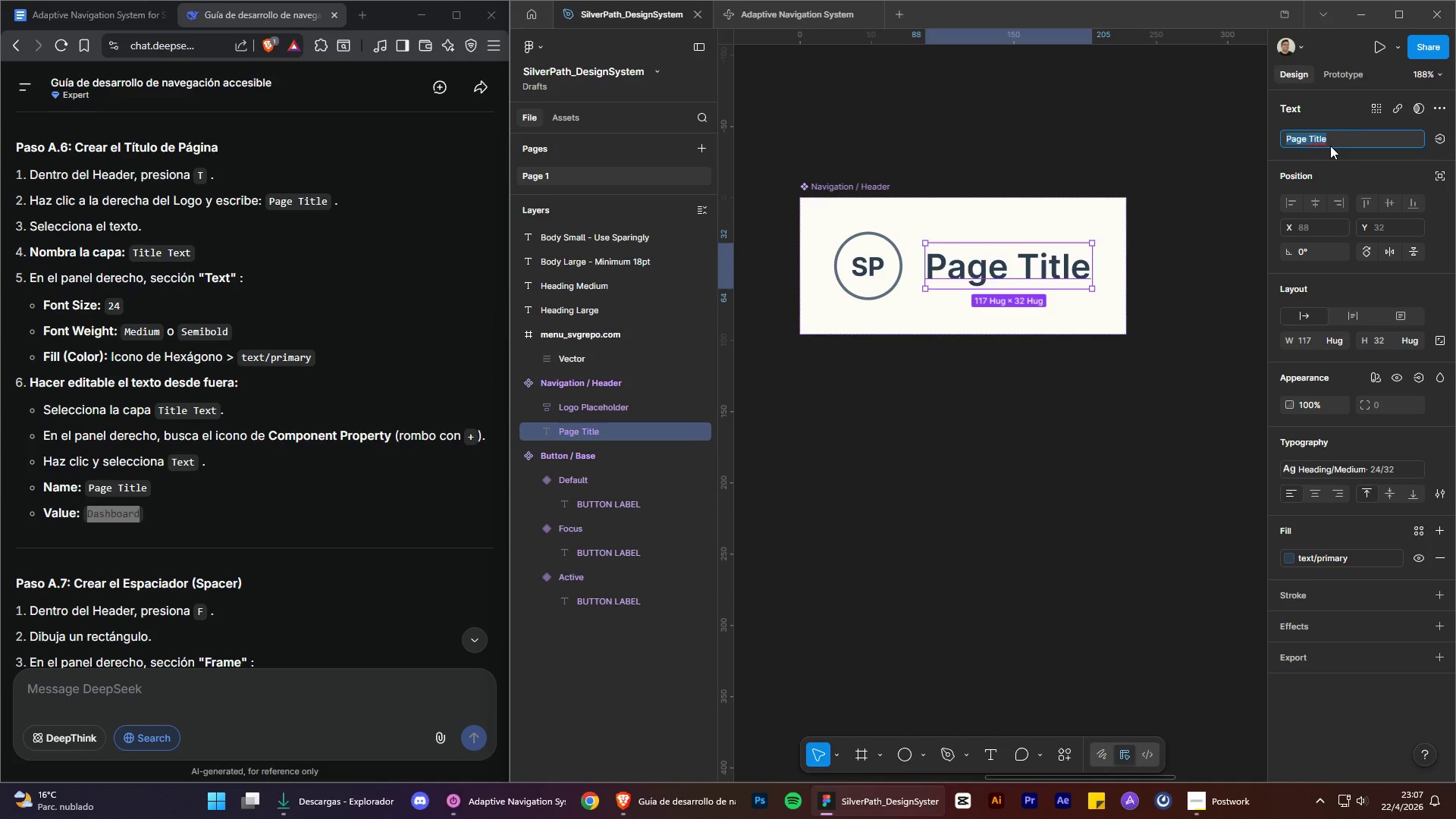 
wait(6.73)
 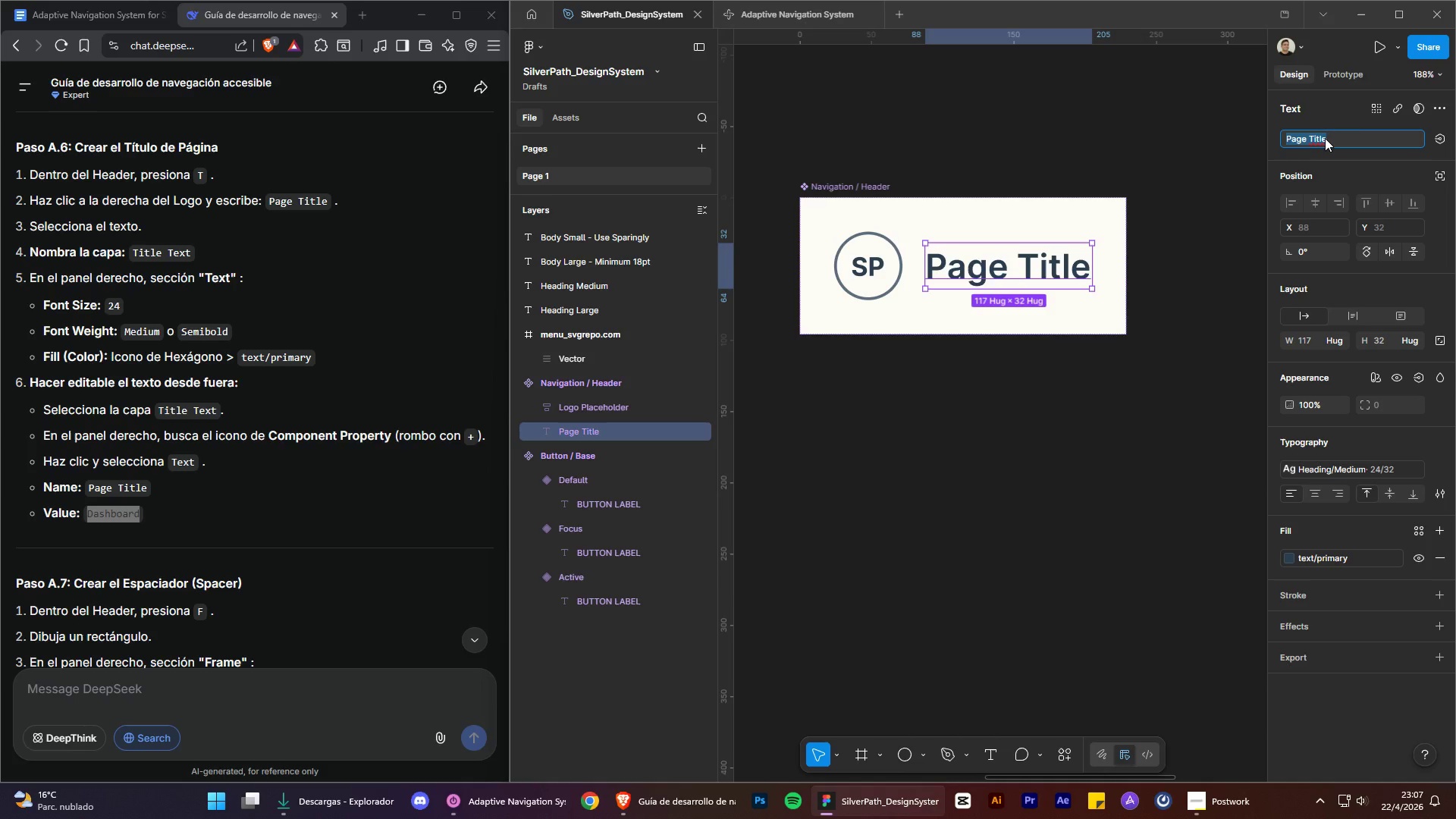 
left_click([1438, 138])
 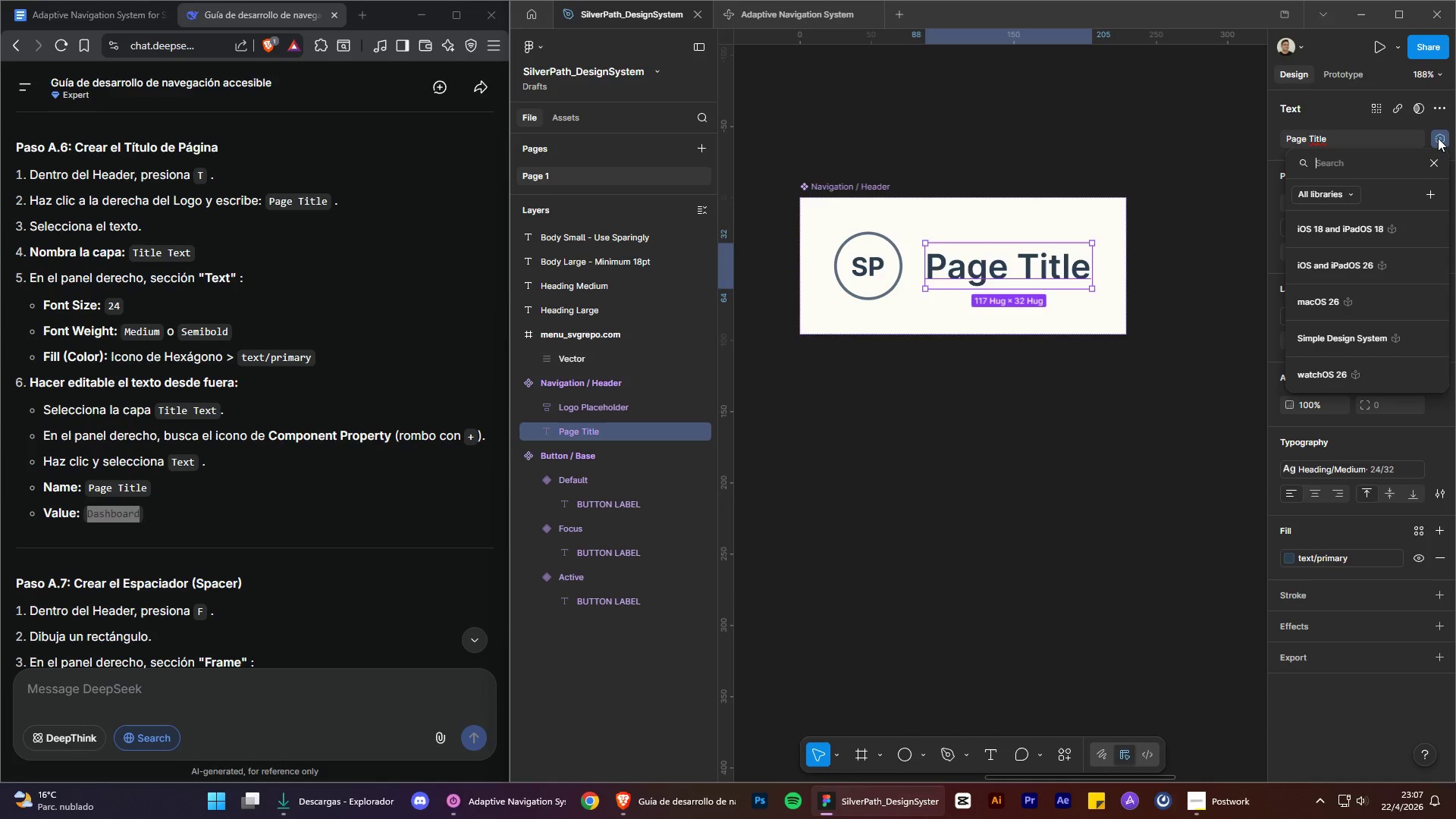 
left_click([1438, 138])
 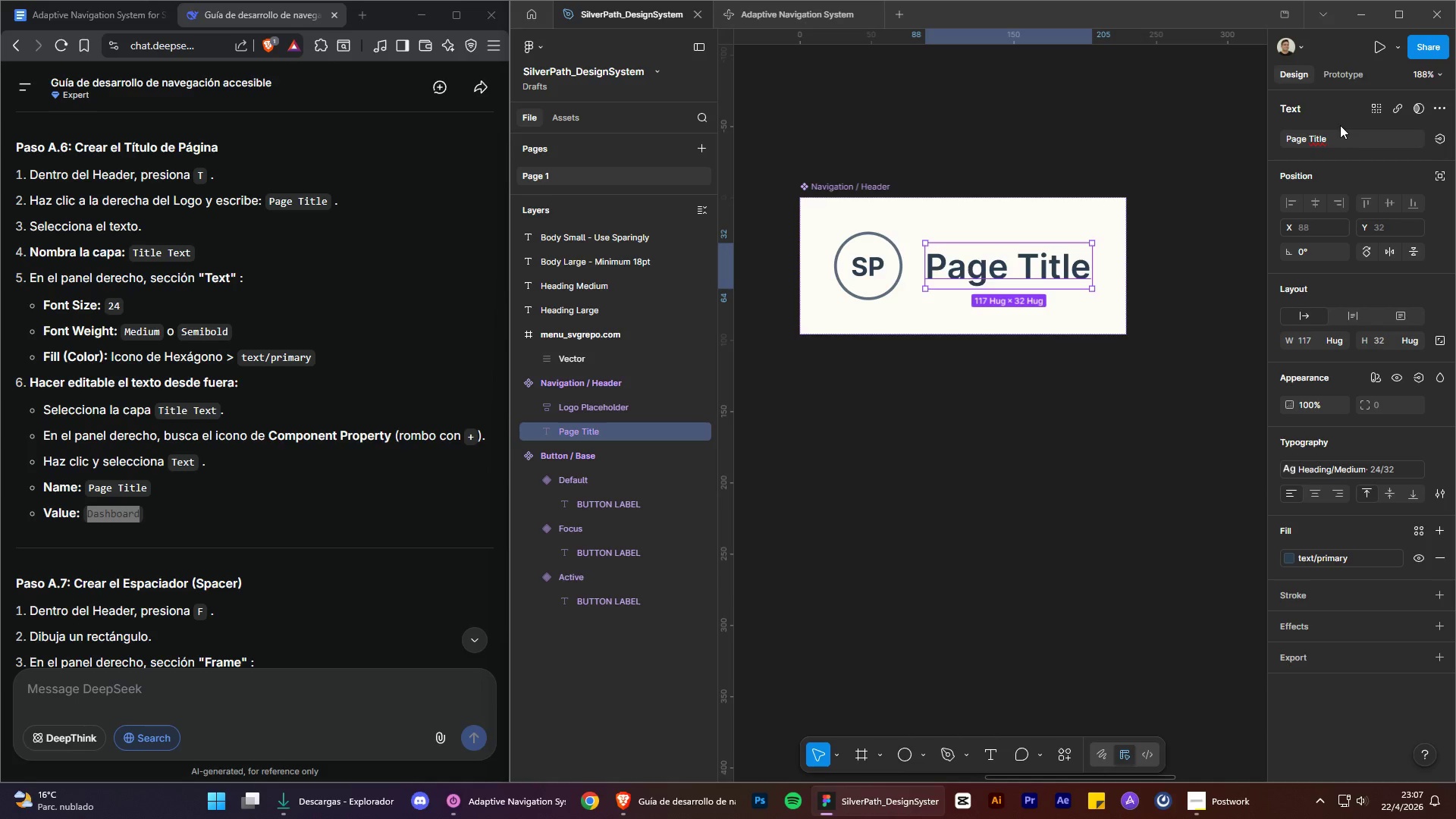 
left_click([1332, 143])
 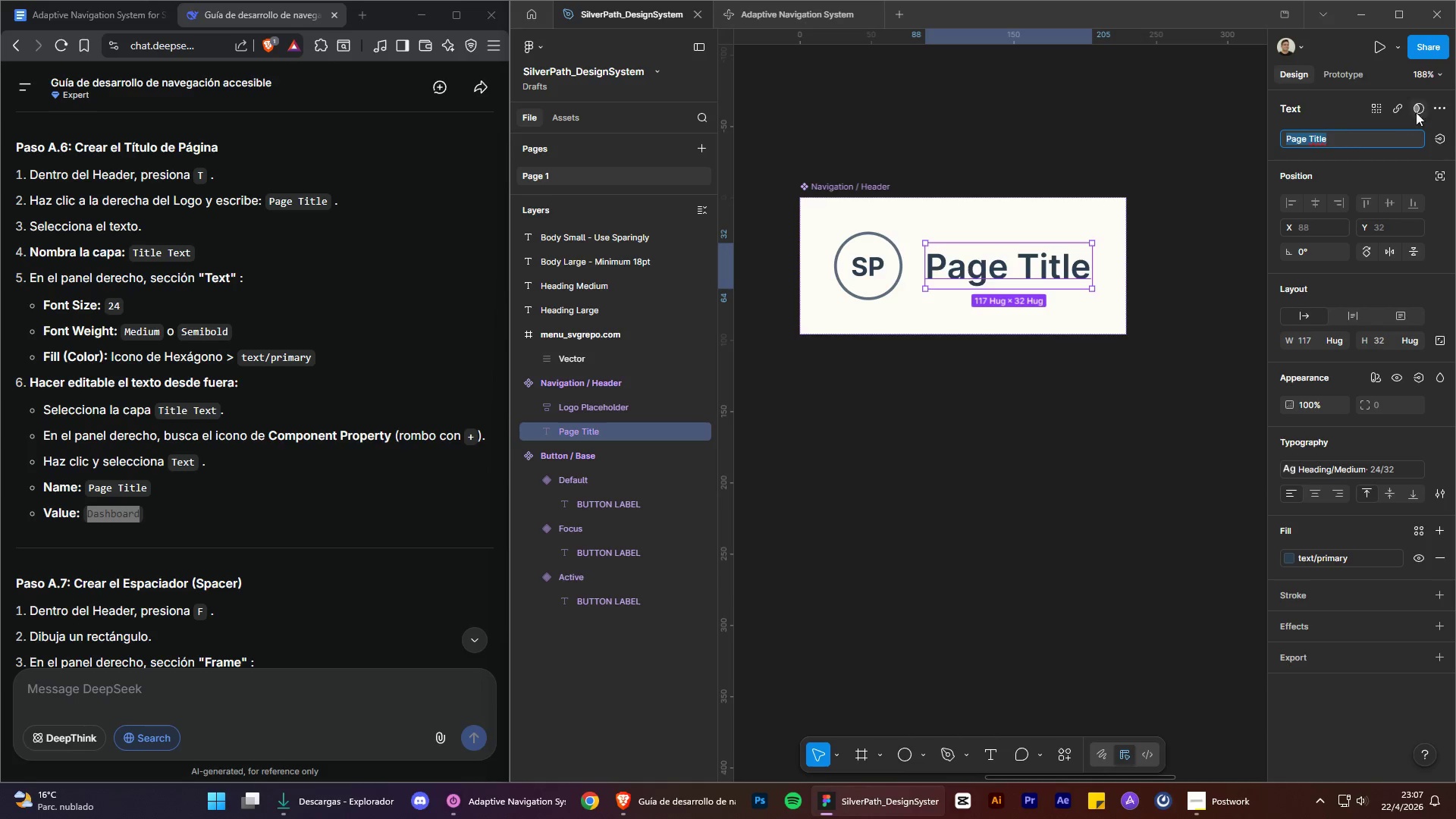 
left_click([1436, 110])
 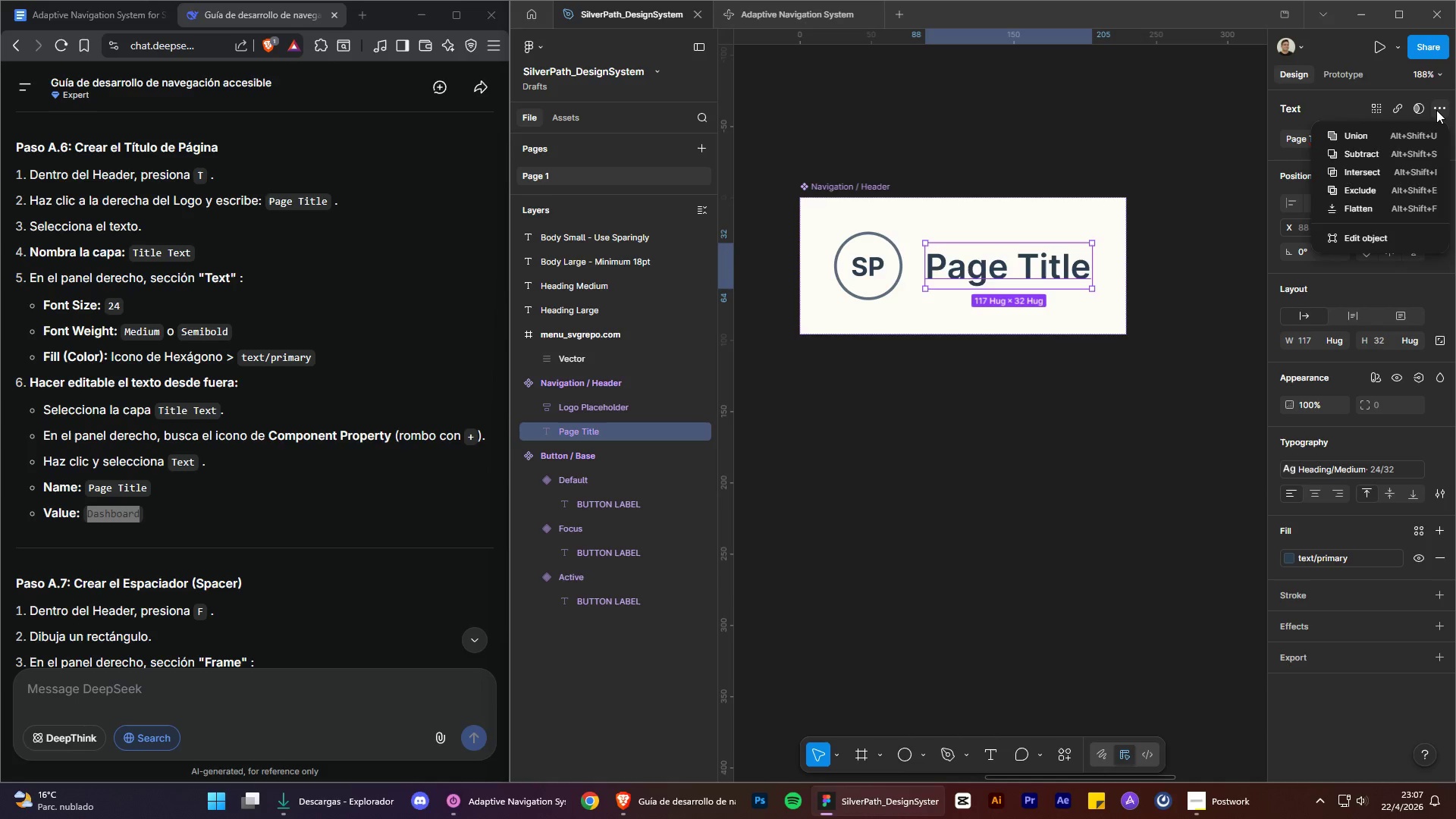 
left_click([1436, 110])
 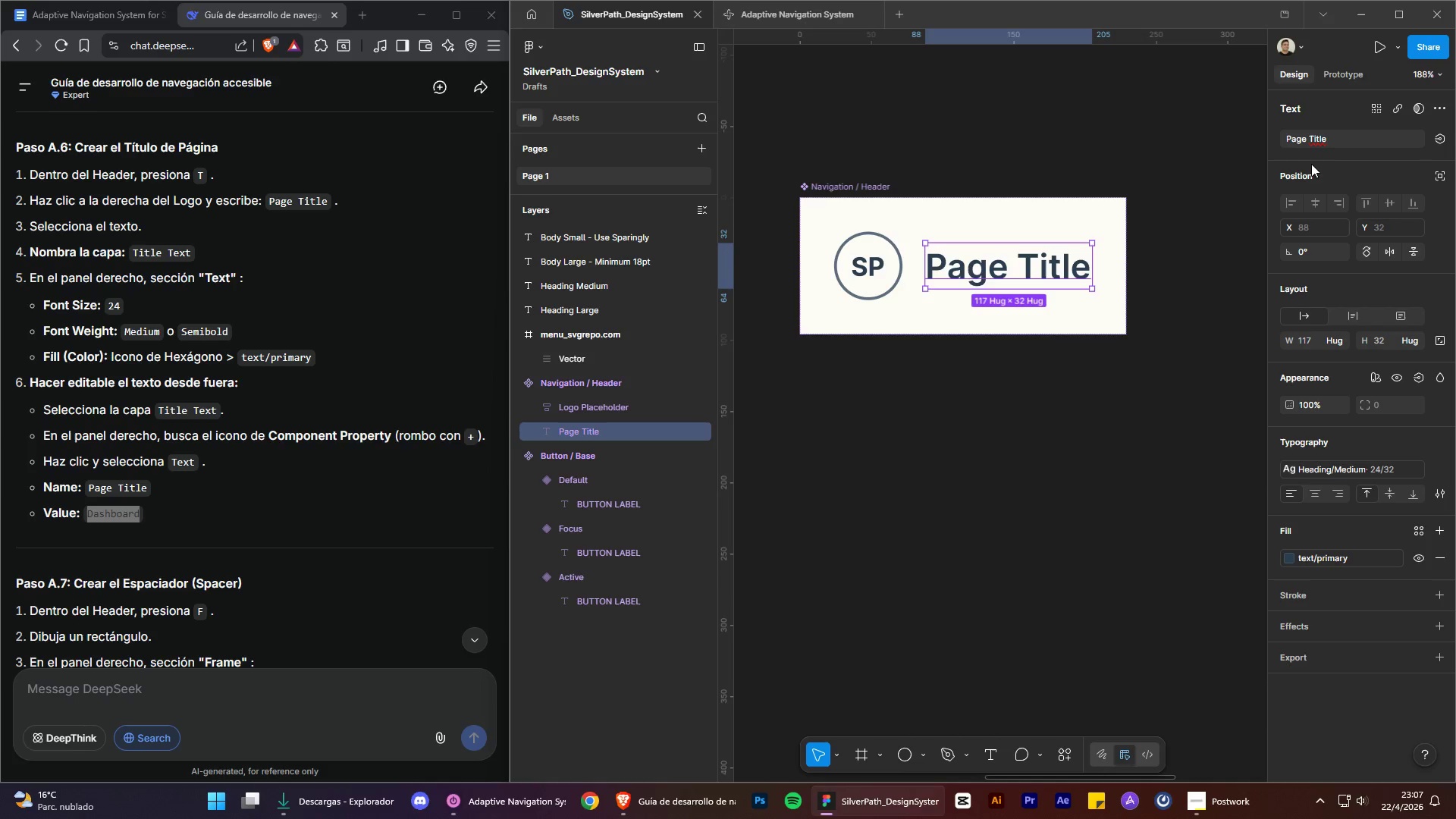 
left_click([1340, 137])
 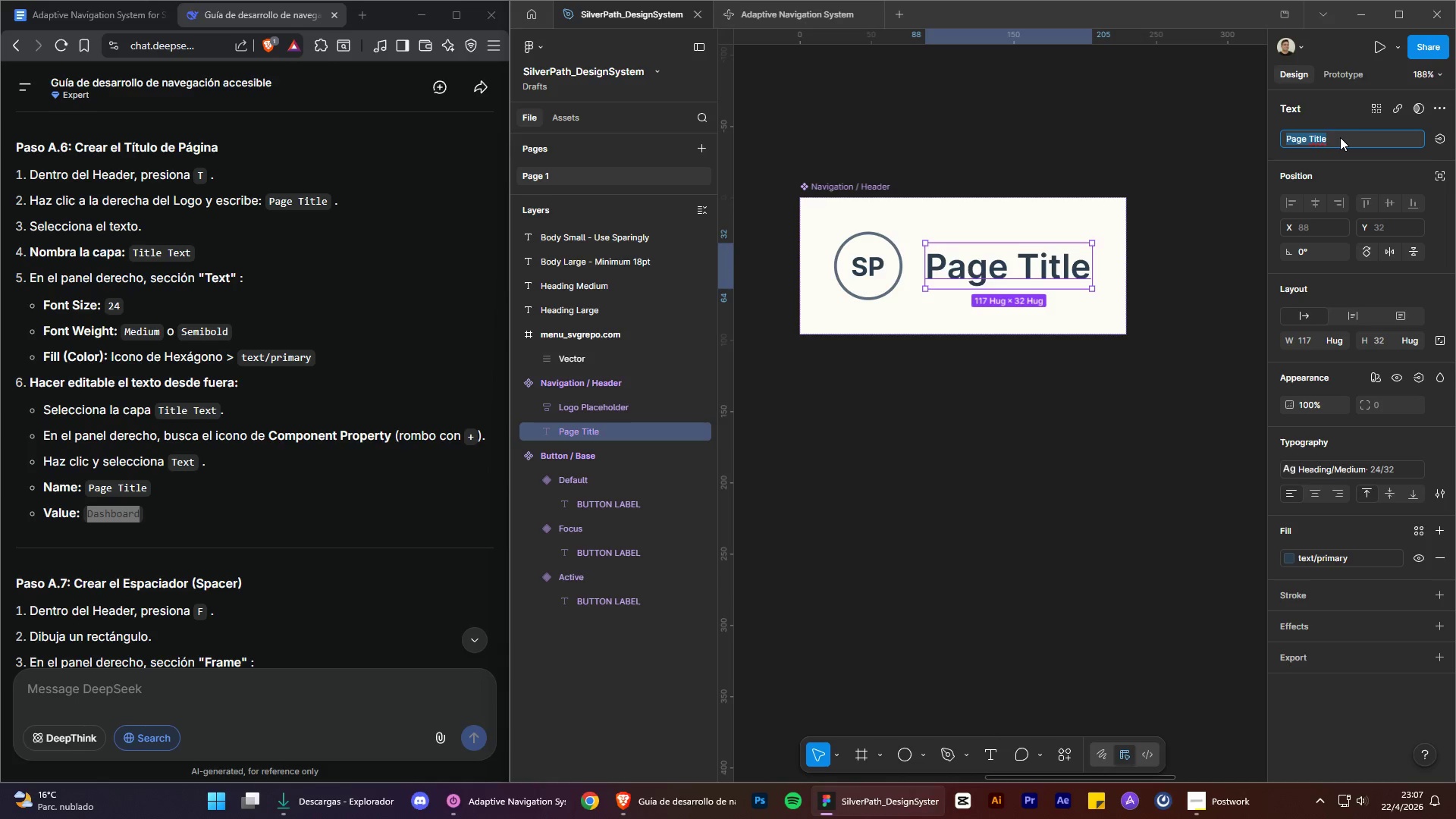 
type(Dashboard)
 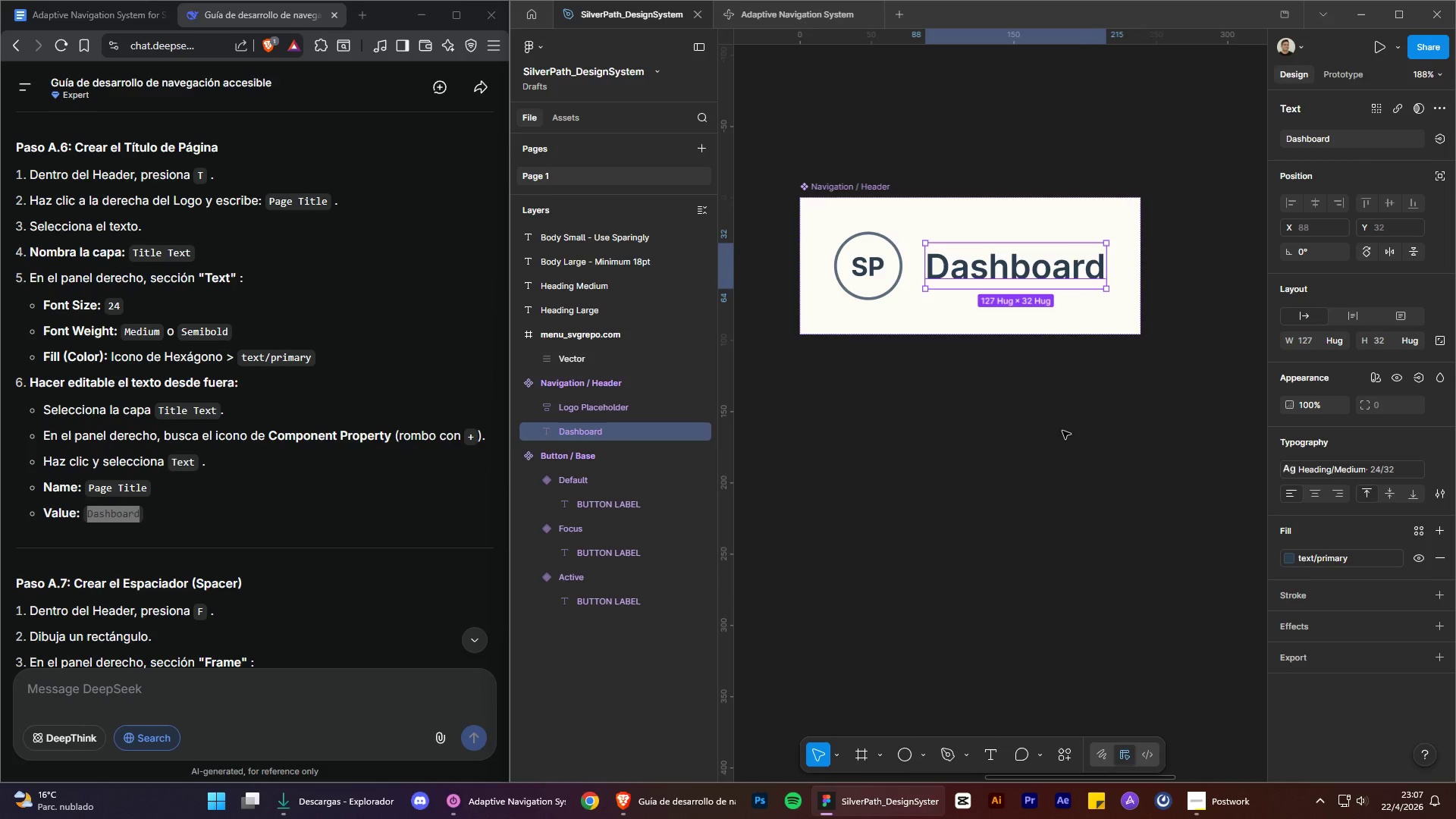 
wait(6.33)
 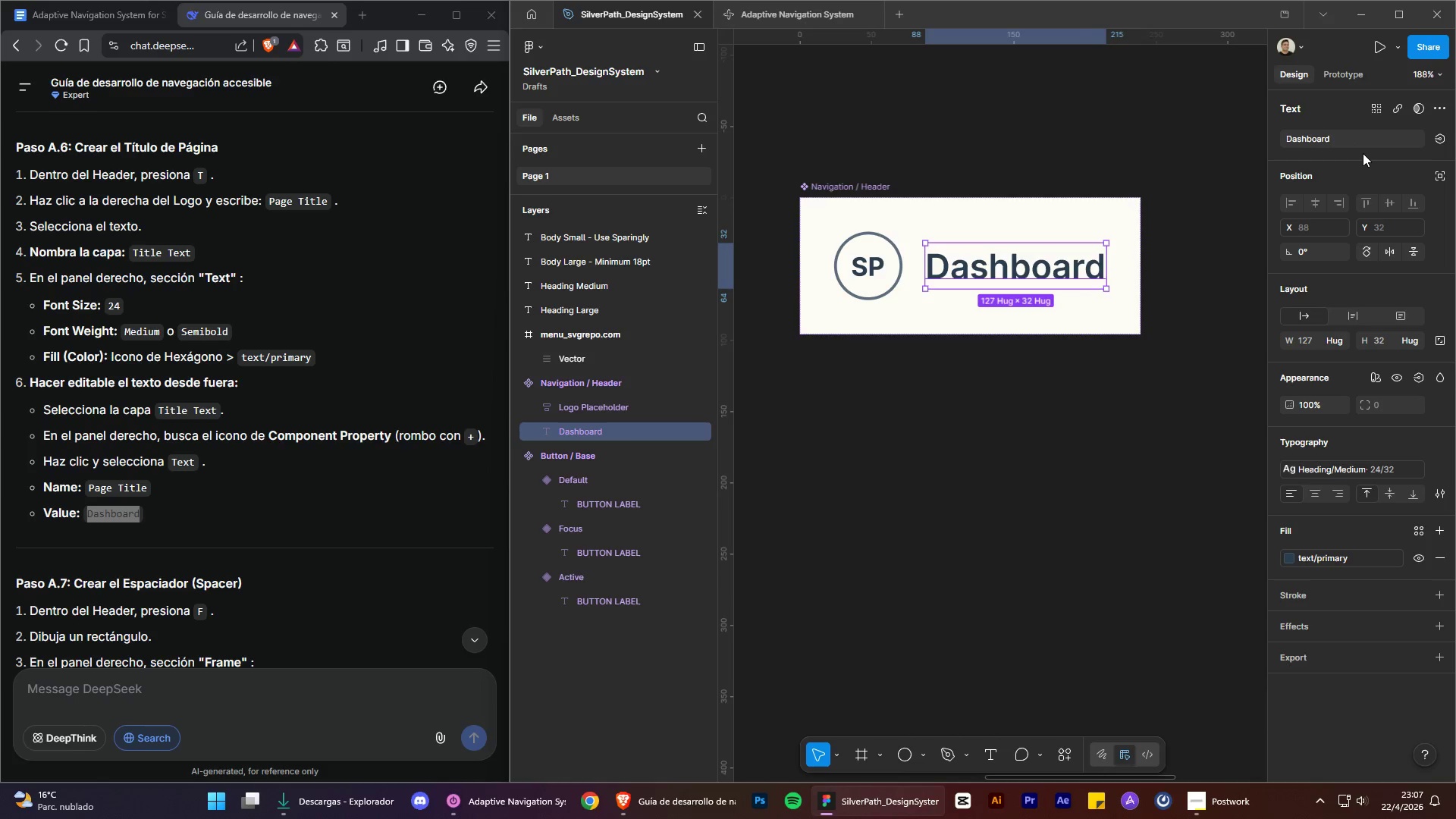 
left_click([1053, 438])
 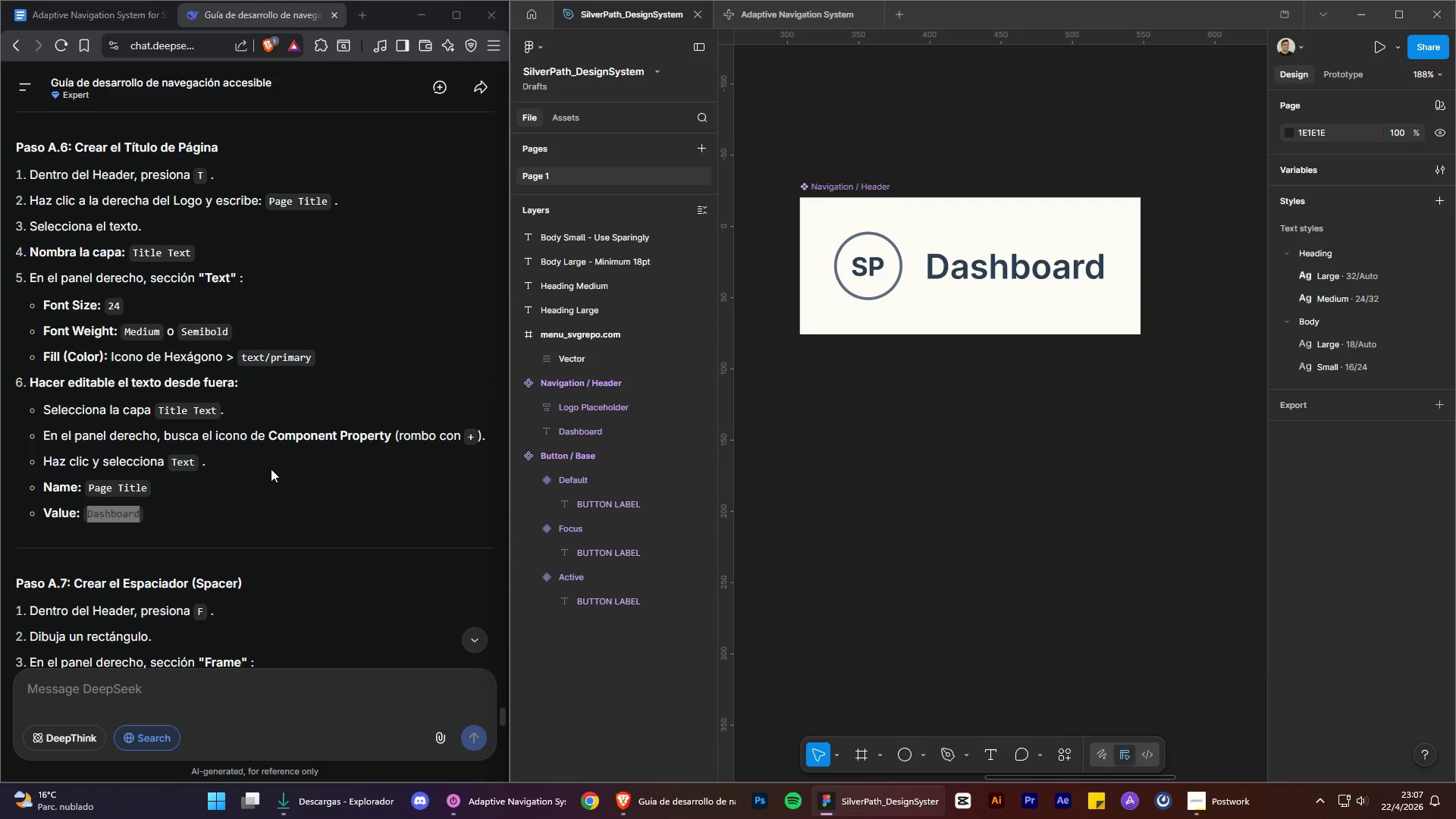 
scroll: coordinate [288, 466], scroll_direction: down, amount: 3.0
 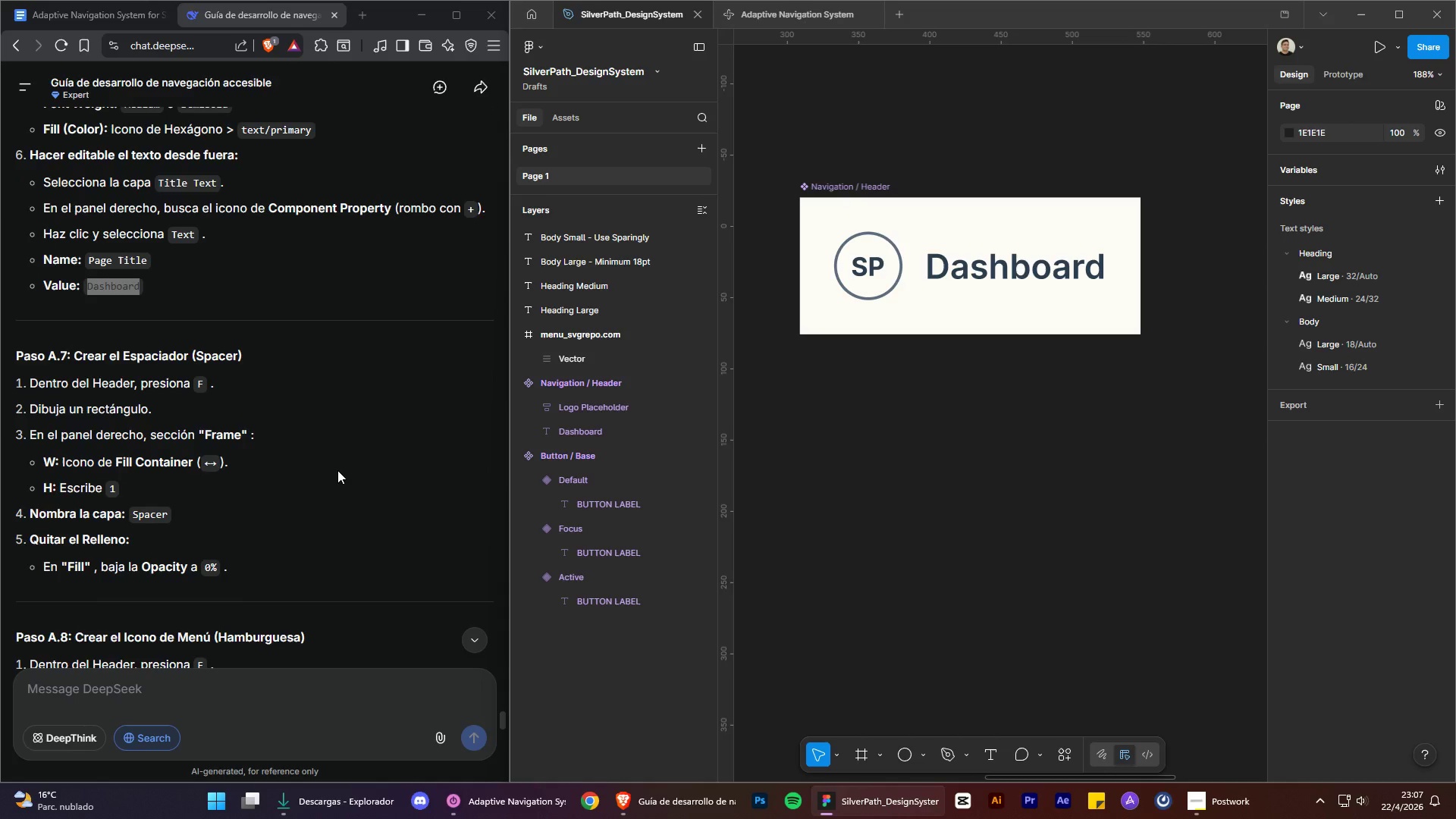 
wait(6.76)
 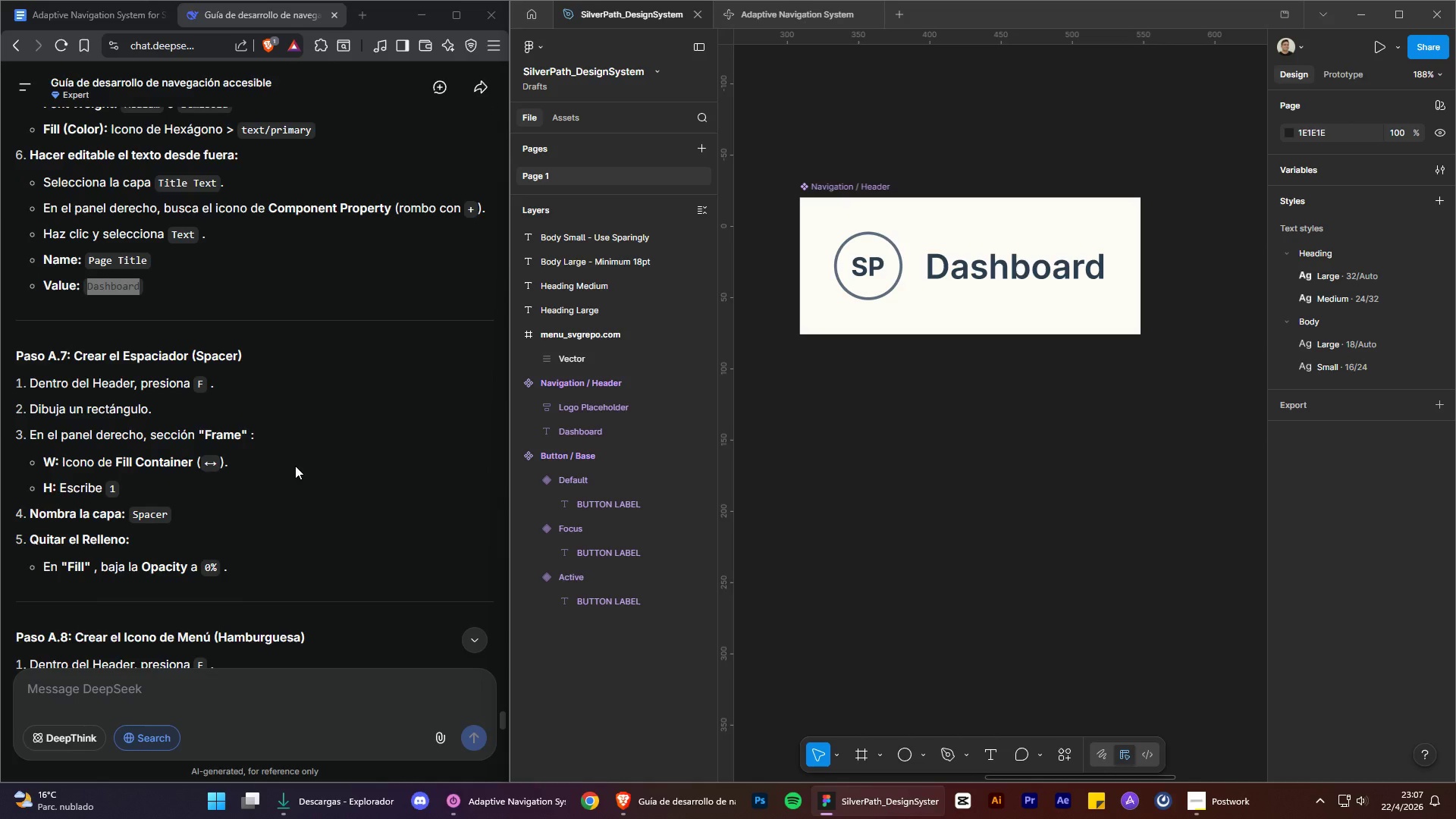 
hold_key(key=AltLeft, duration=0.97)
hold_key(key=ControlLeft, duration=0.98)
scroll: coordinate [819, 436], scroll_direction: down, amount: 5.0
 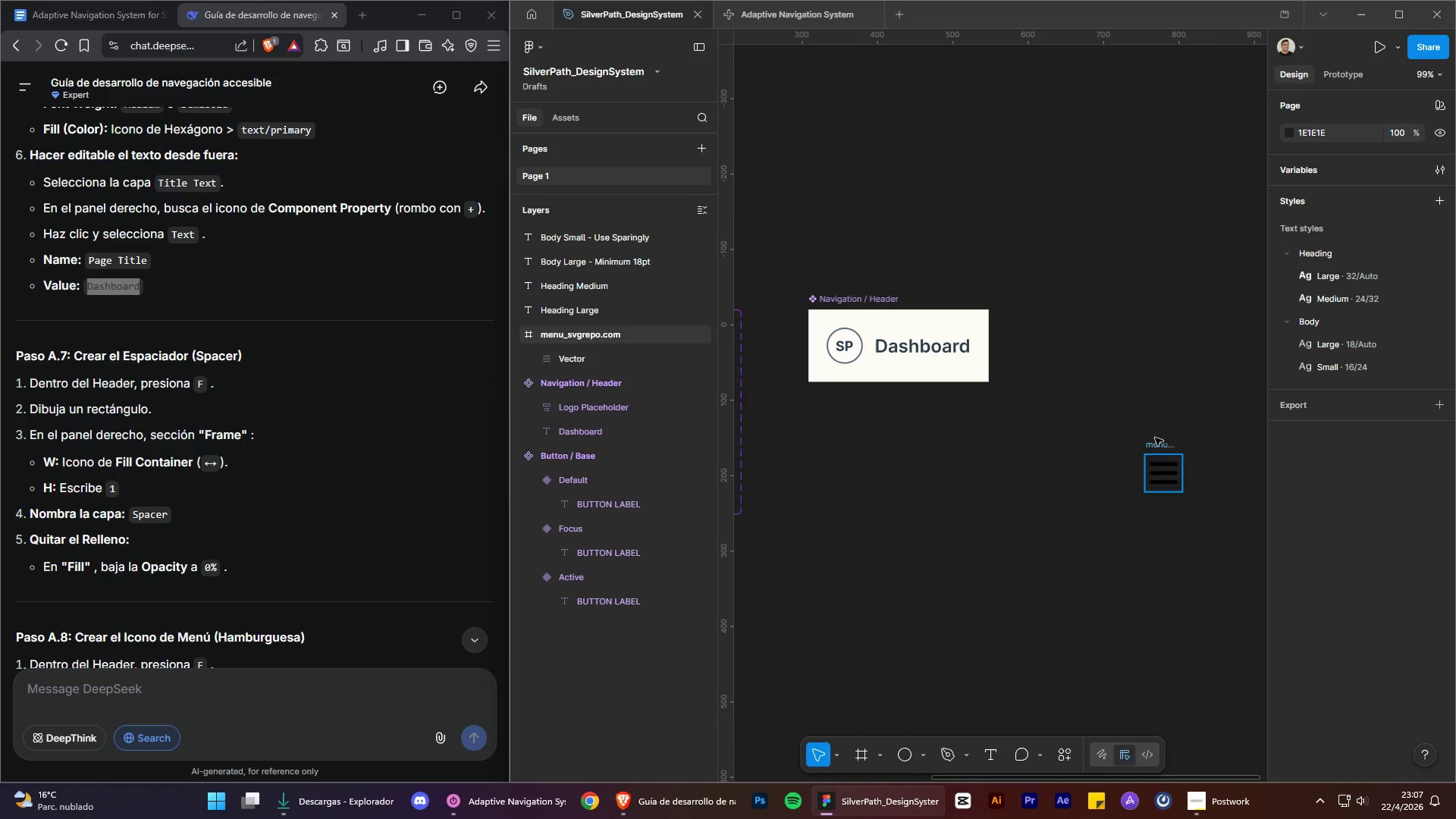 
left_click_drag(start_coordinate=[1159, 441], to_coordinate=[893, 409])
 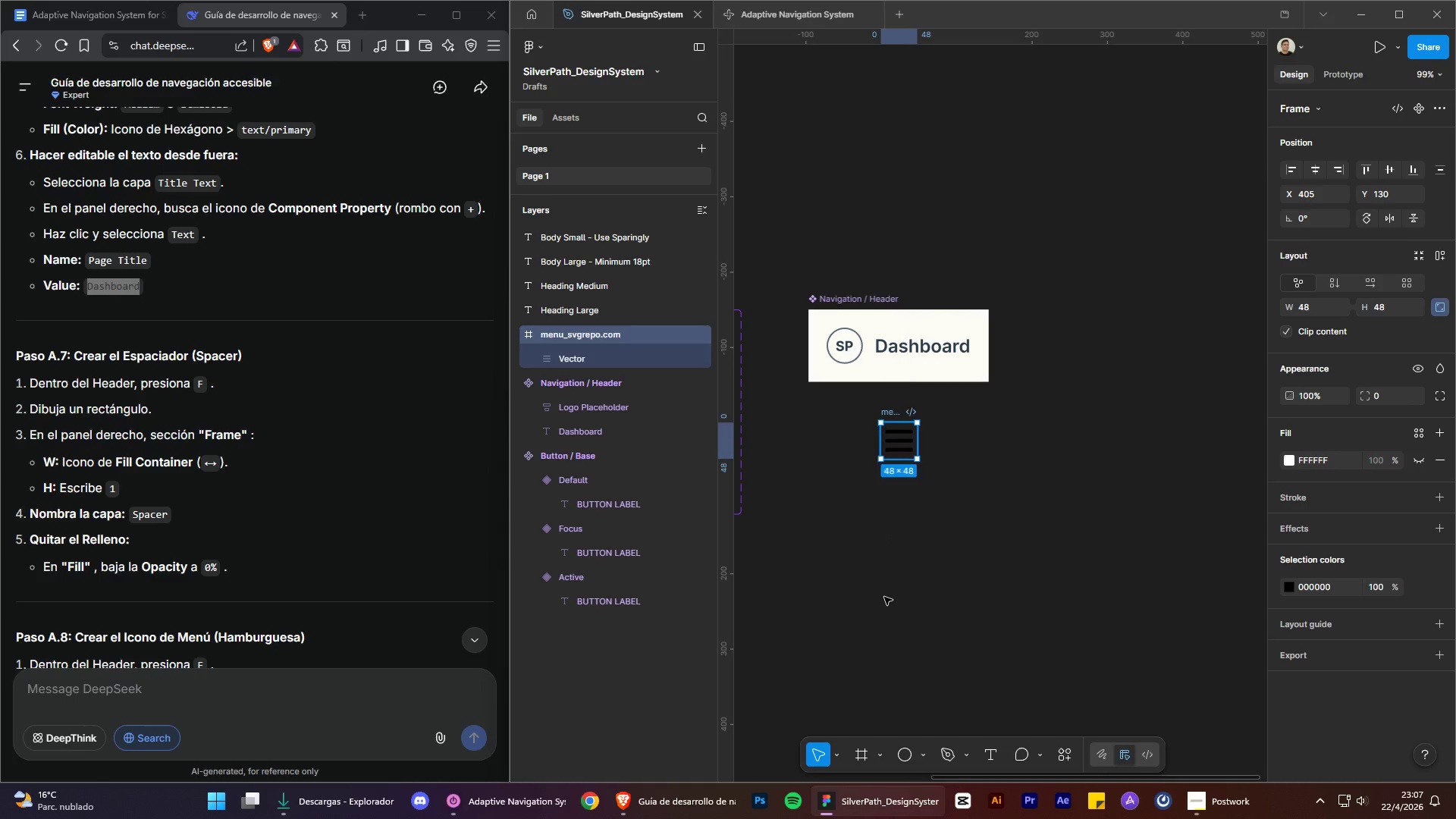 
left_click_drag(start_coordinate=[884, 597], to_coordinate=[883, 591])
 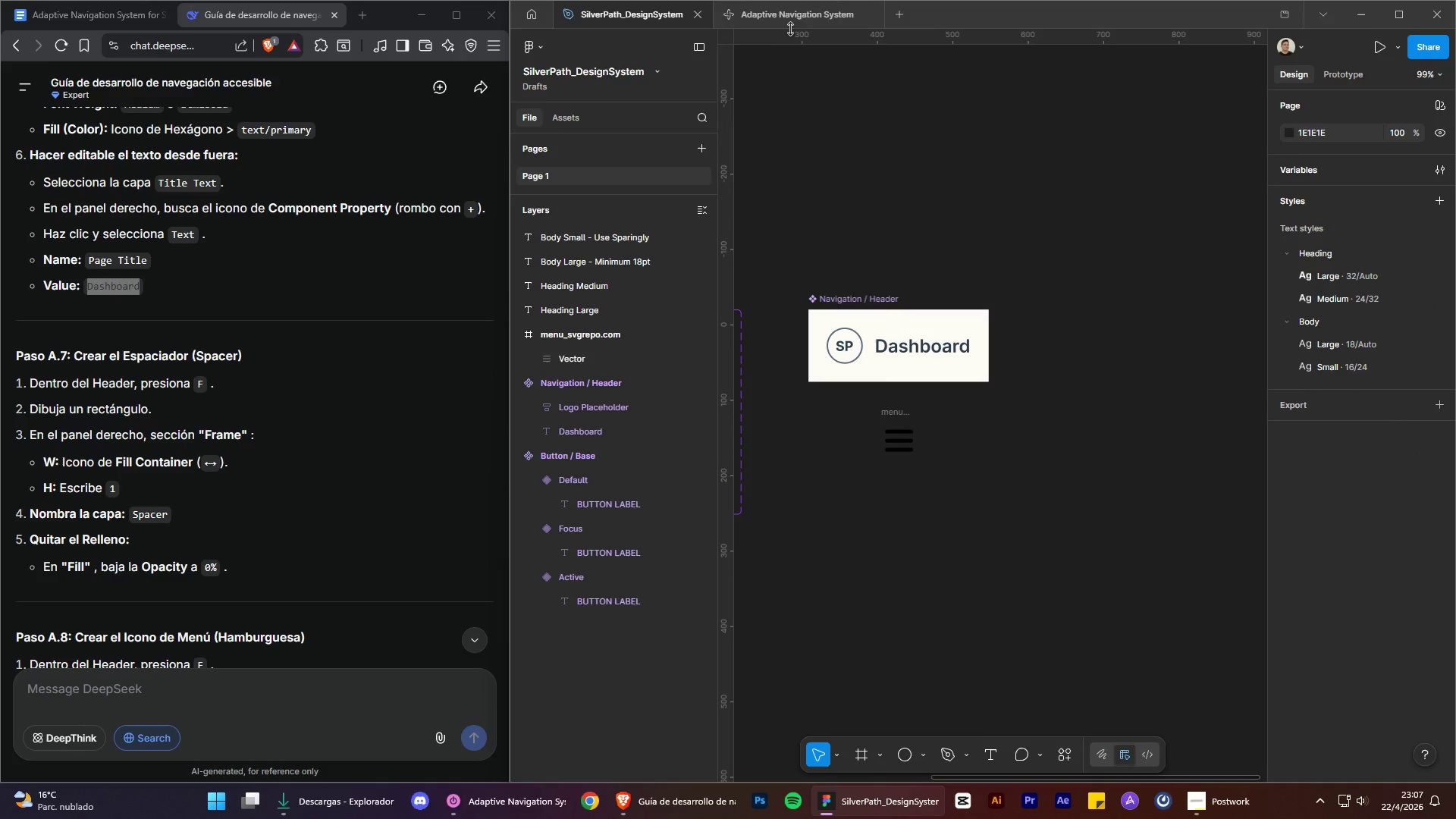 
left_click([790, 21])
 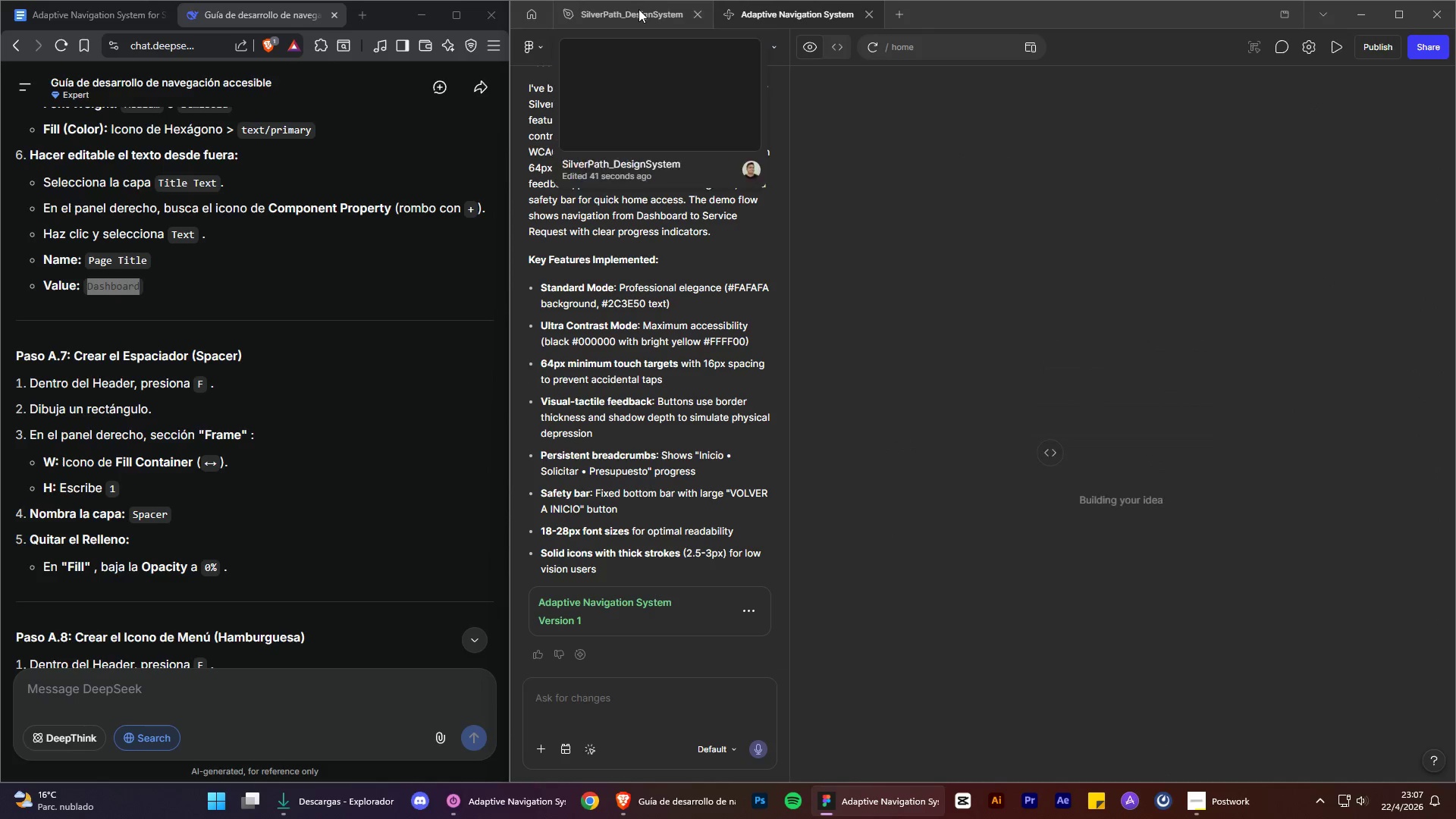 
left_click([639, 9])
 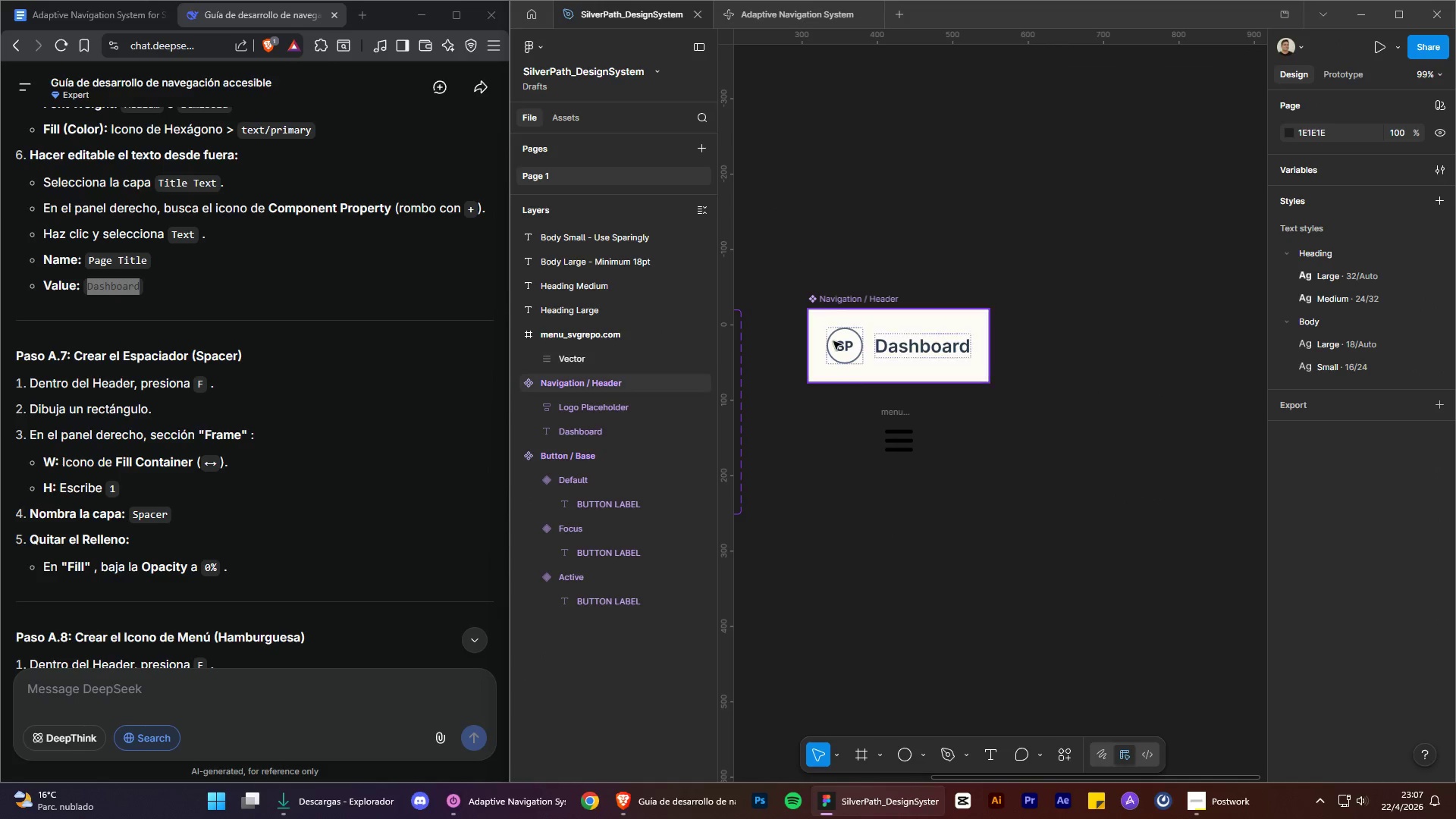 
hold_key(key=AltLeft, duration=1.36)
hold_key(key=ControlLeft, duration=1.36)
scroll: coordinate [811, 457], scroll_direction: up, amount: 11.0
 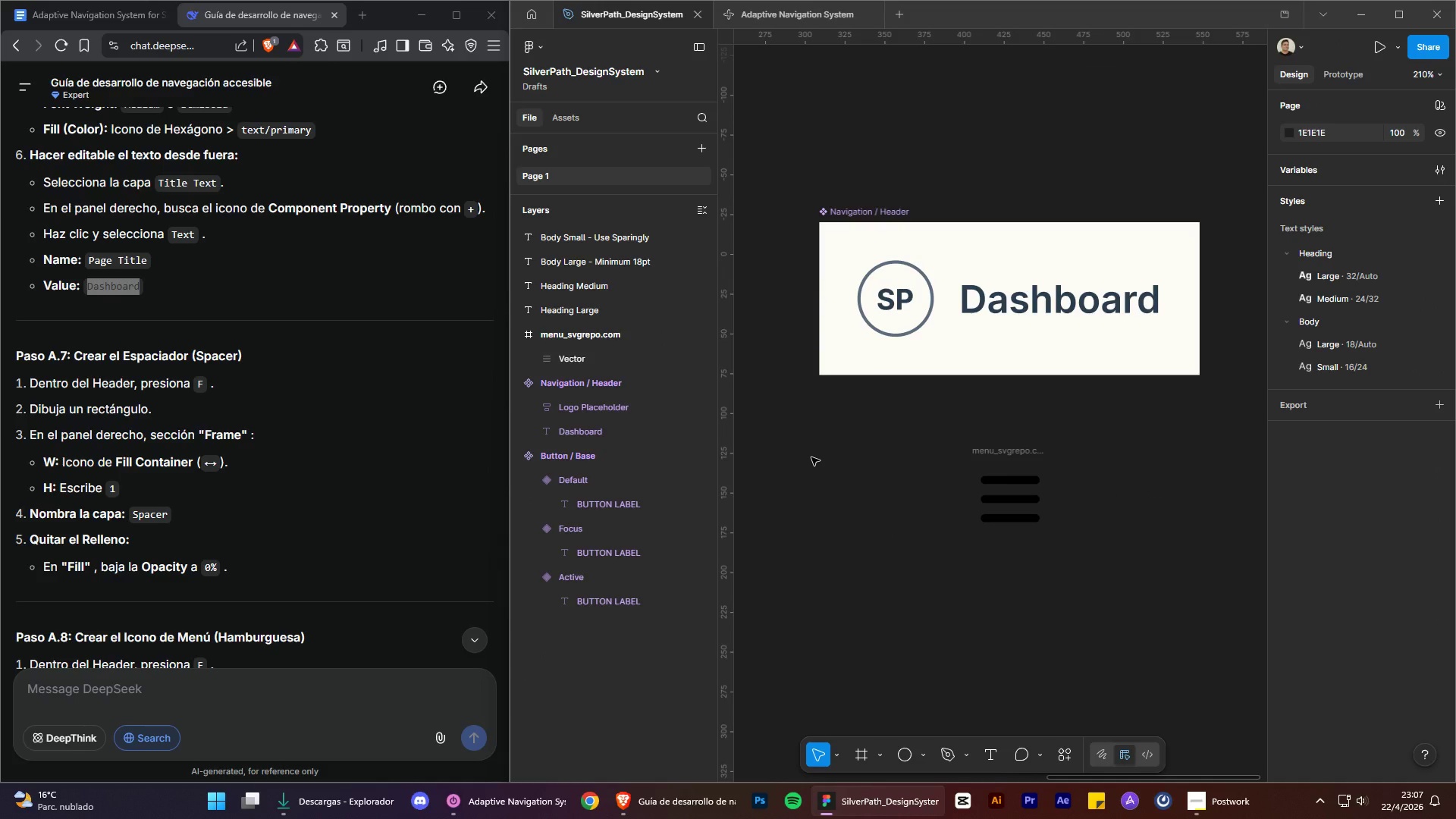 
wait(13.88)
 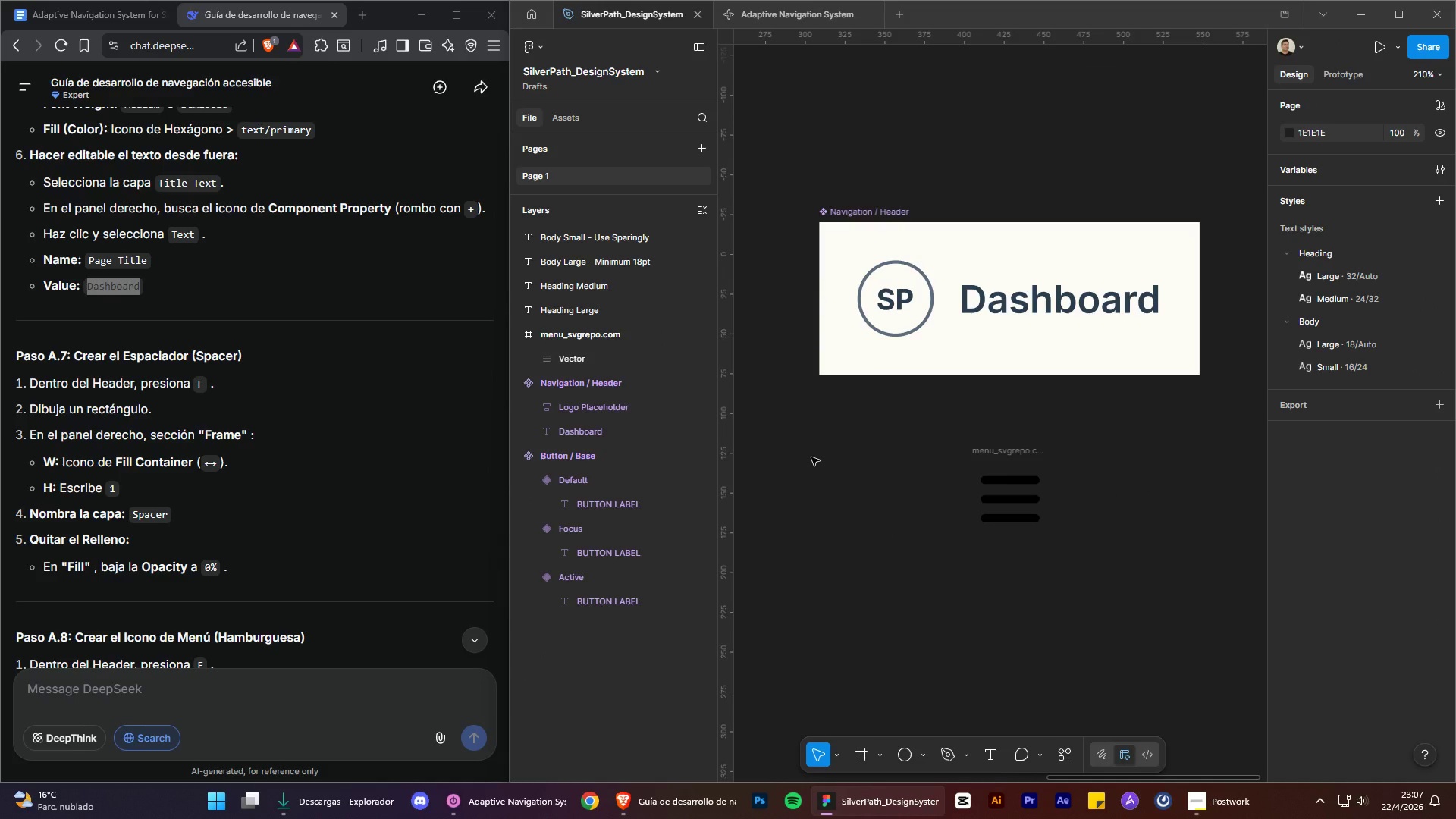 
scroll: coordinate [375, 504], scroll_direction: down, amount: 3.0
 